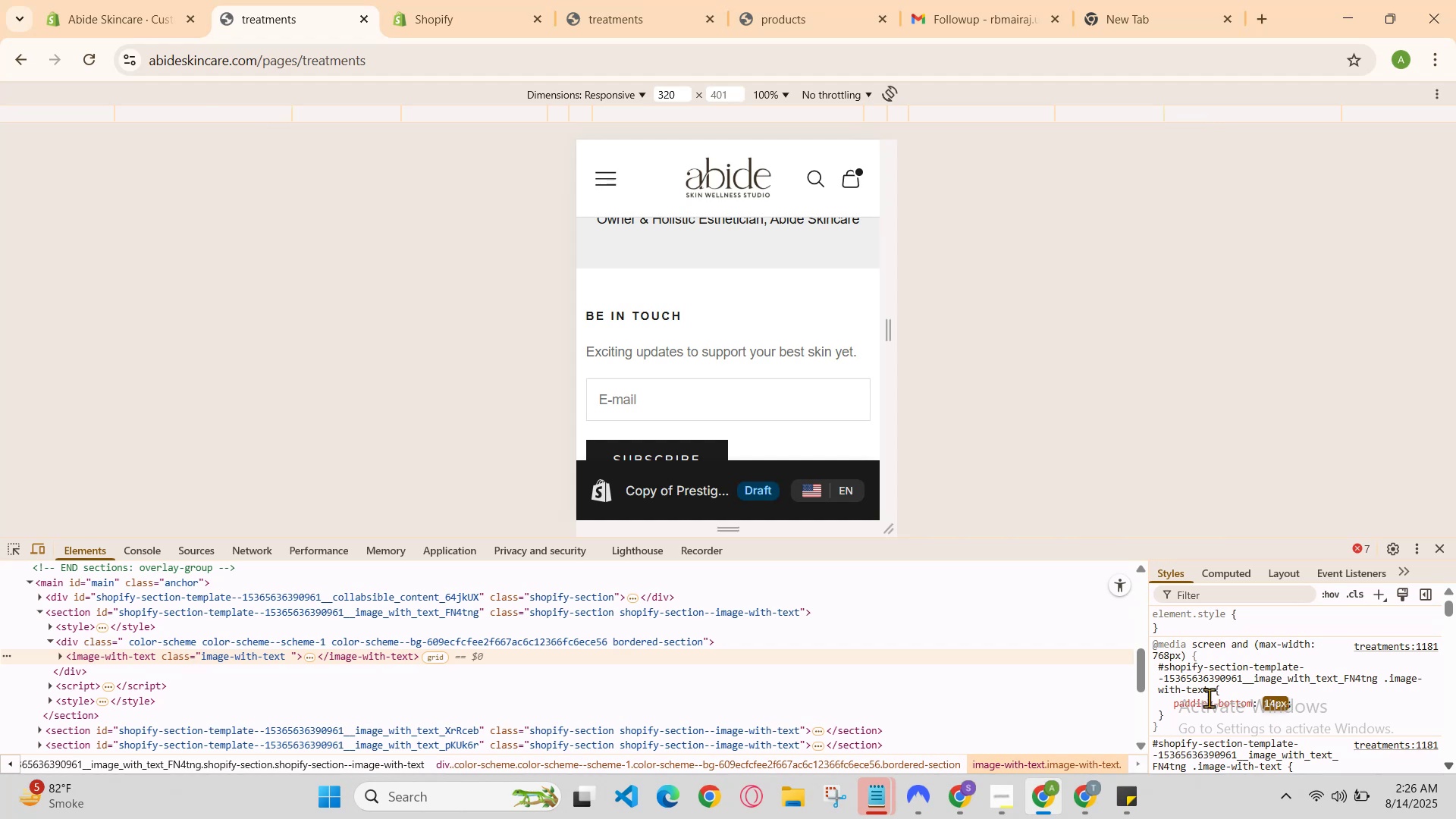 
left_click([1208, 698])
 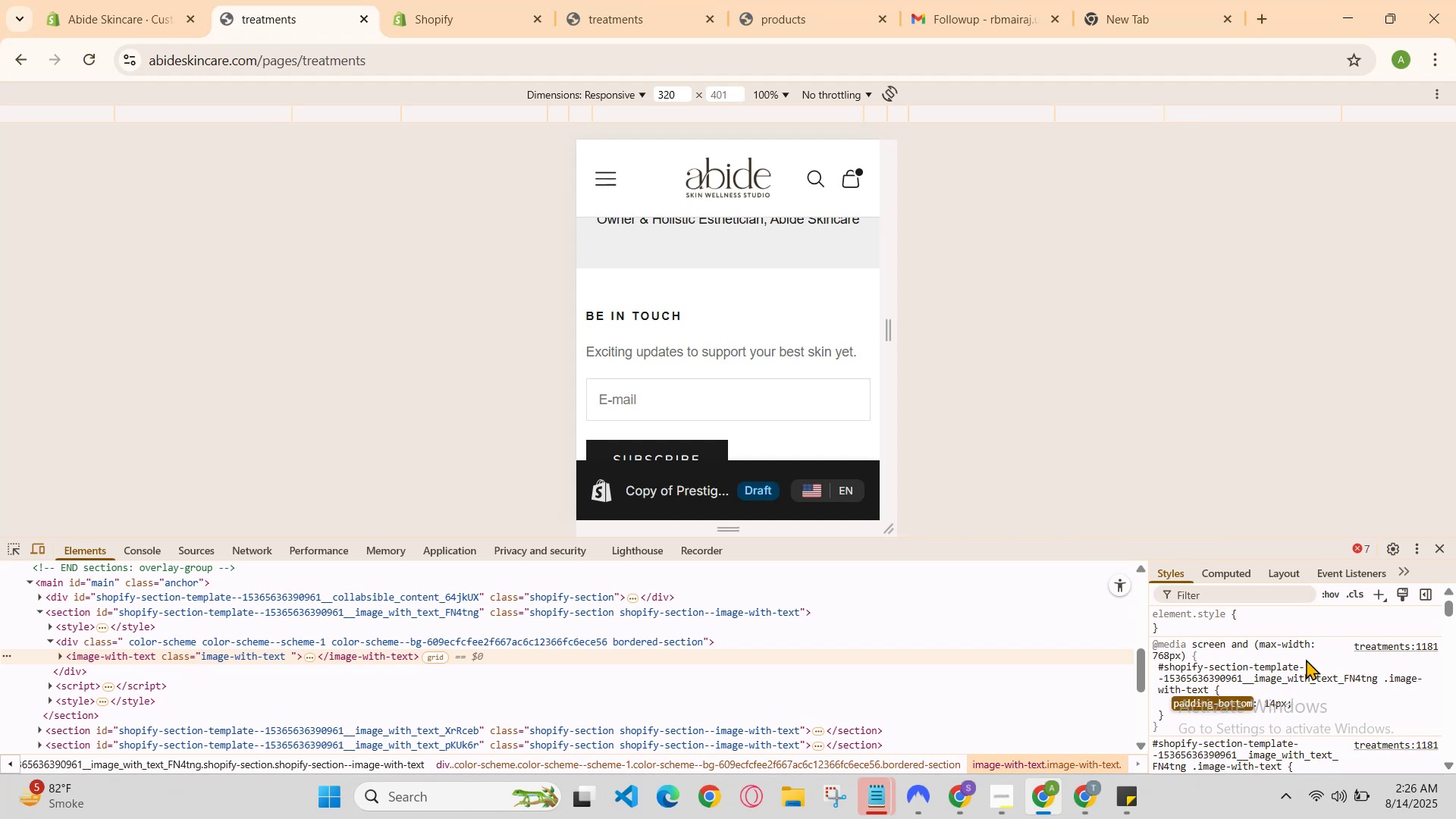 
key(ArrowRight)
 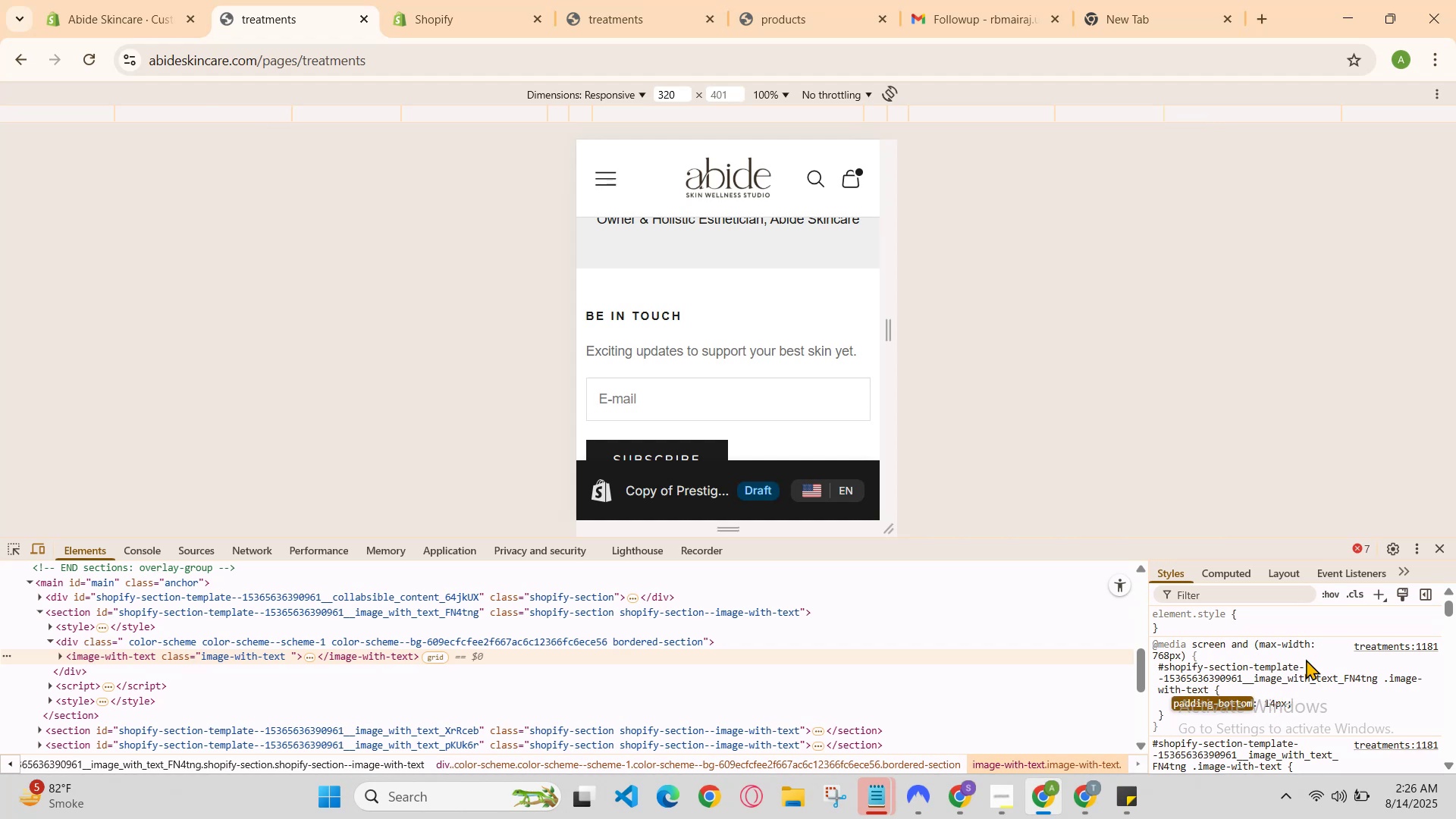 
key(ArrowUp)
 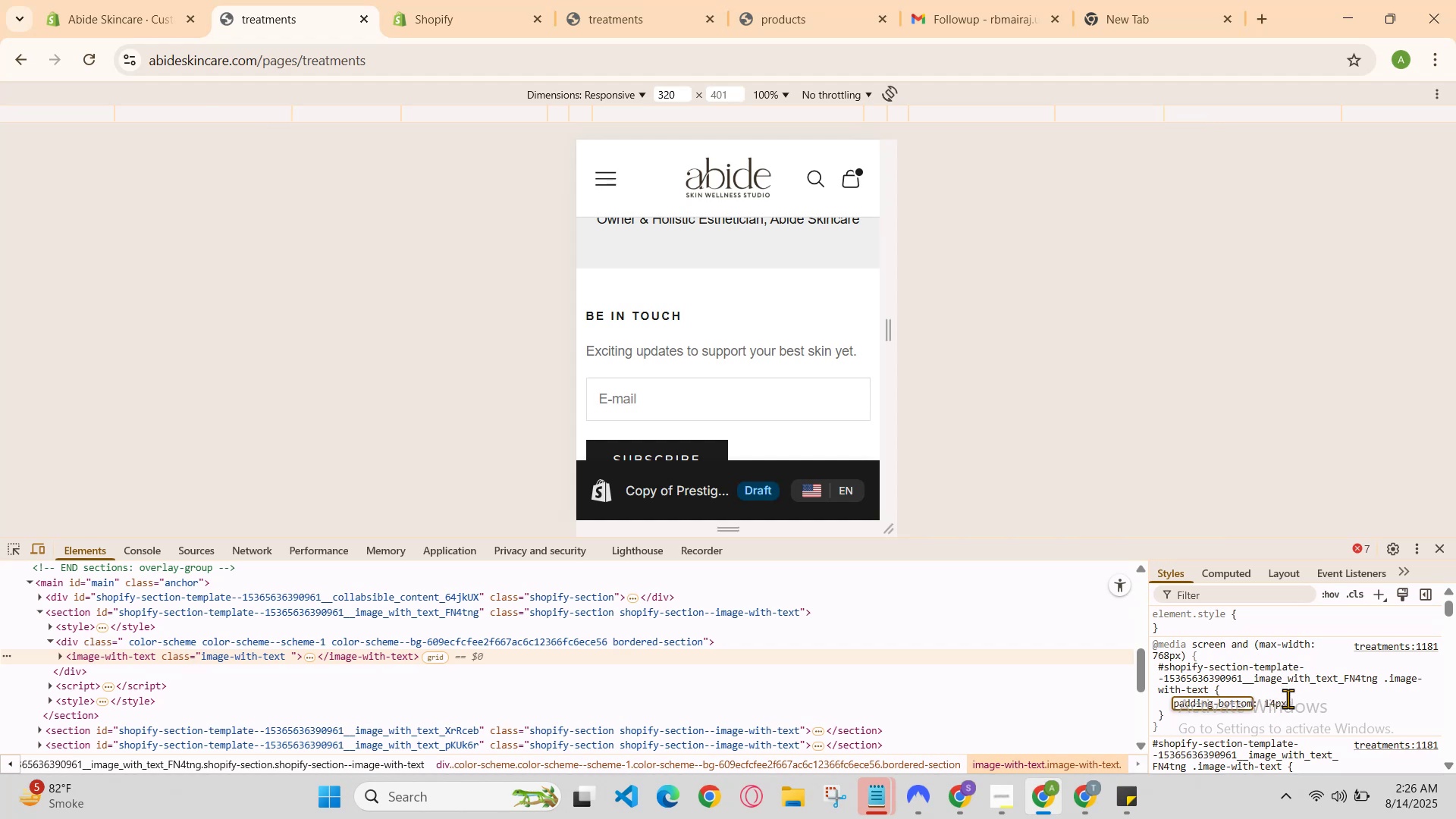 
left_click([1284, 708])
 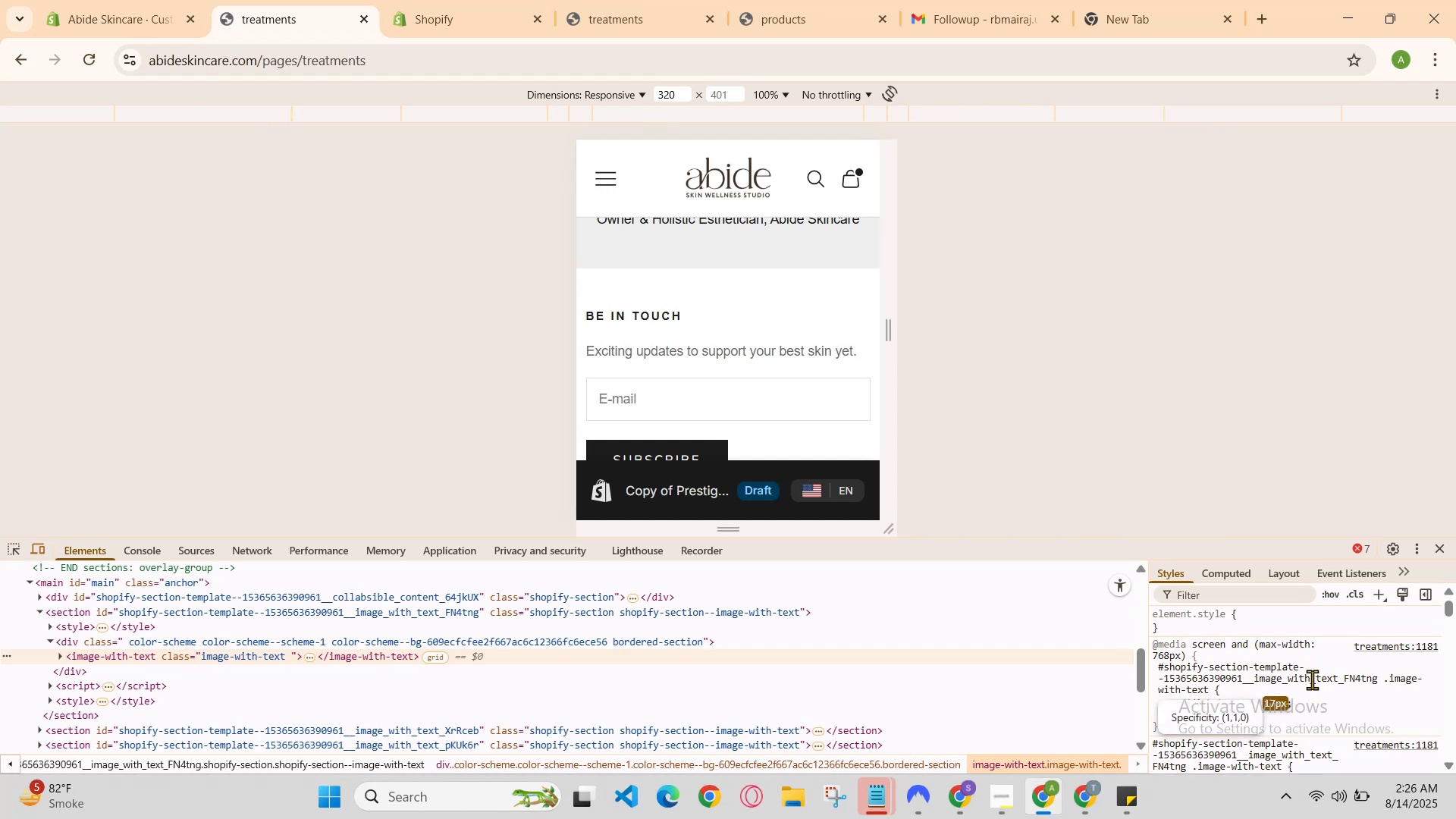 
key(ArrowDown)
 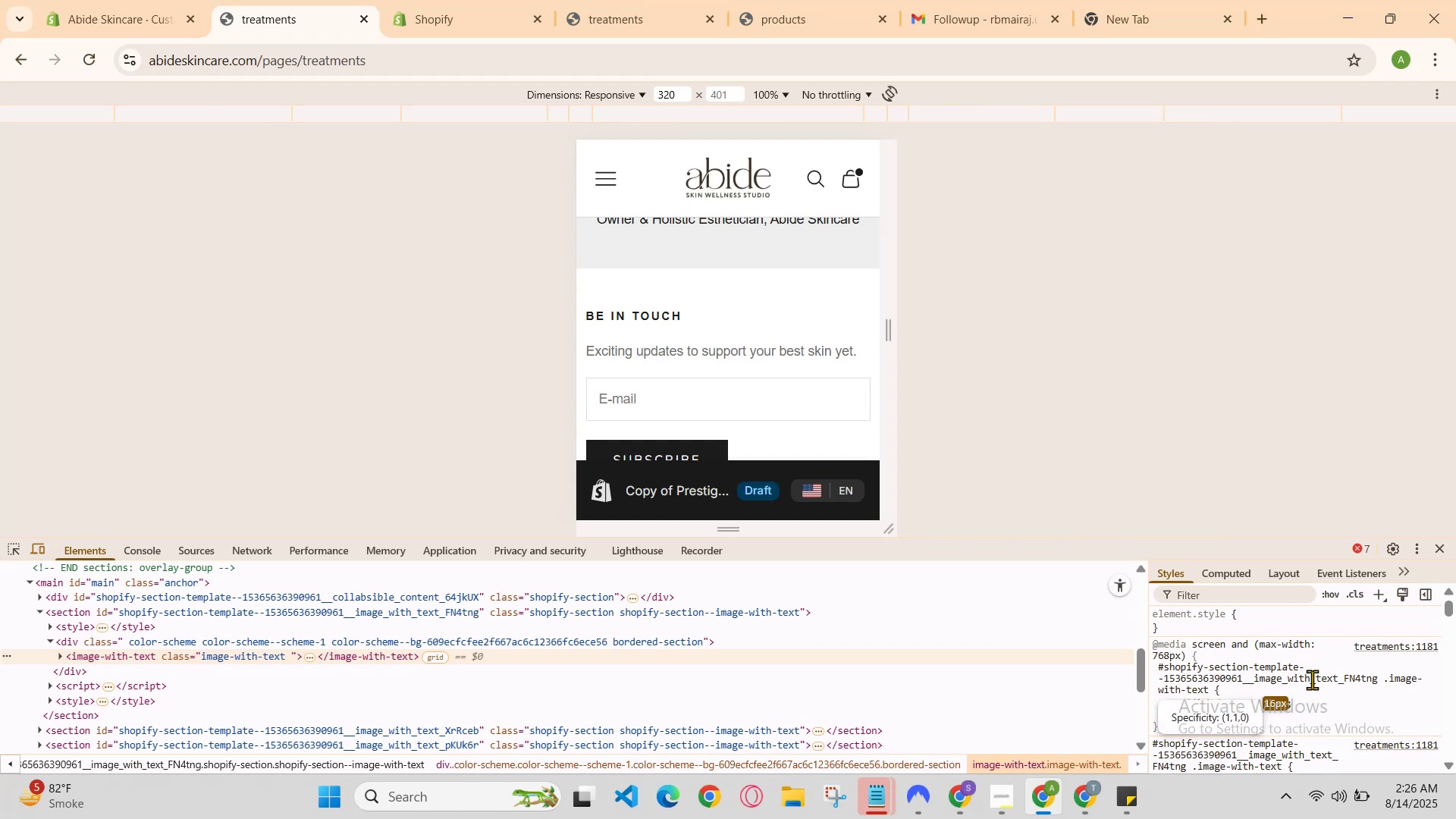 
key(ArrowDown)
 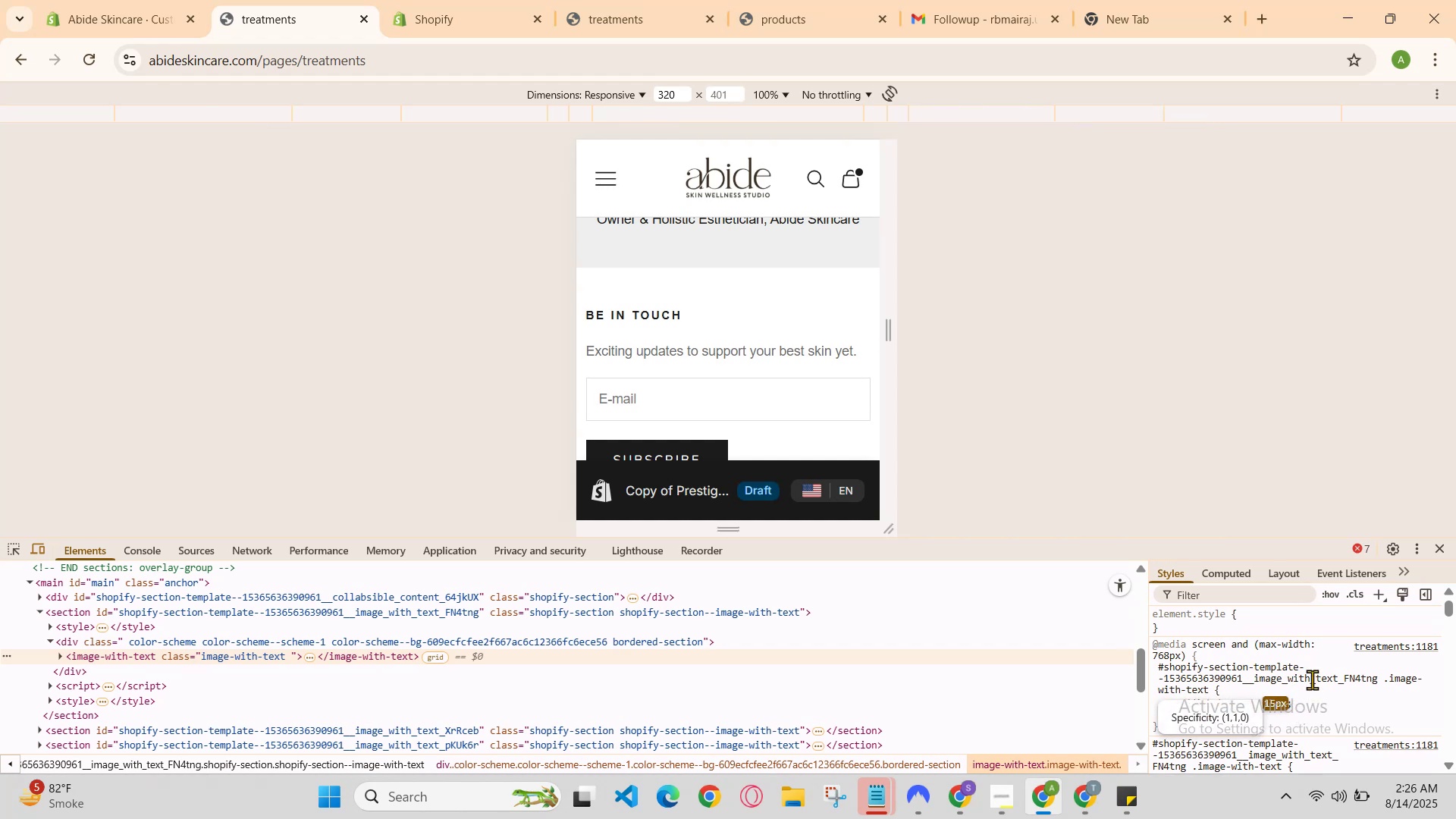 
key(ArrowDown)
 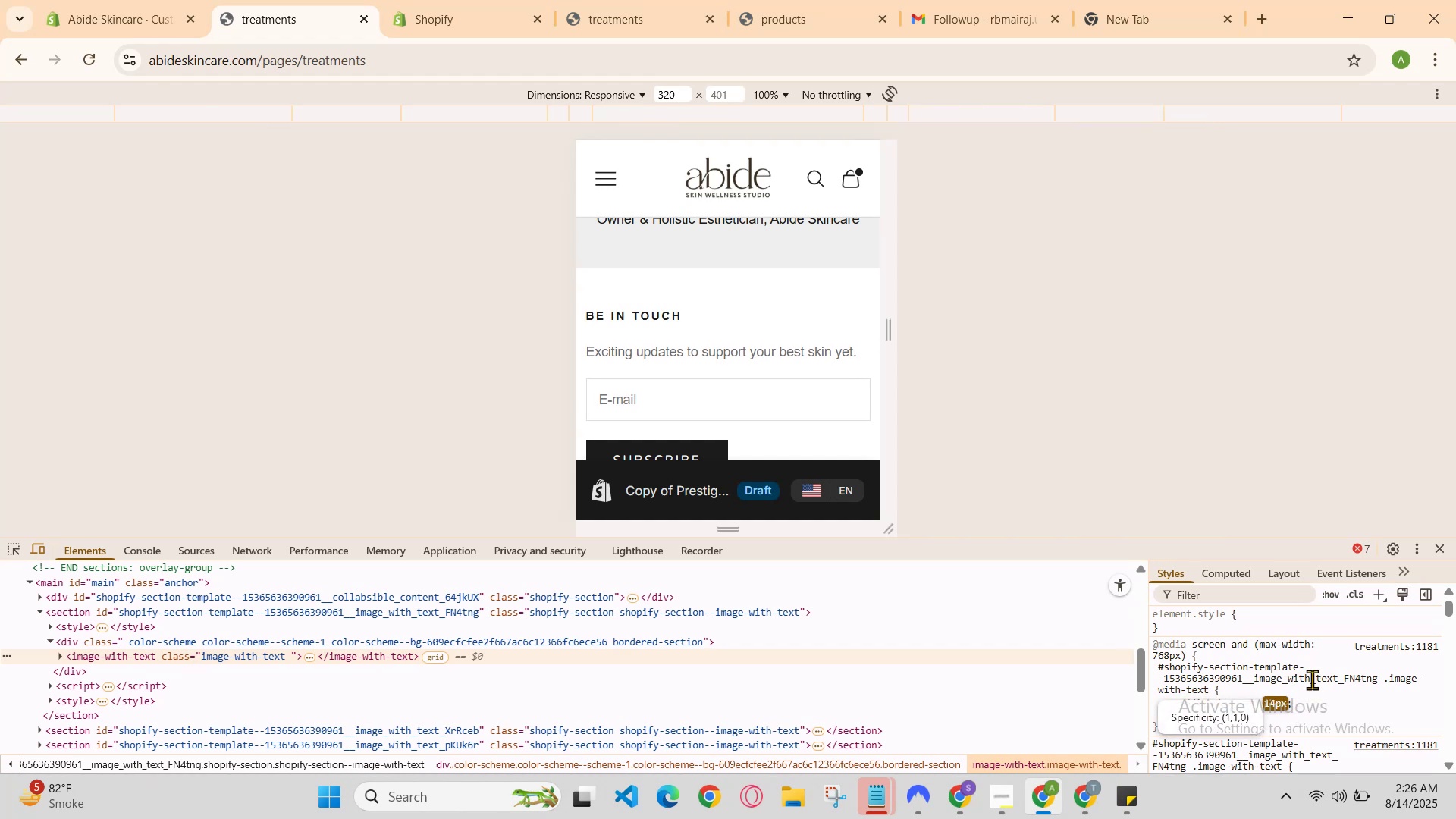 
key(ArrowUp)
 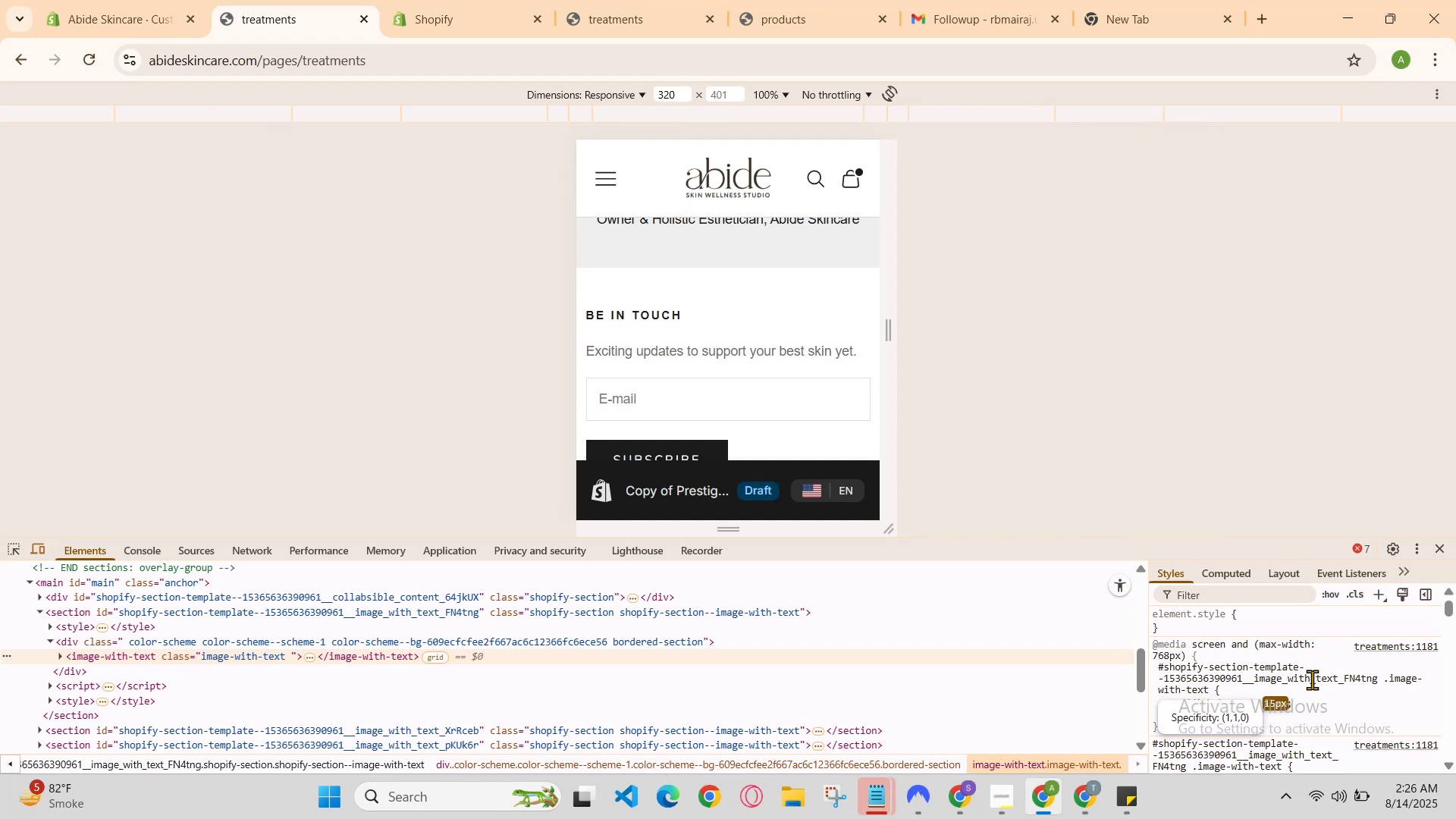 
key(ArrowUp)
 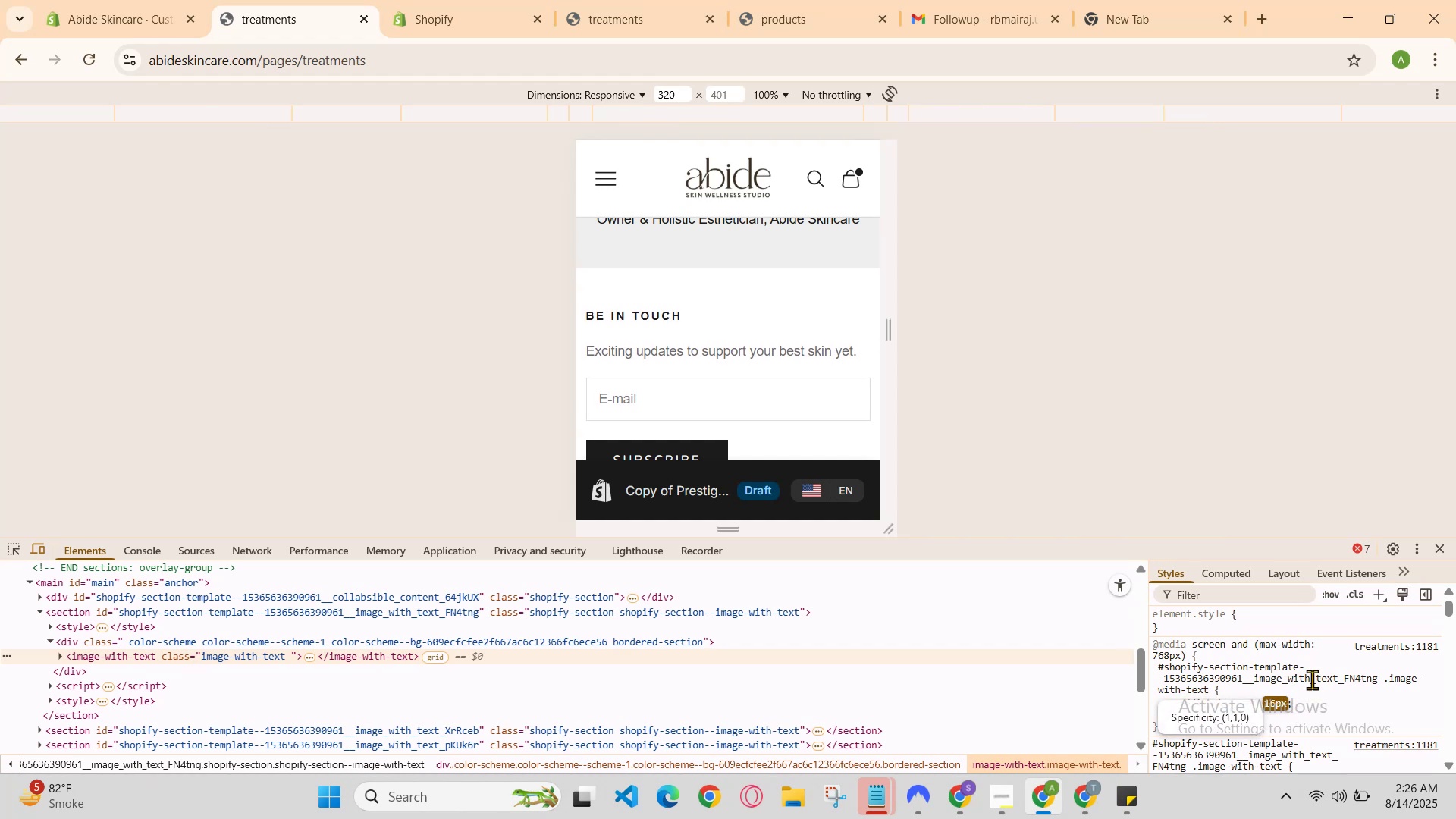 
key(ArrowUp)
 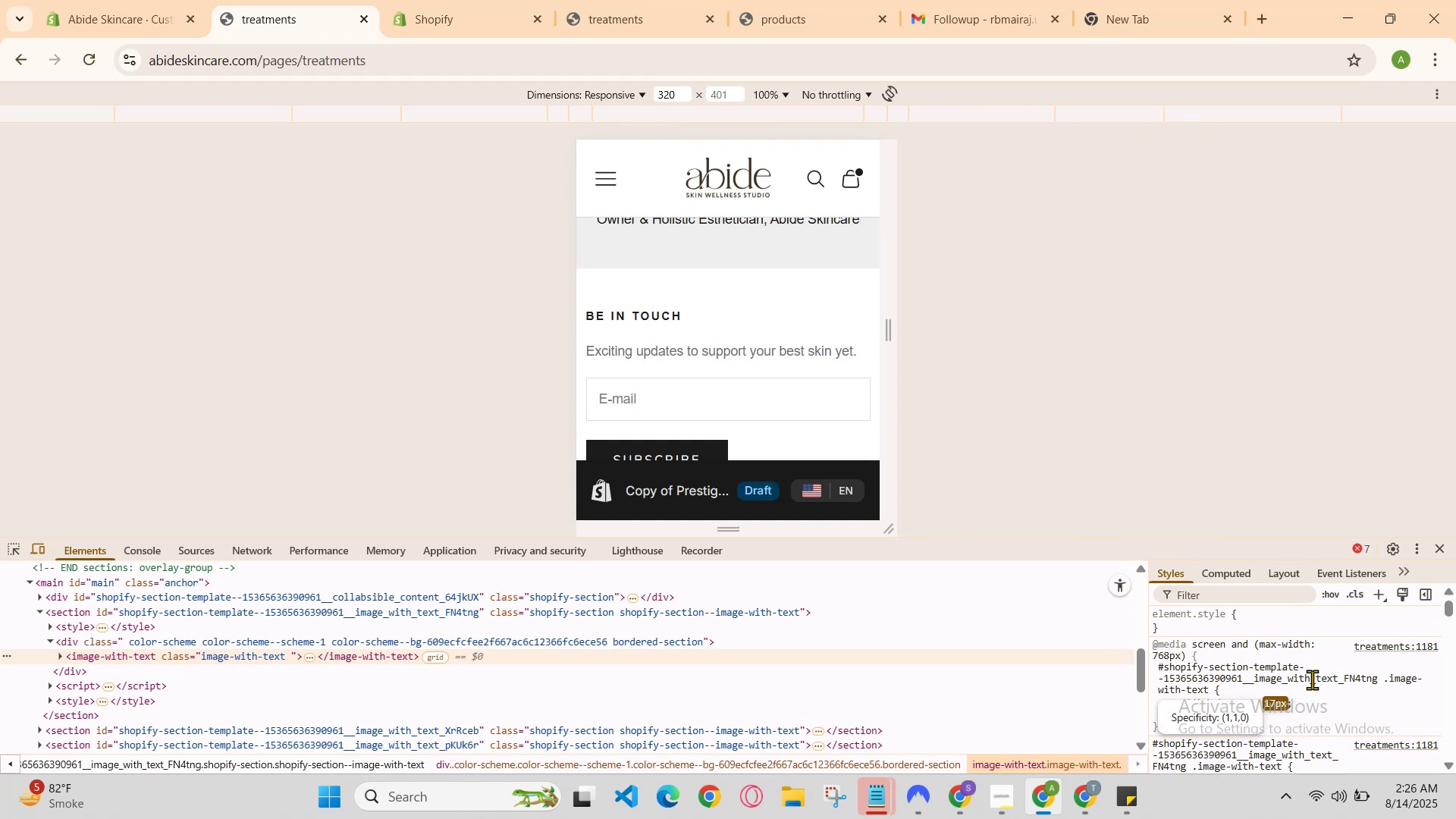 
key(ArrowUp)
 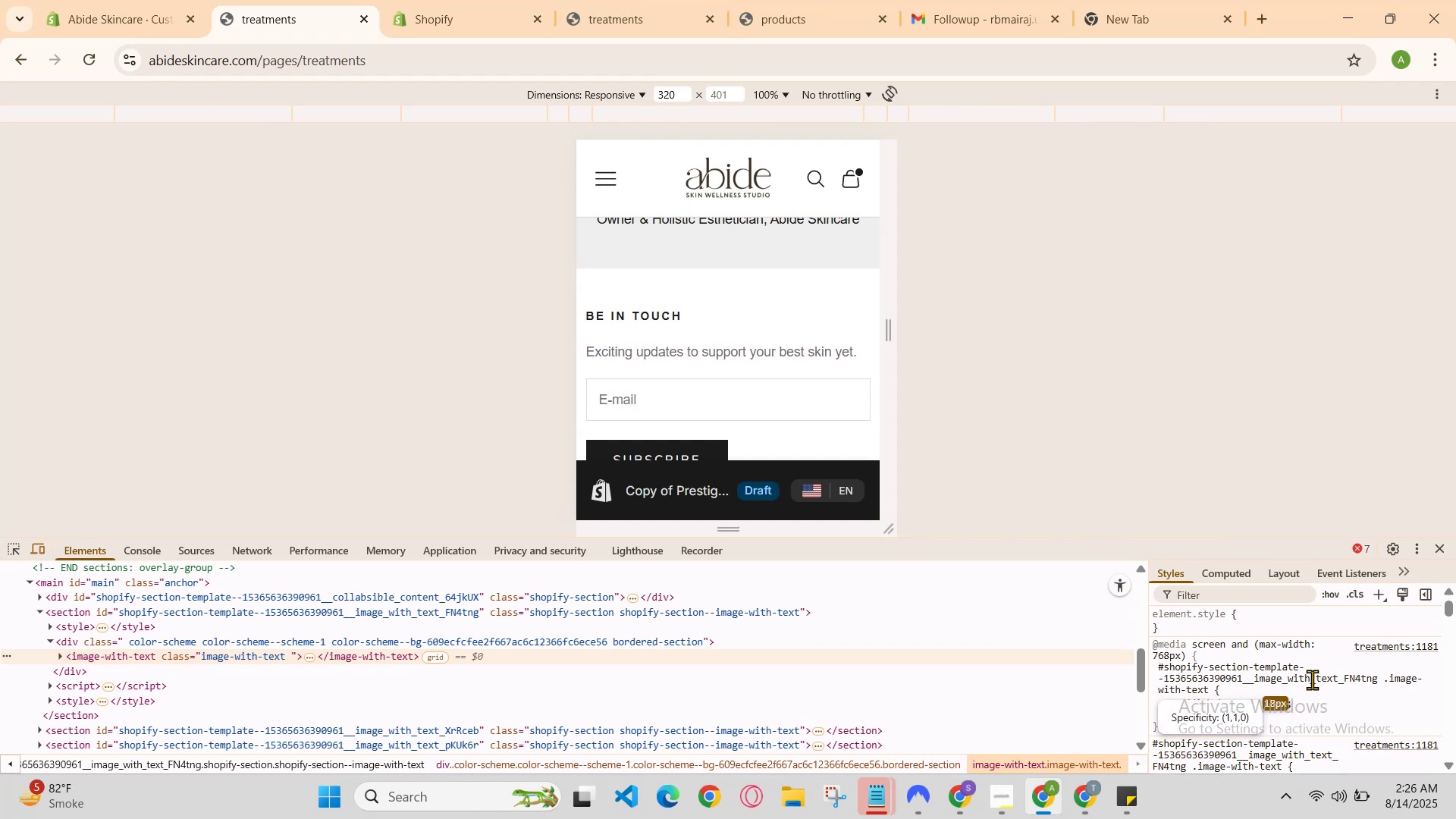 
key(ArrowUp)
 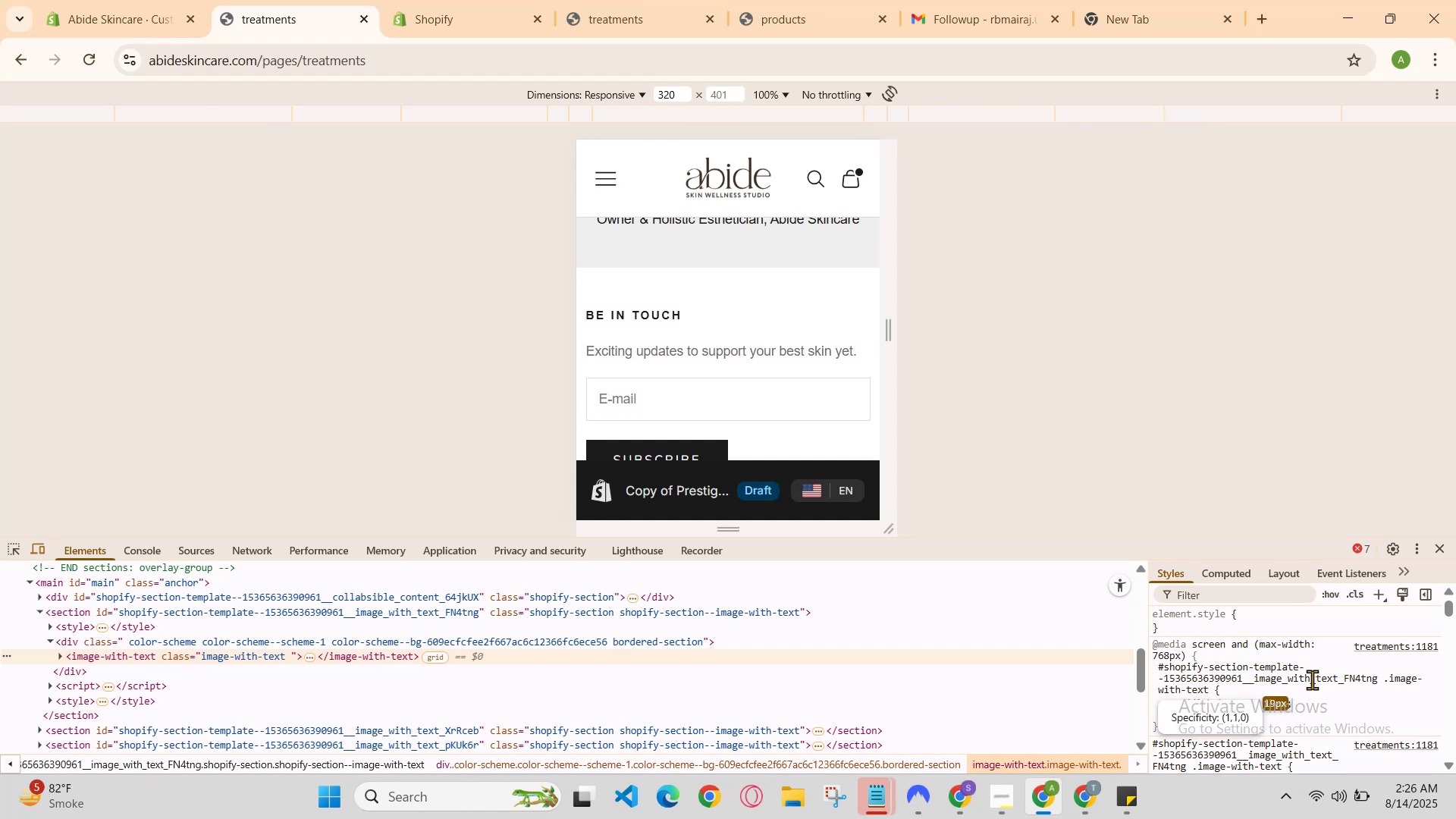 
key(ArrowUp)
 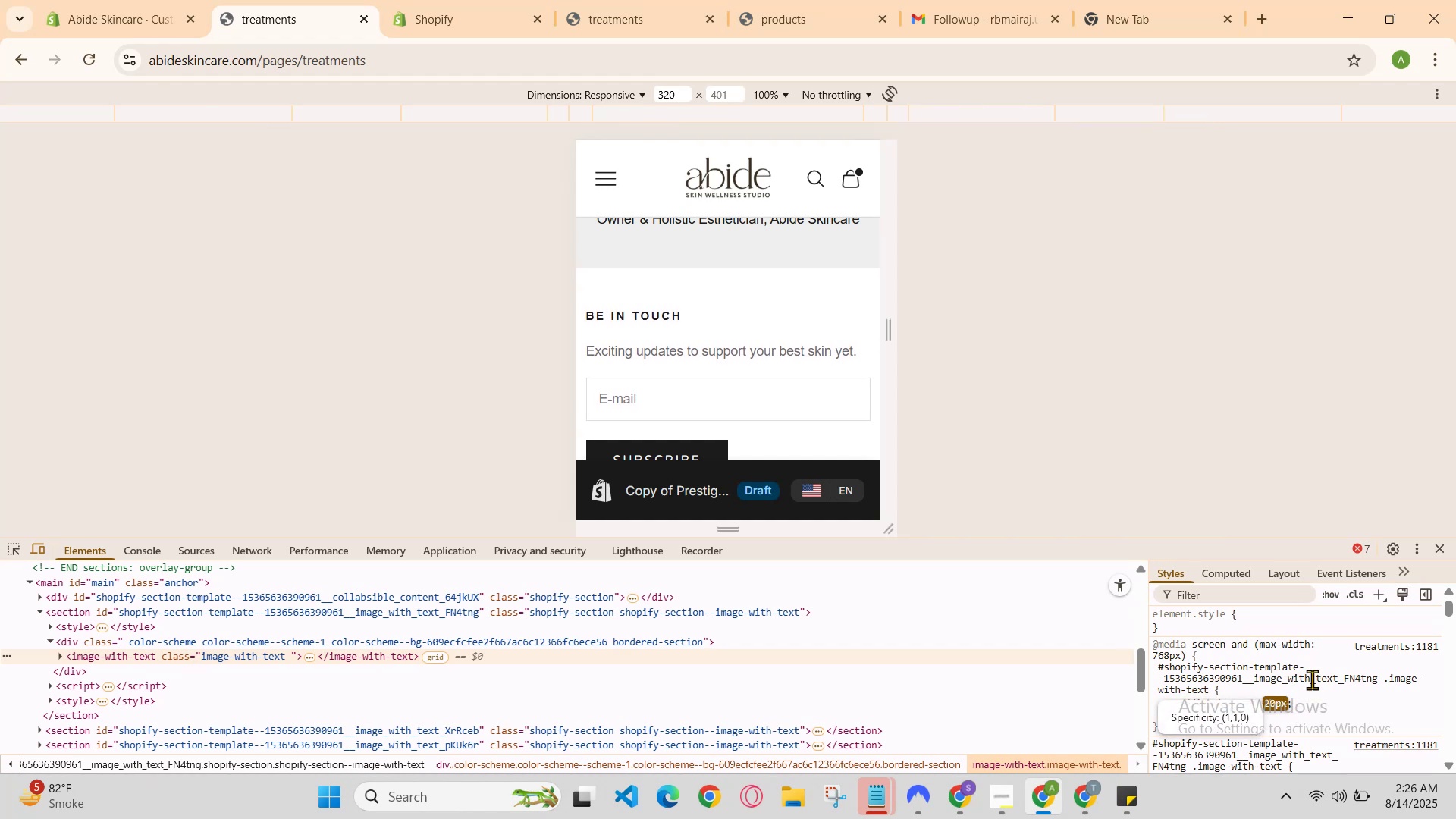 
key(ArrowUp)
 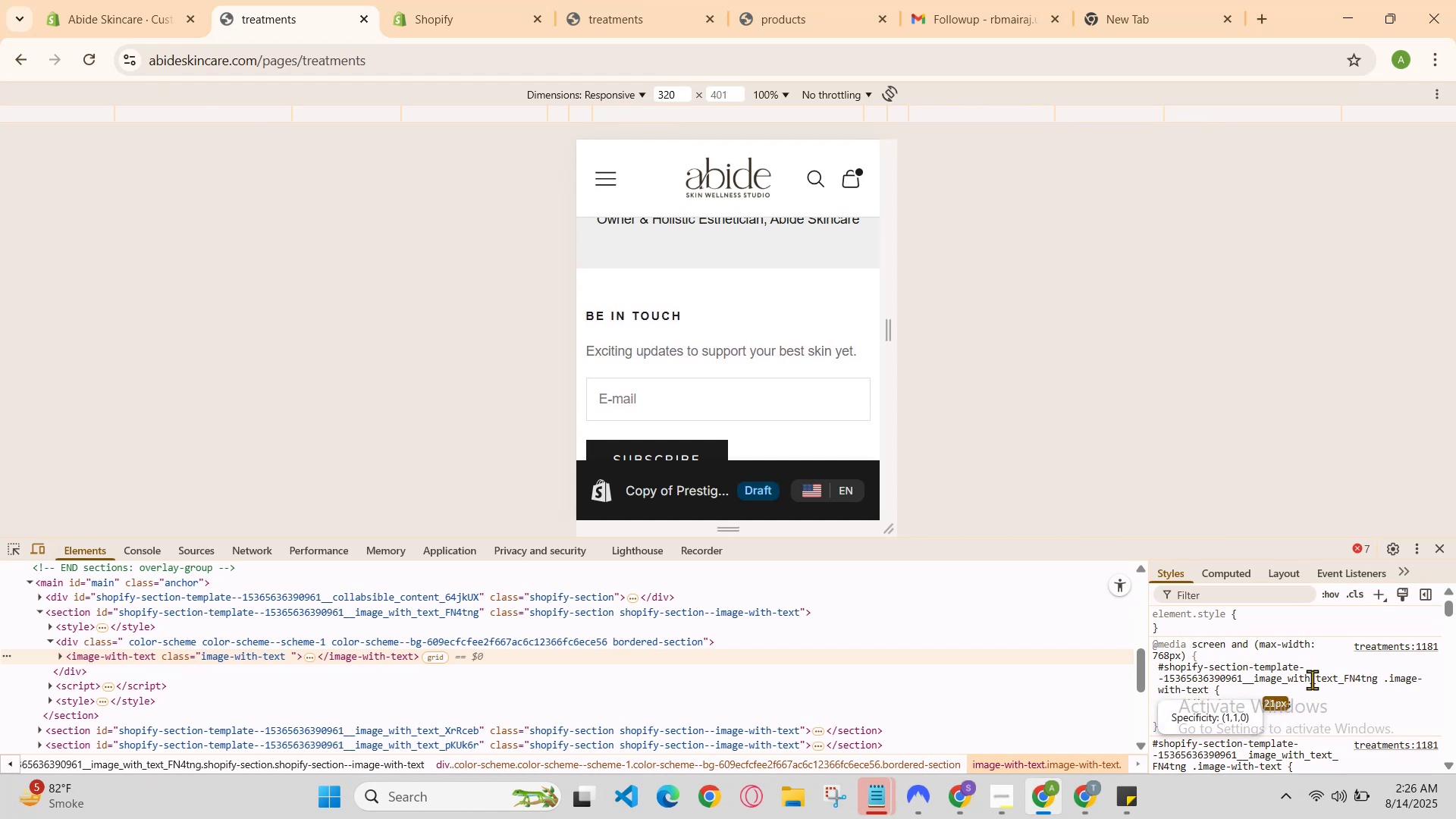 
key(ArrowUp)
 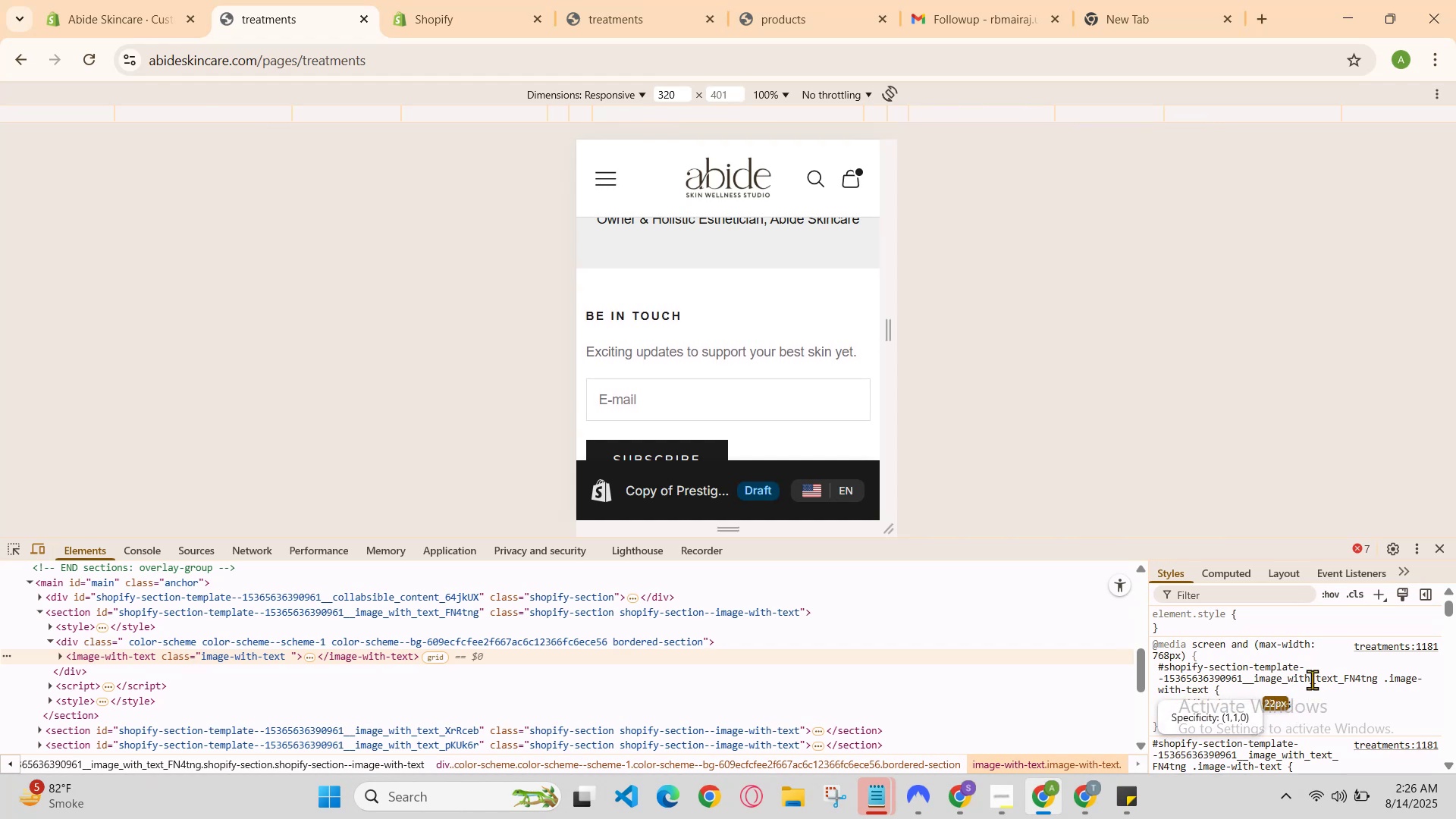 
key(ArrowDown)
 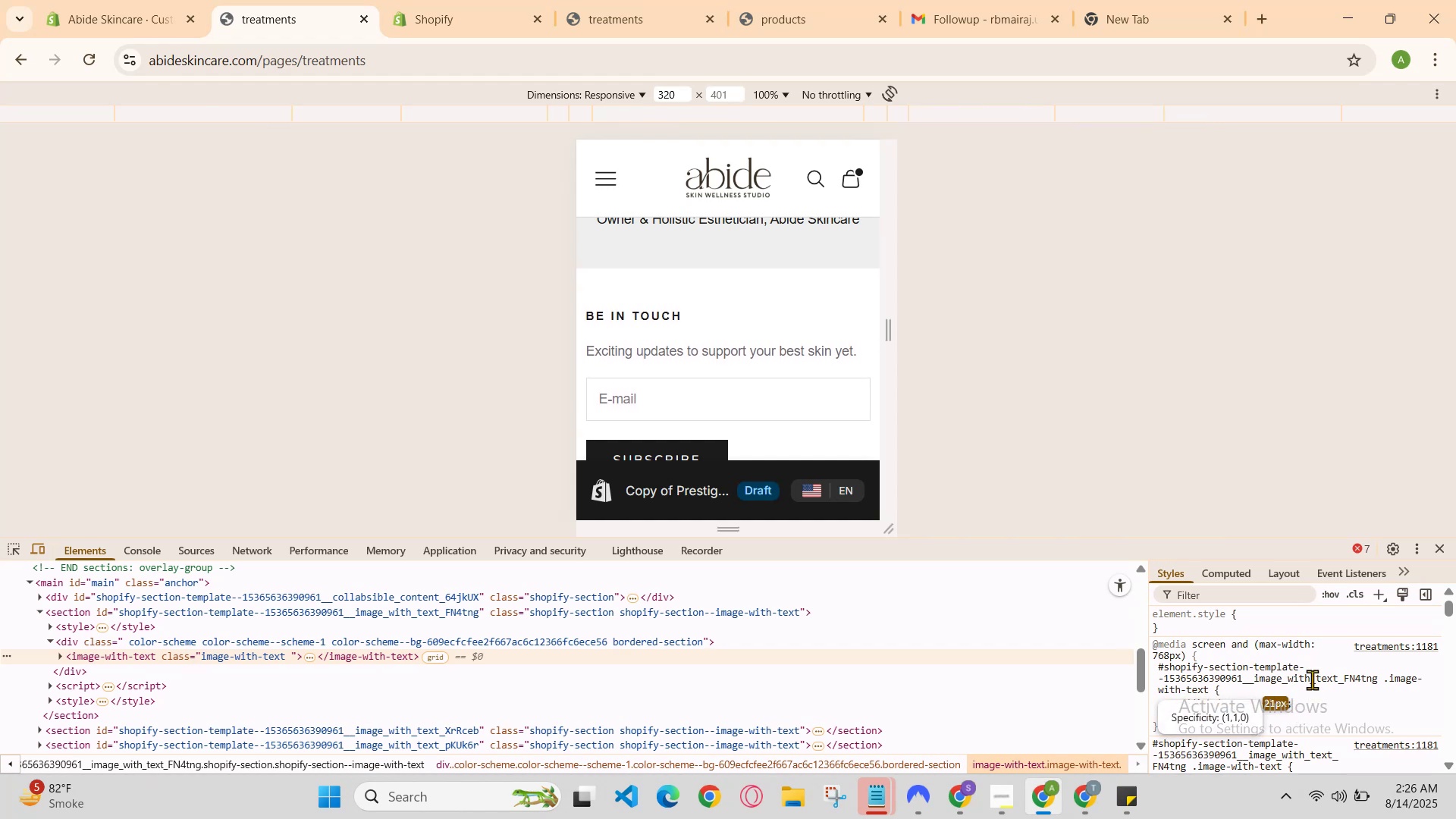 
key(ArrowDown)
 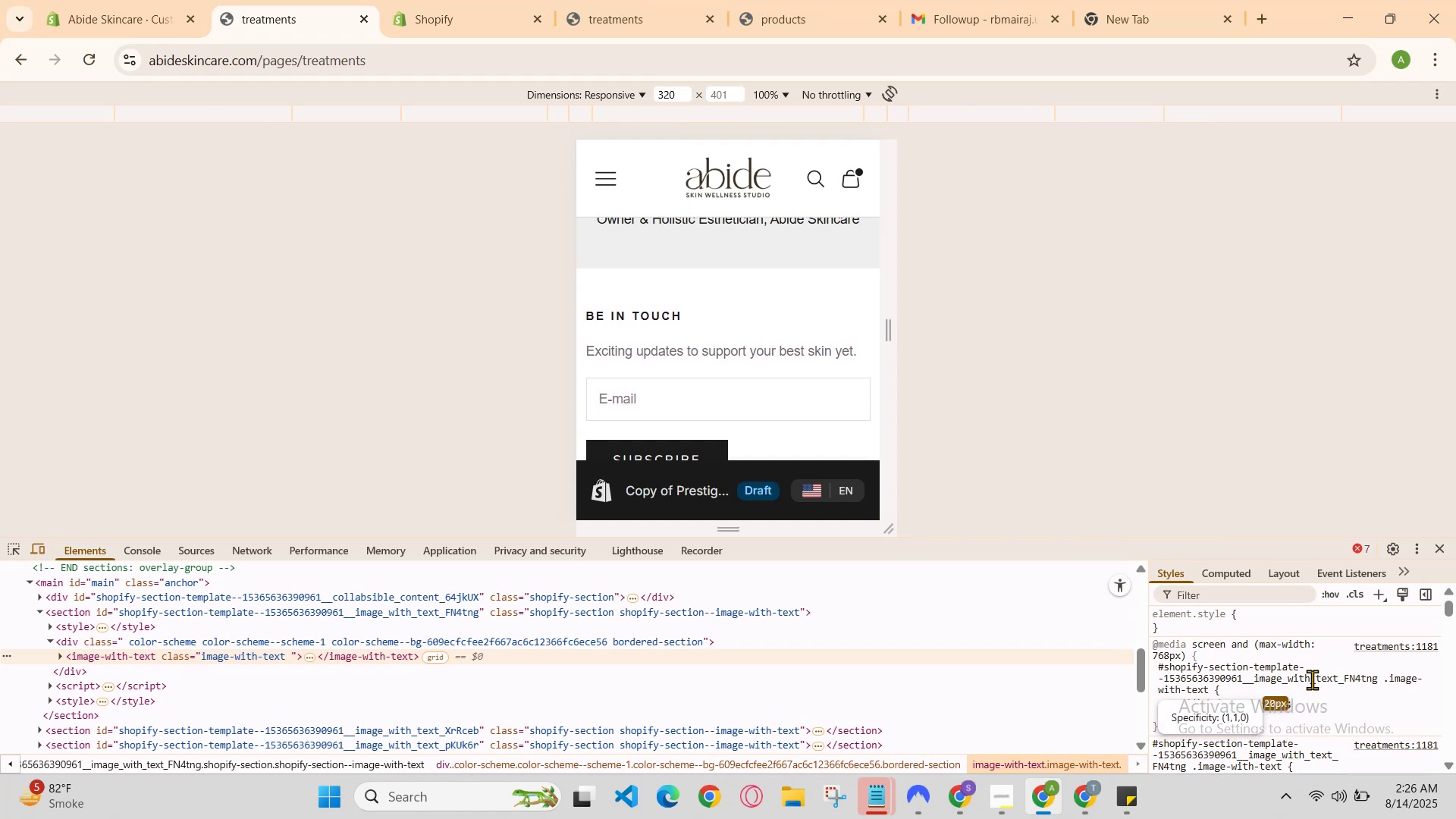 
key(ArrowDown)
 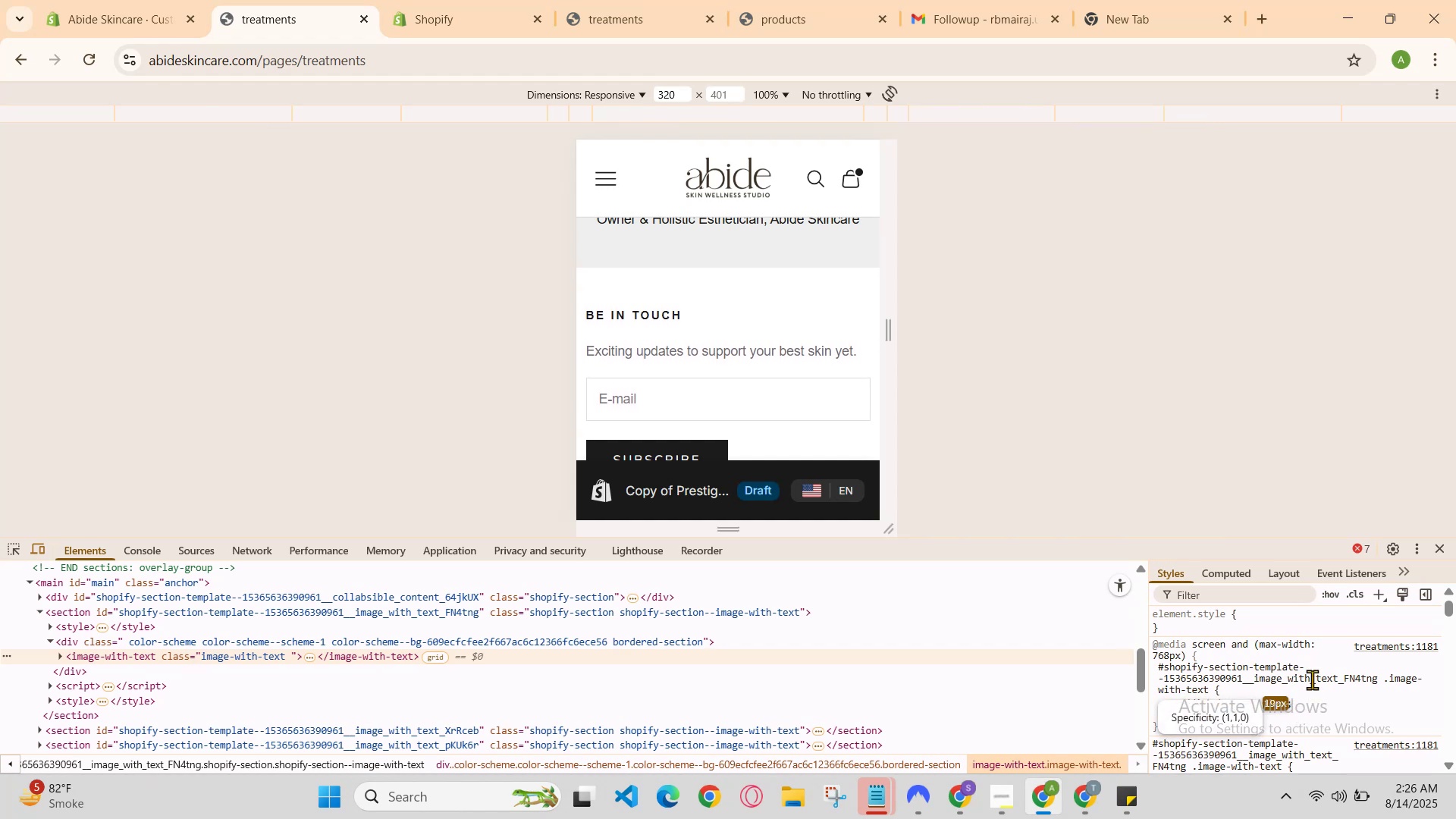 
key(ArrowDown)
 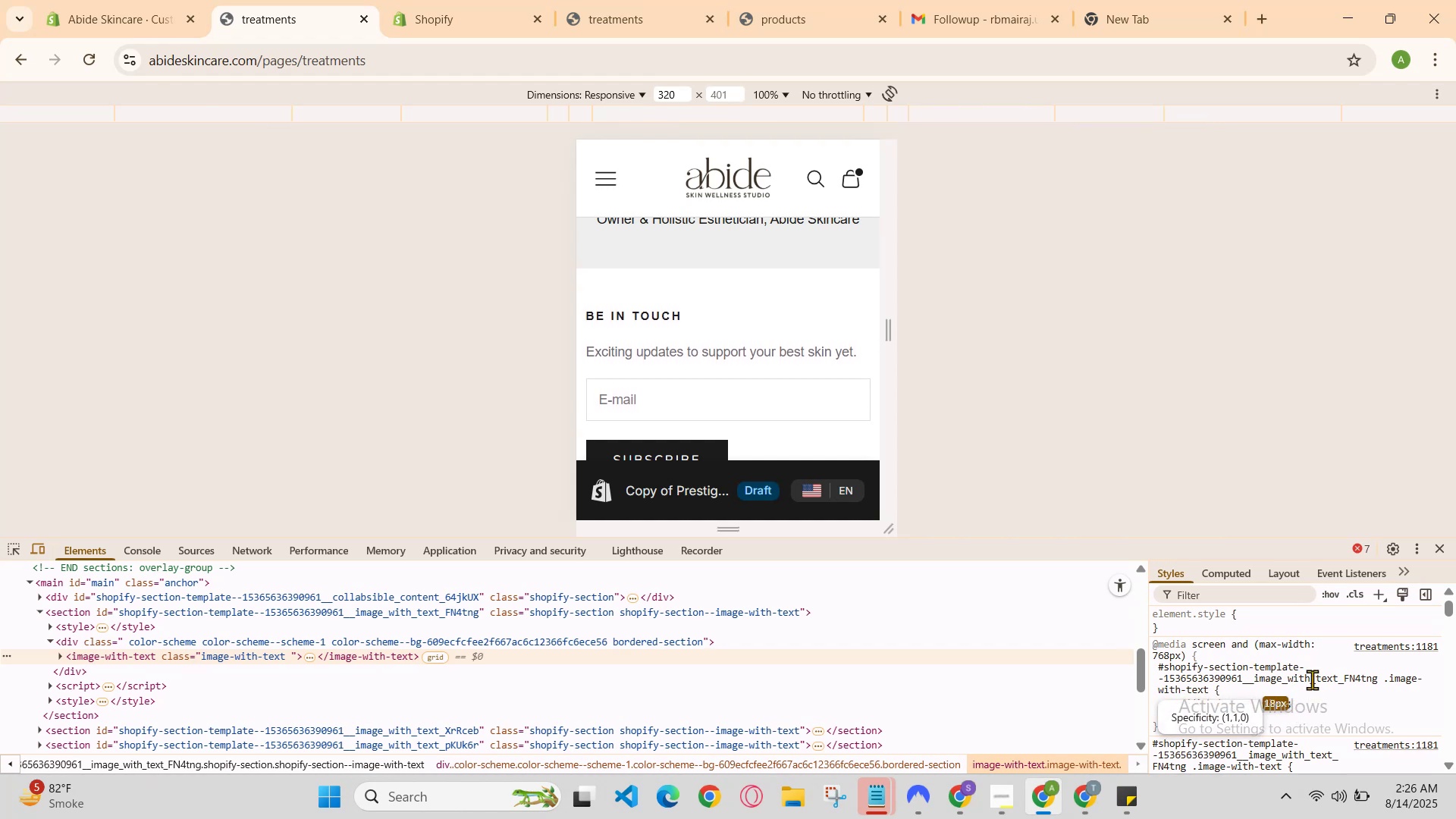 
key(ArrowDown)
 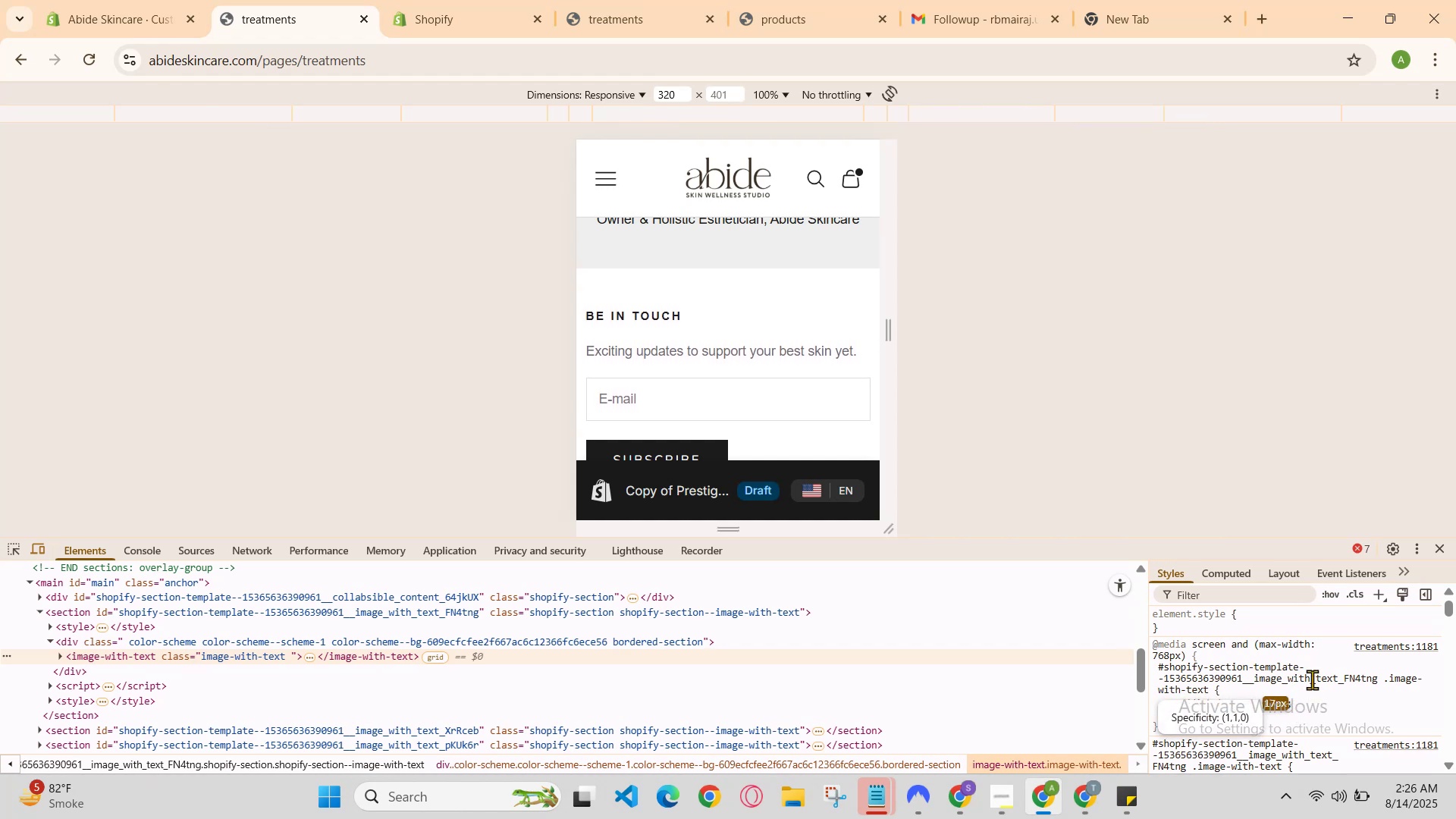 
key(ArrowDown)
 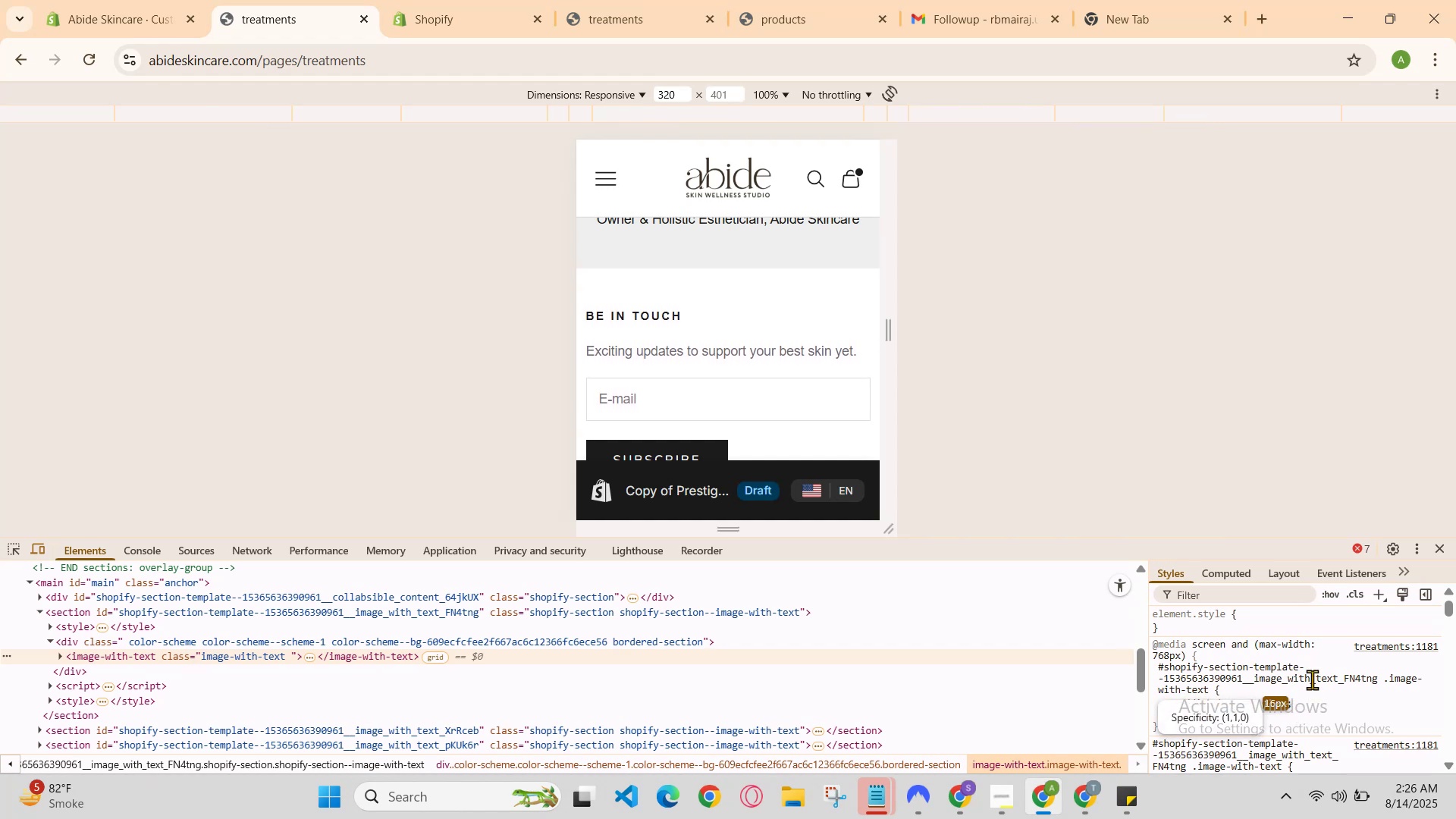 
key(ArrowDown)
 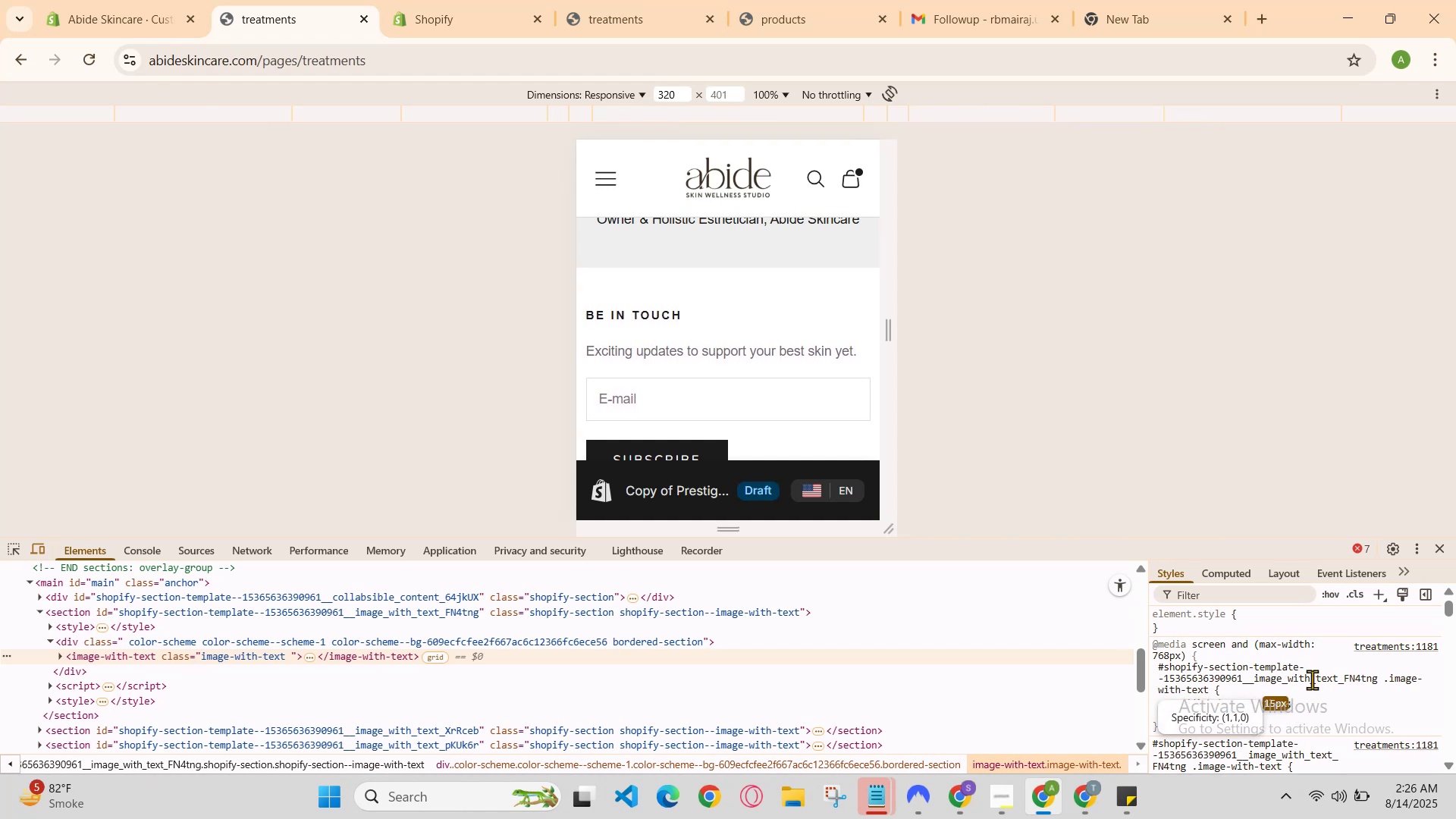 
key(ArrowDown)
 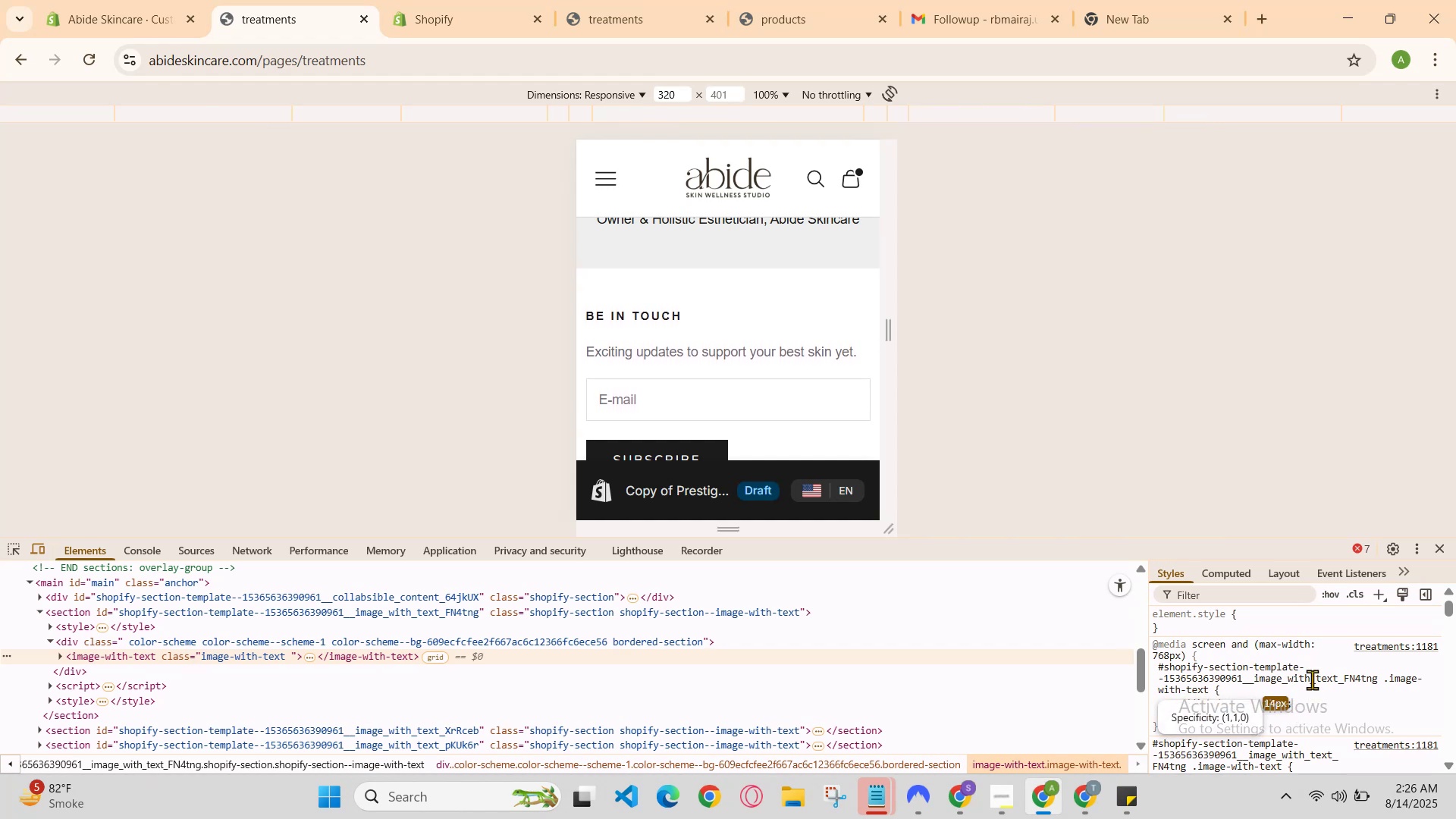 
key(ArrowDown)
 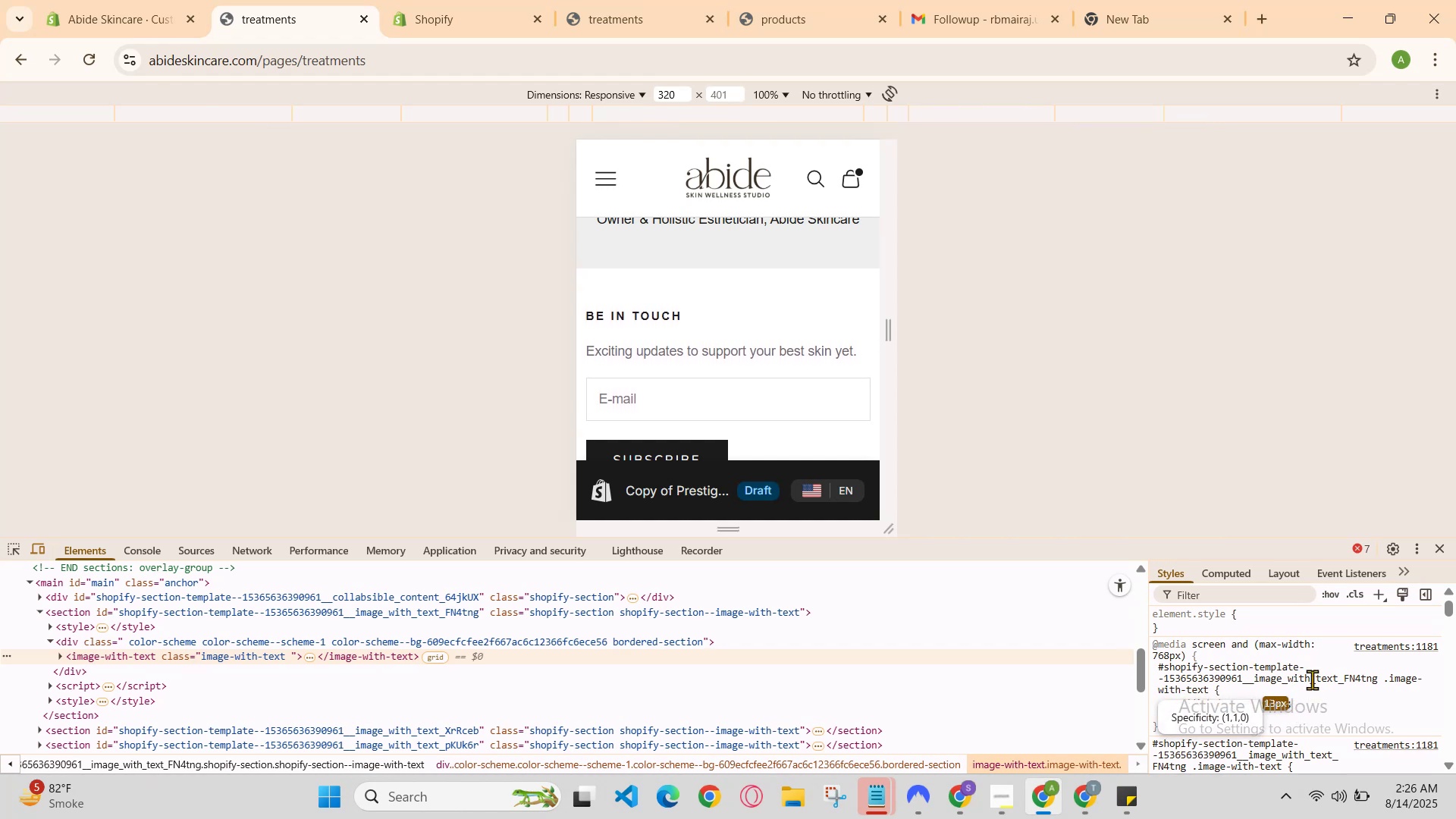 
key(ArrowDown)
 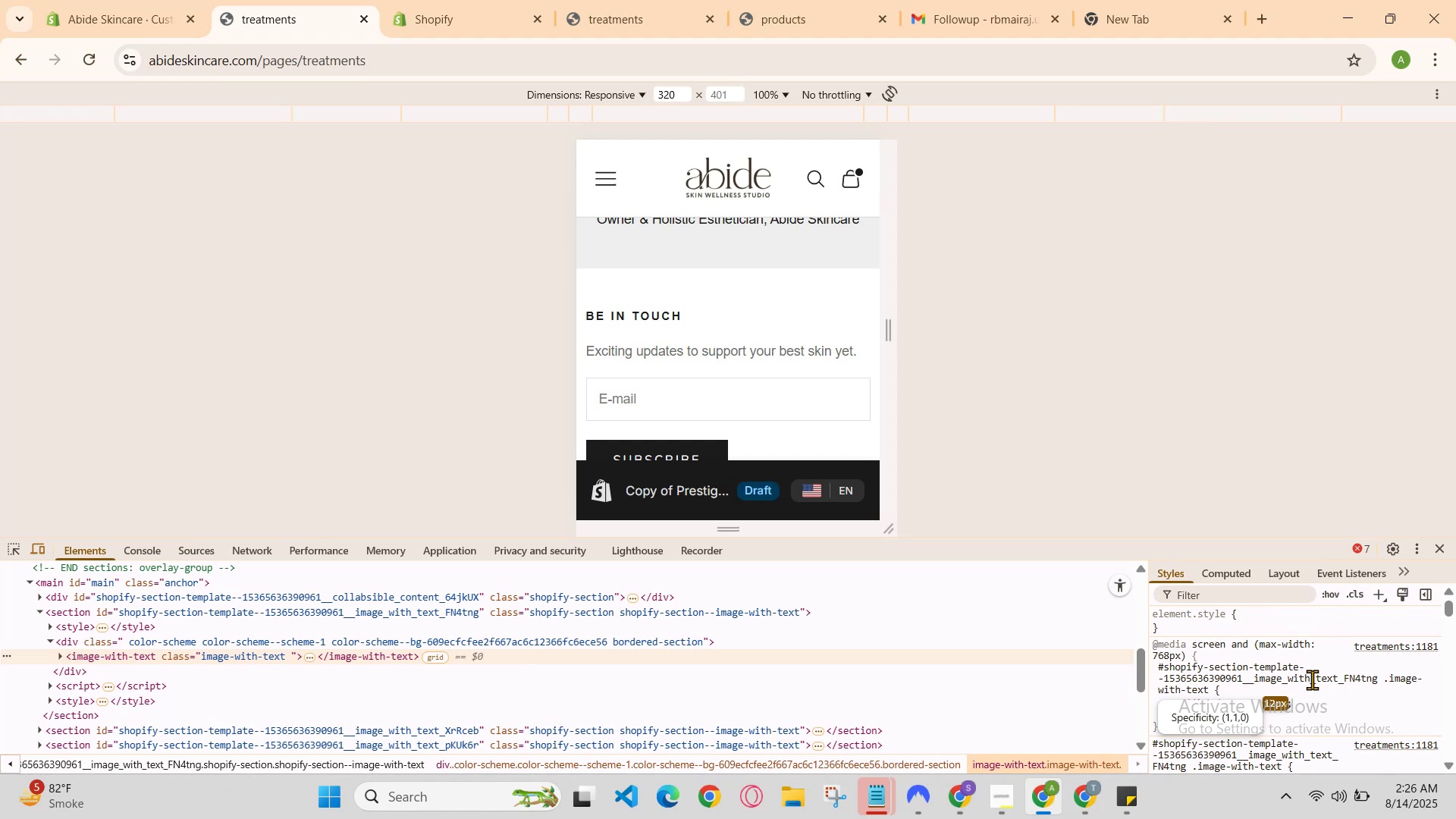 
key(ArrowDown)
 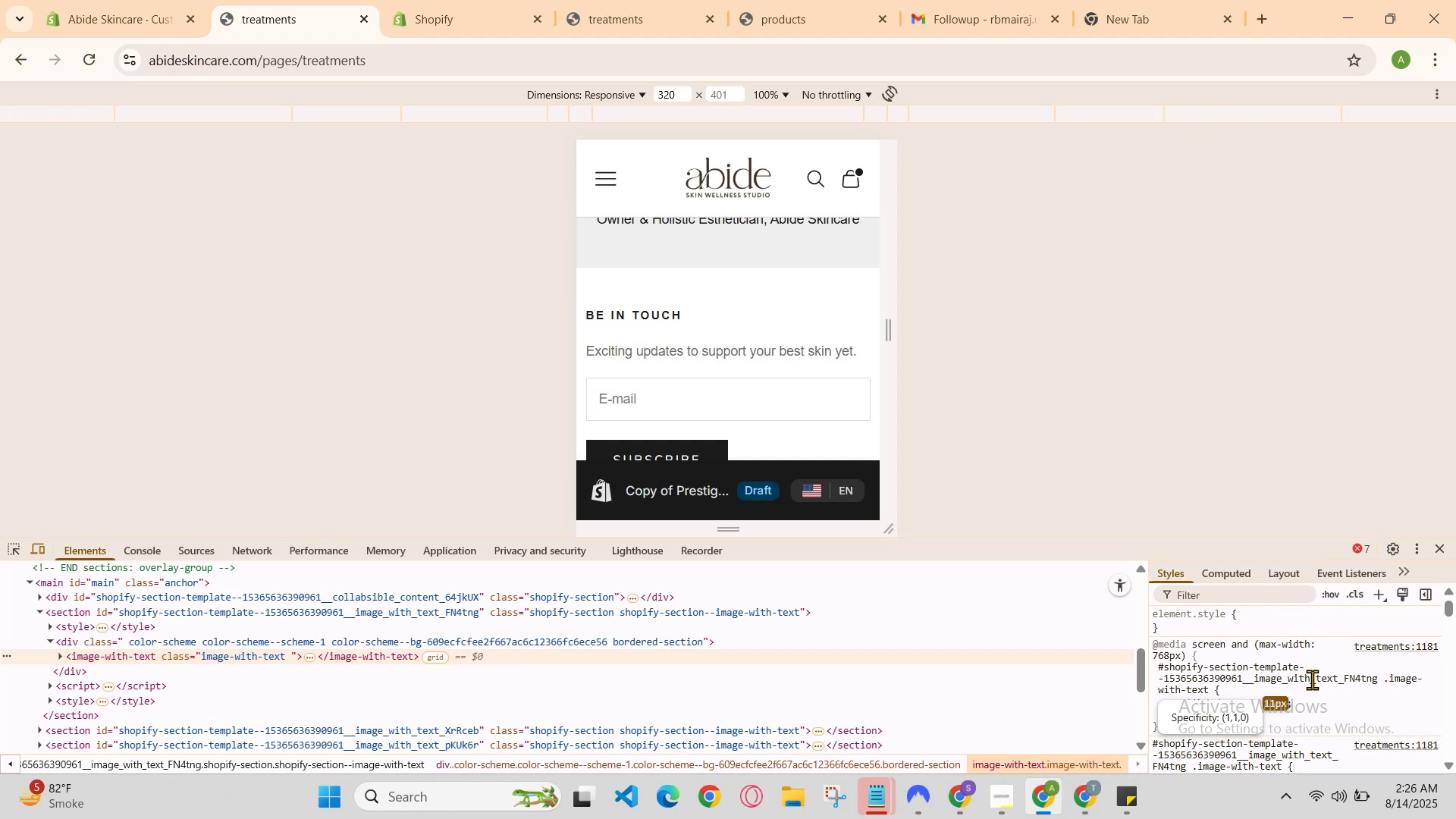 
key(ArrowDown)
 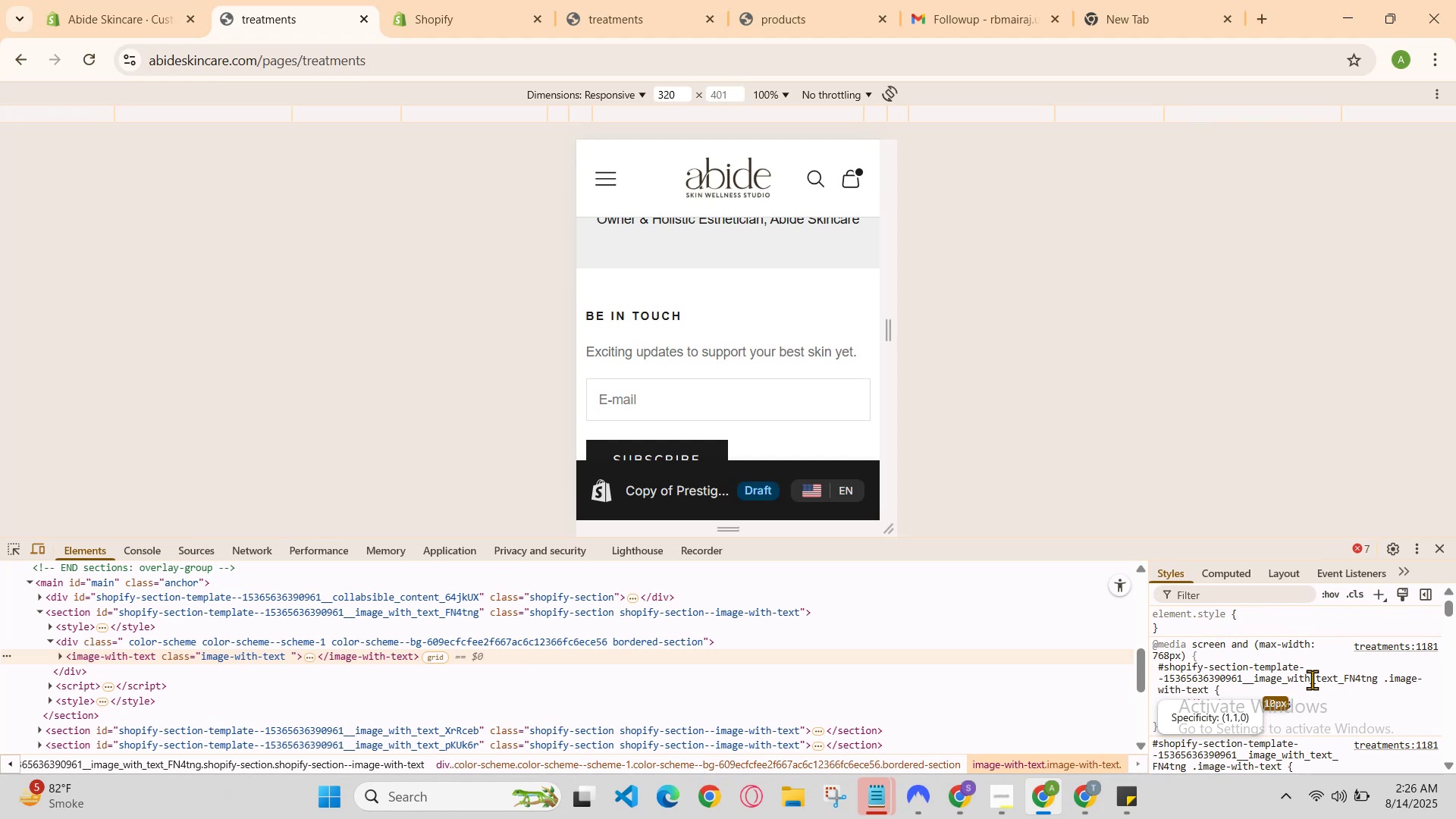 
key(ArrowDown)
 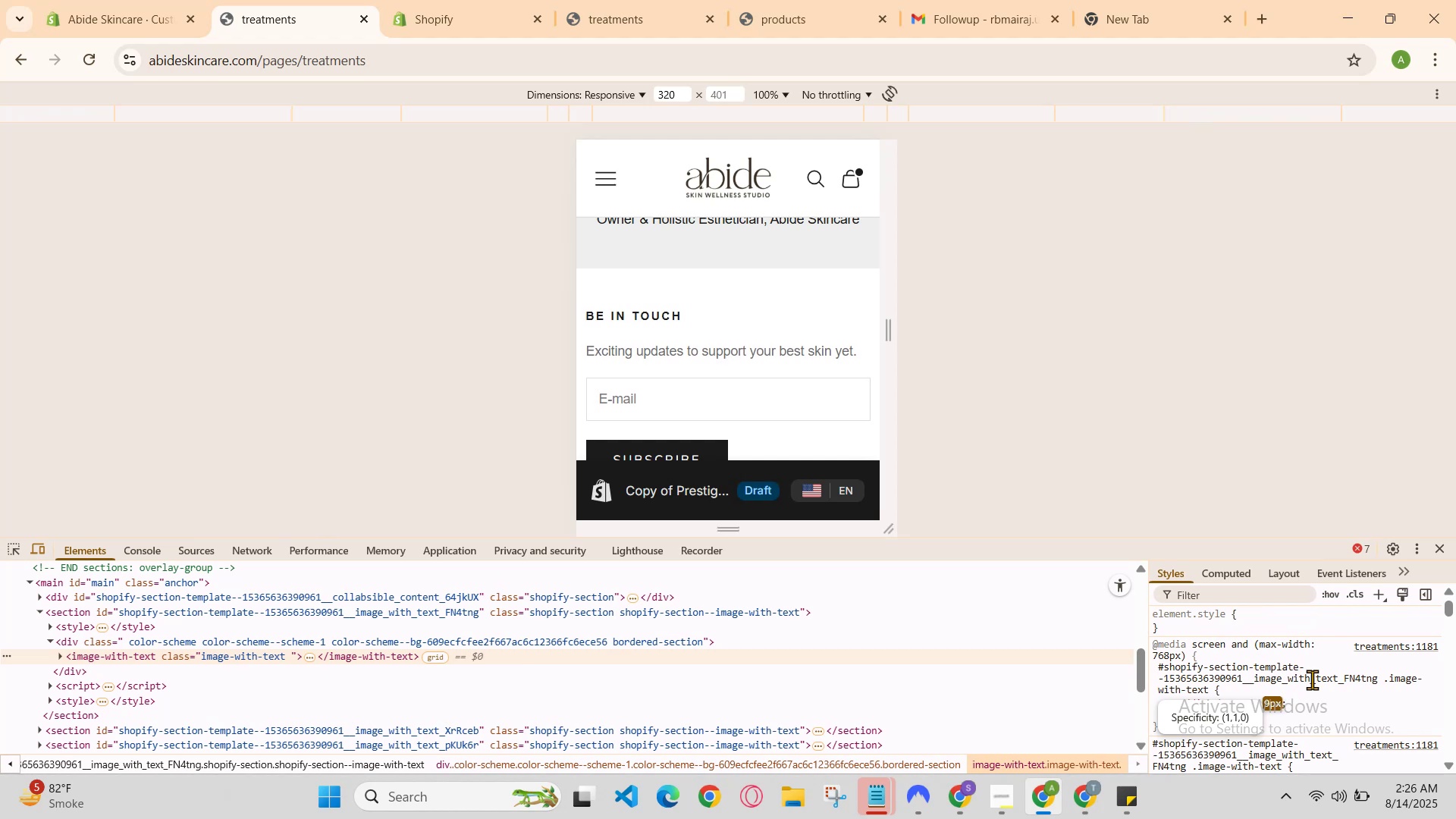 
key(ArrowDown)
 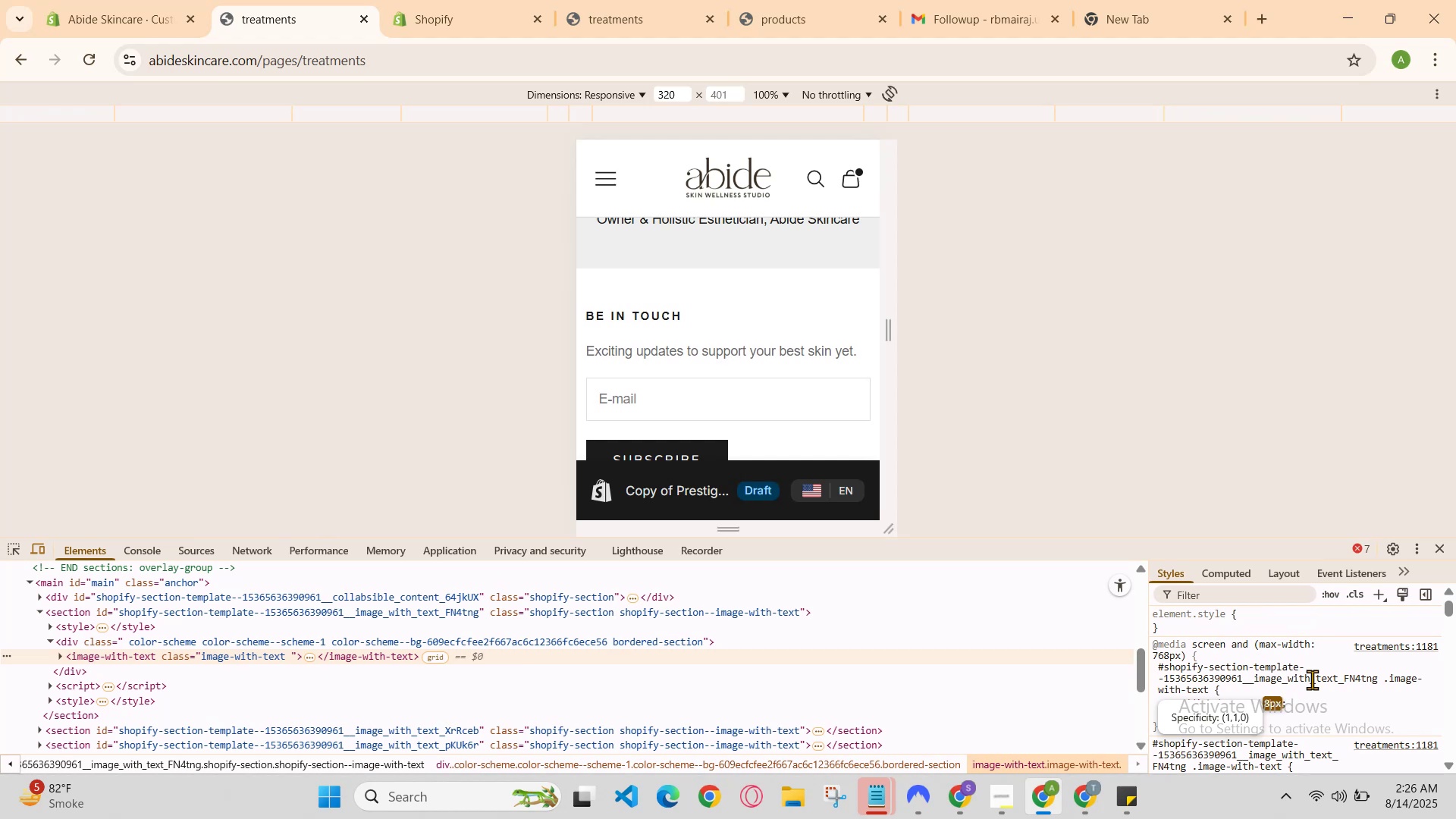 
key(ArrowDown)
 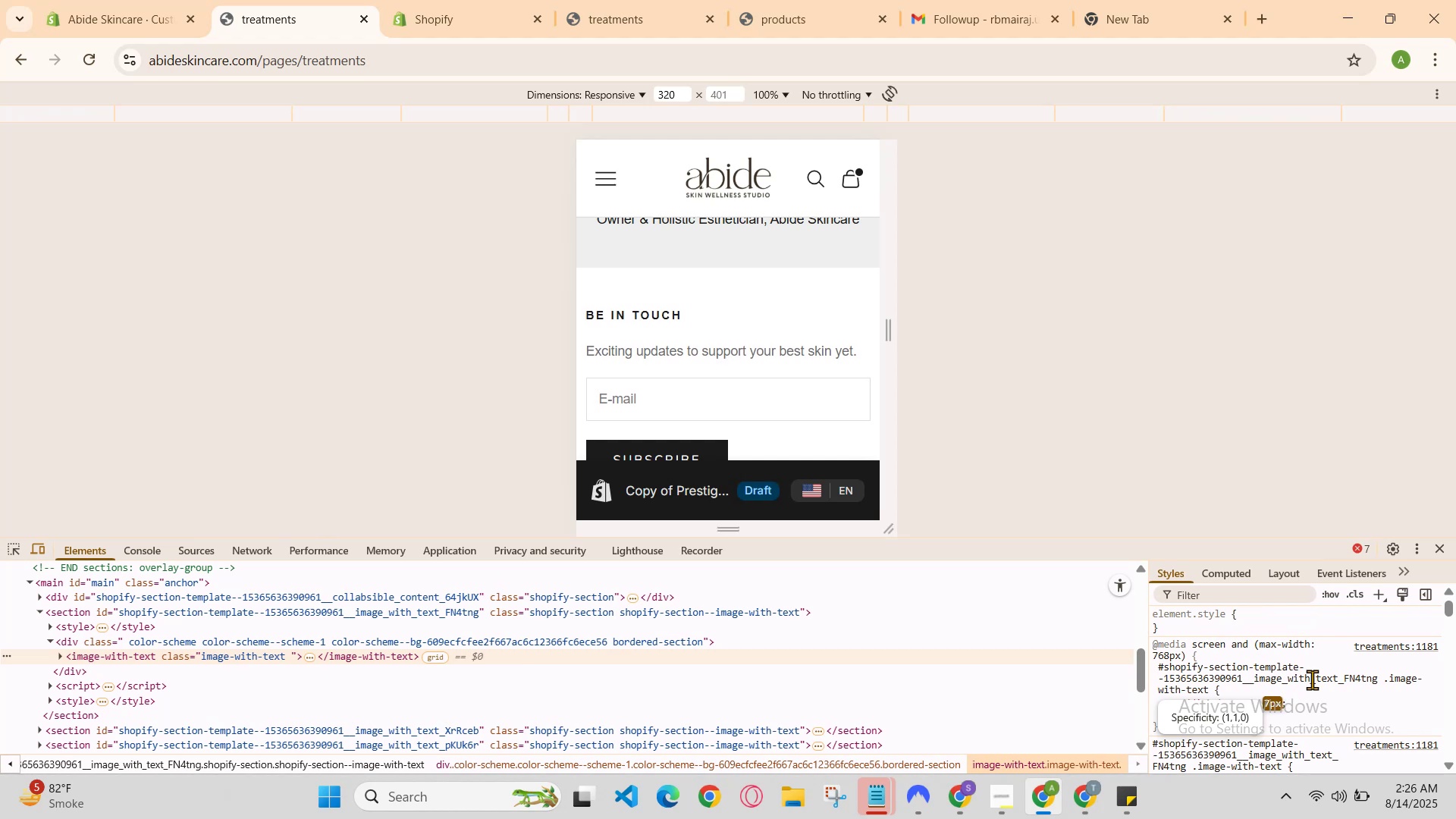 
key(ArrowDown)
 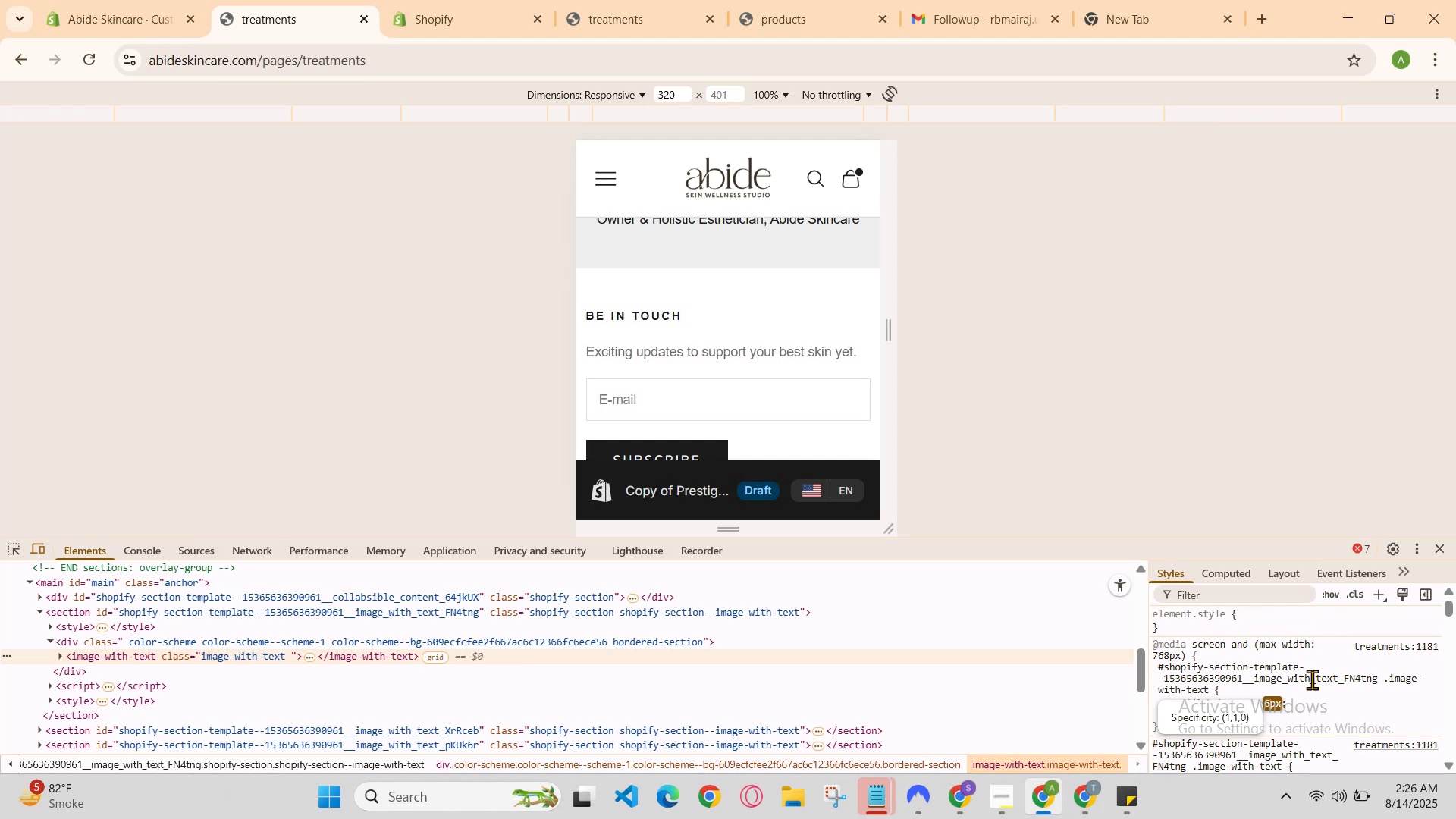 
key(ArrowDown)
 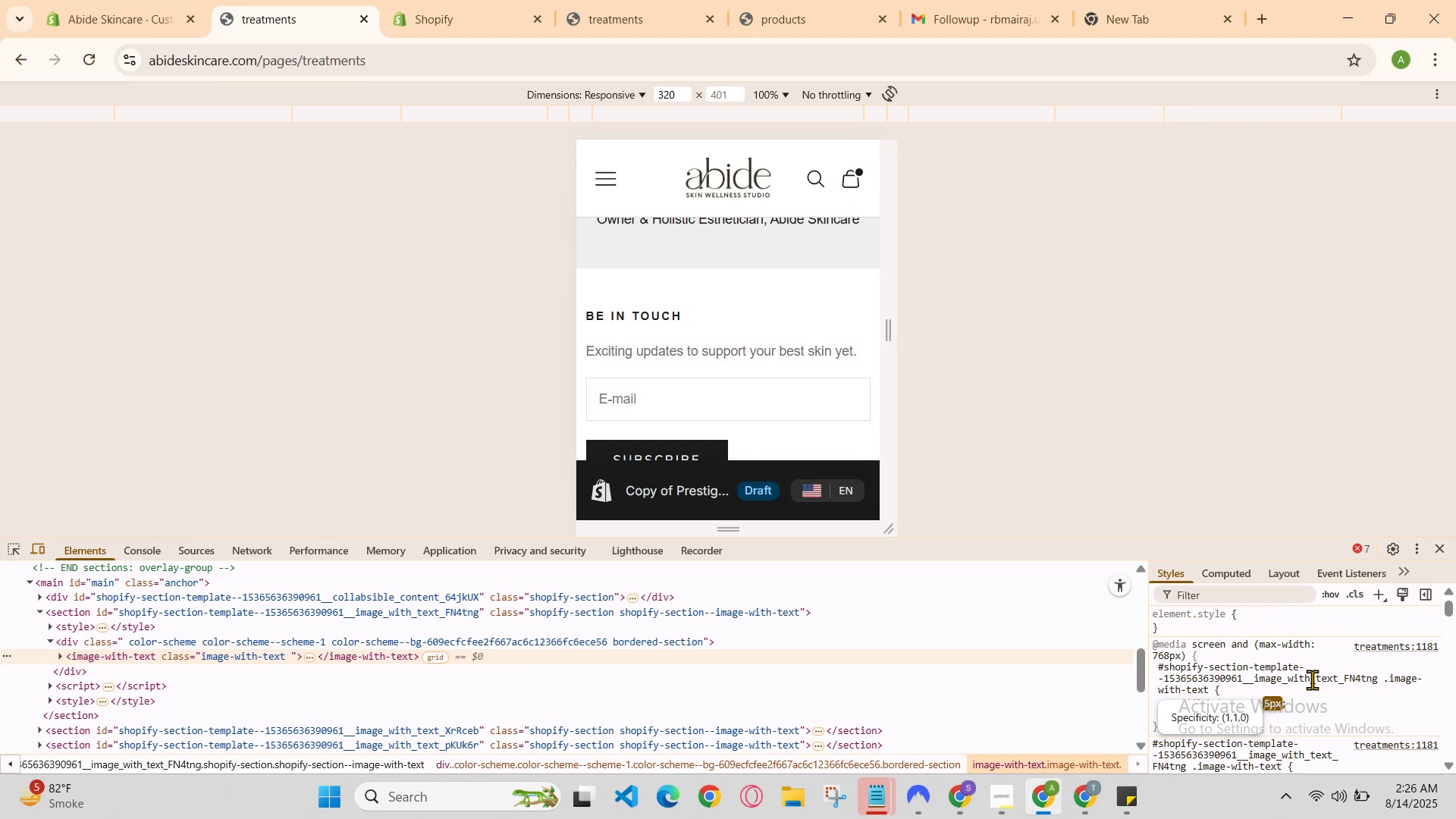 
key(ArrowDown)
 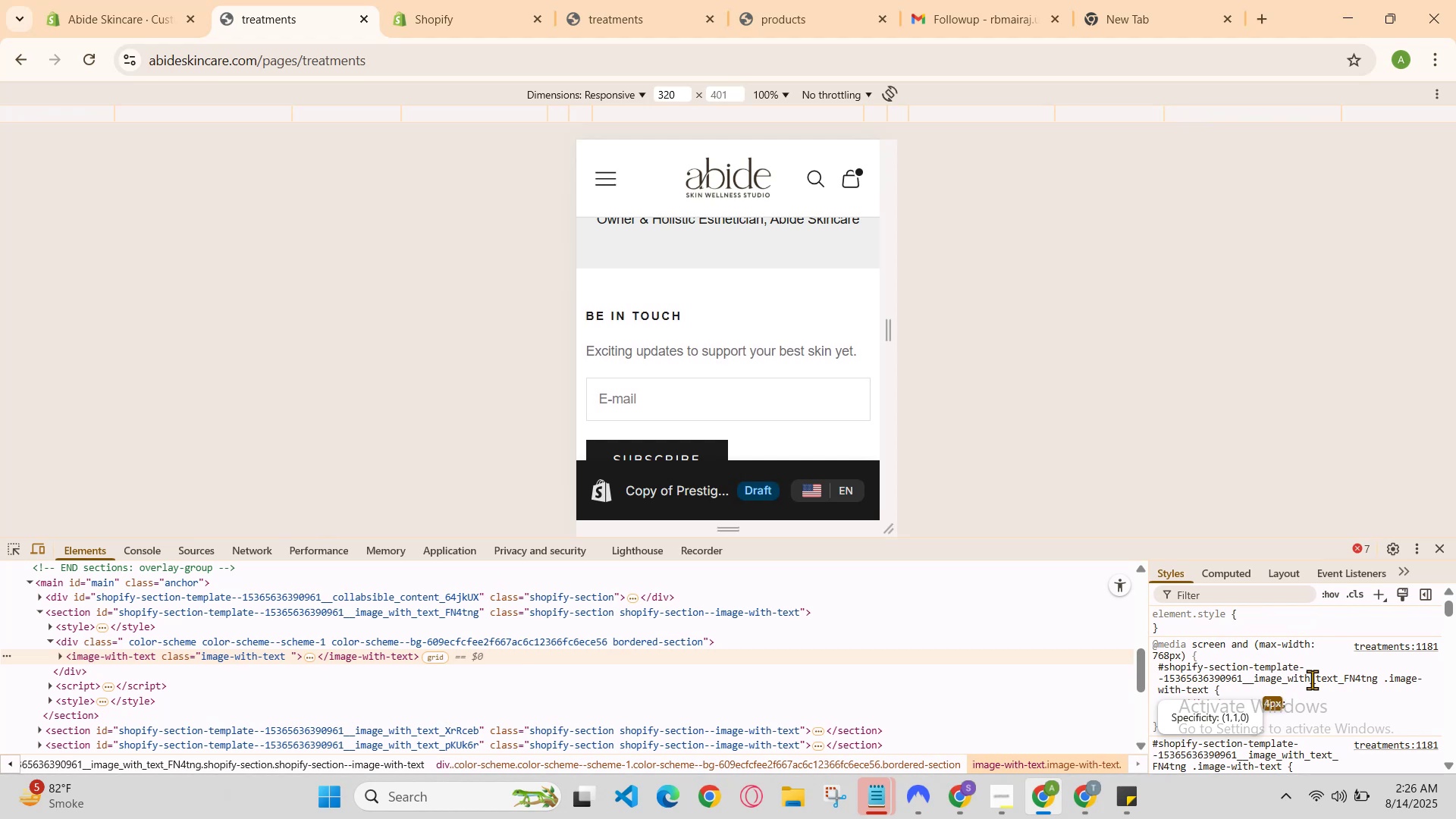 
key(ArrowDown)
 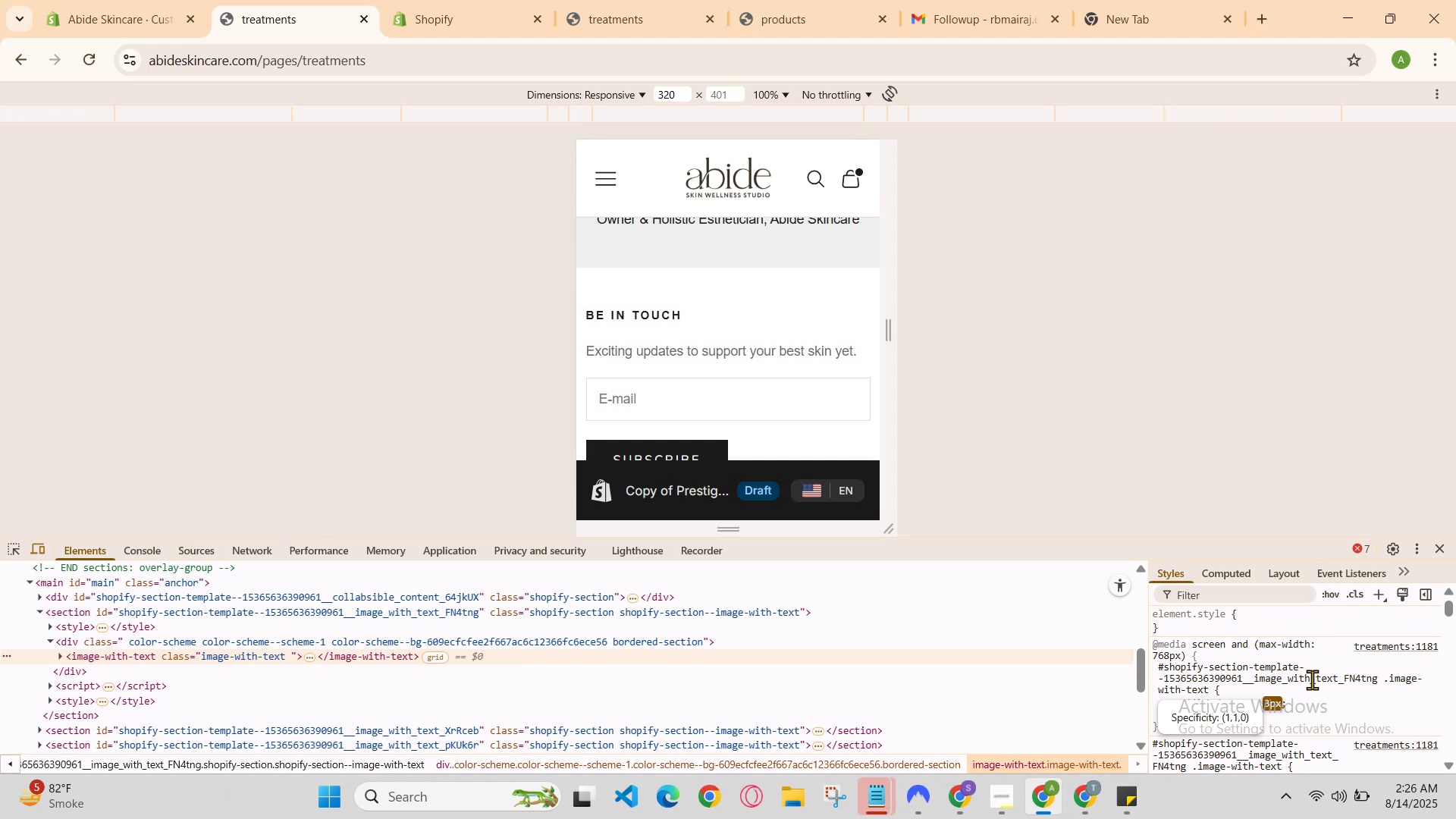 
key(ArrowDown)
 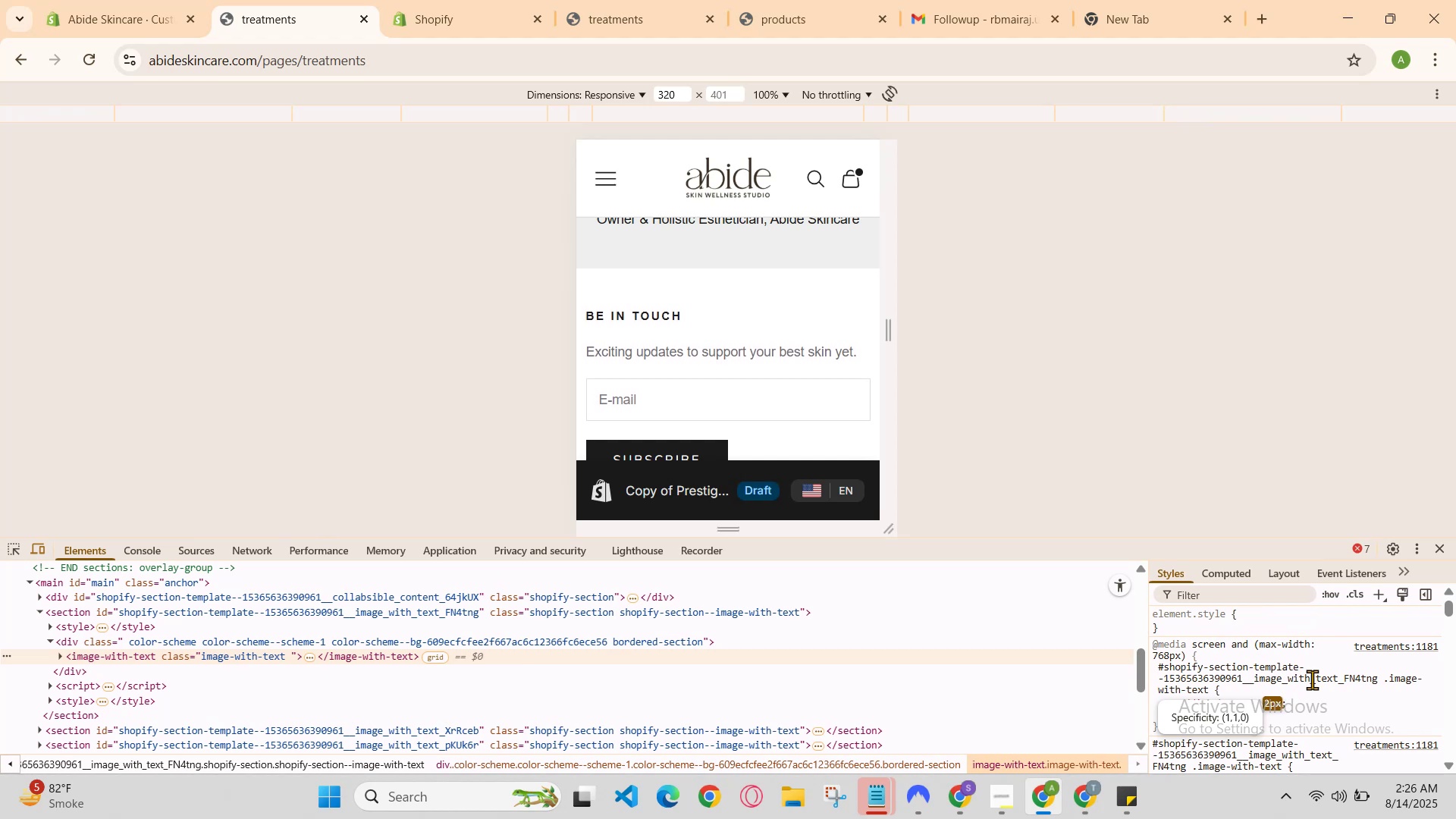 
key(ArrowDown)
 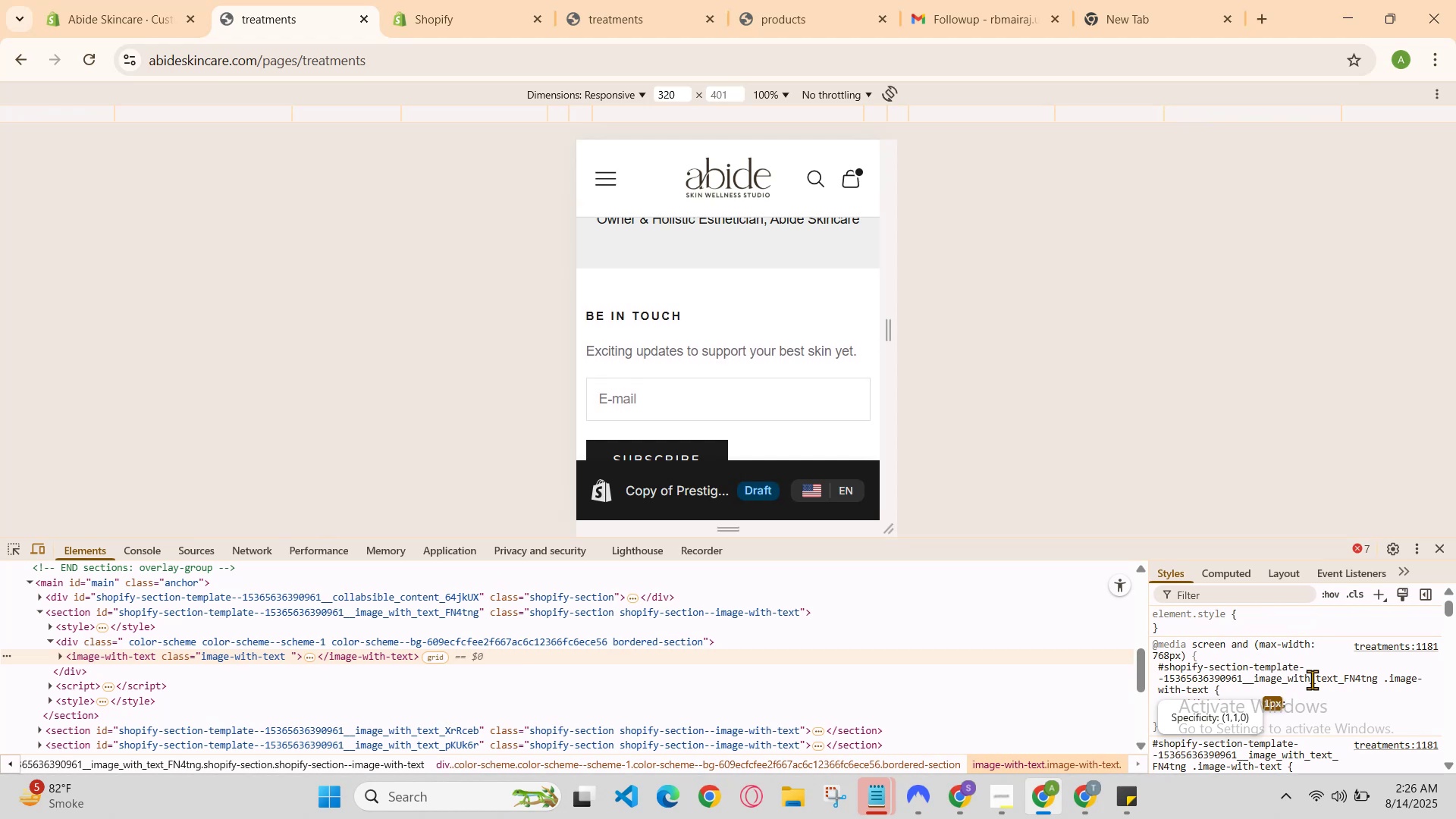 
key(ArrowDown)
 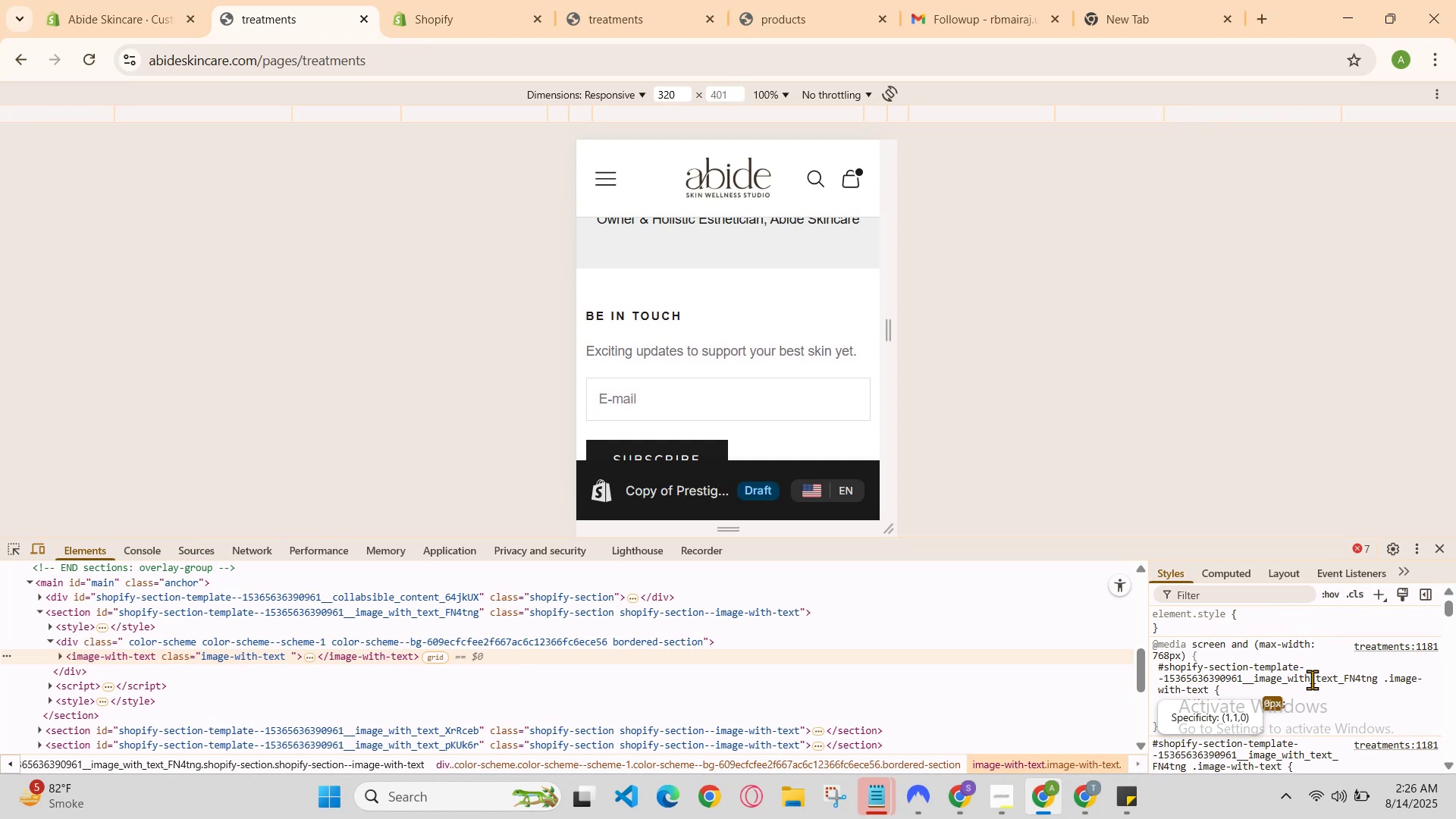 
key(ArrowDown)
 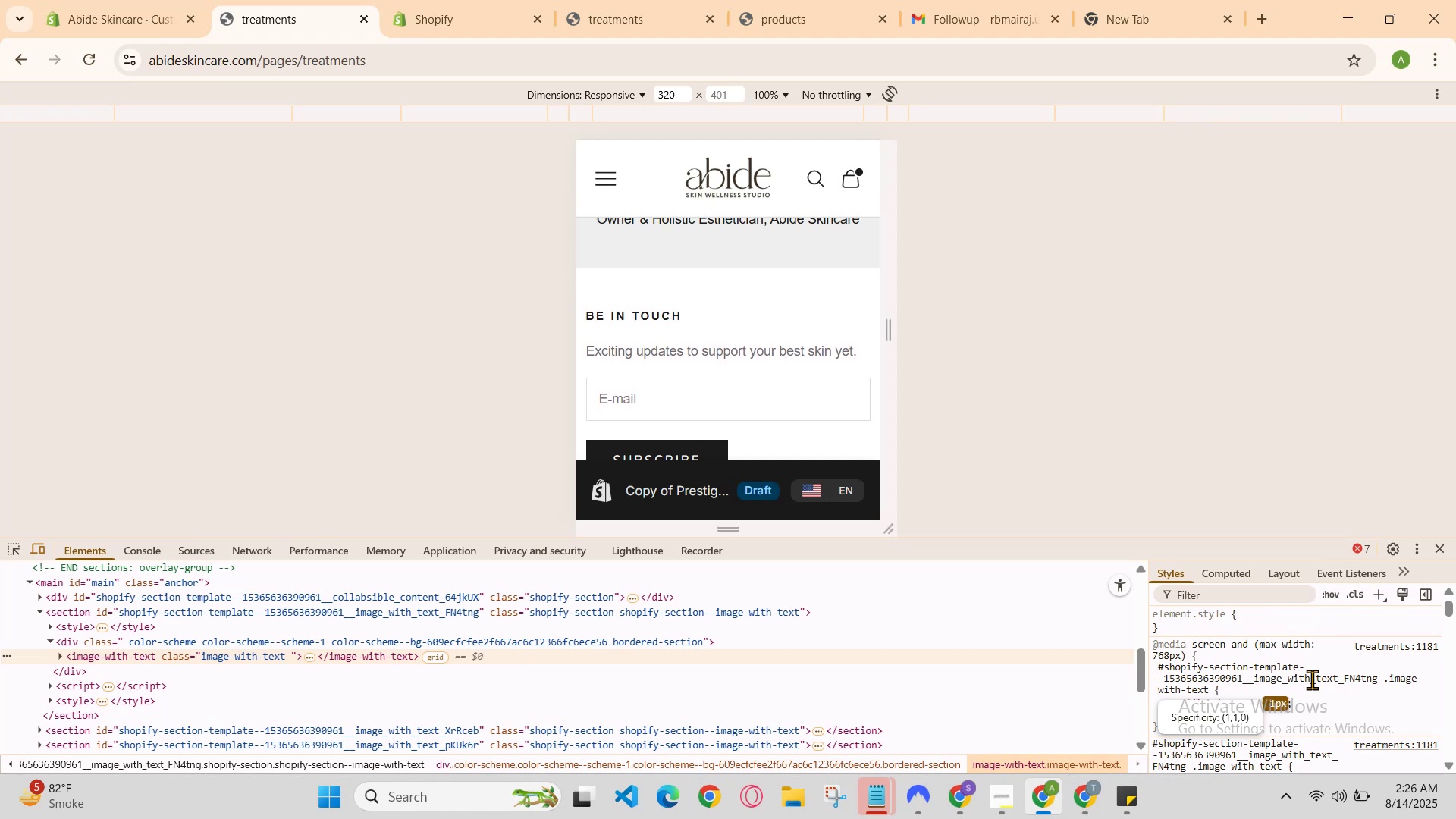 
key(ArrowDown)
 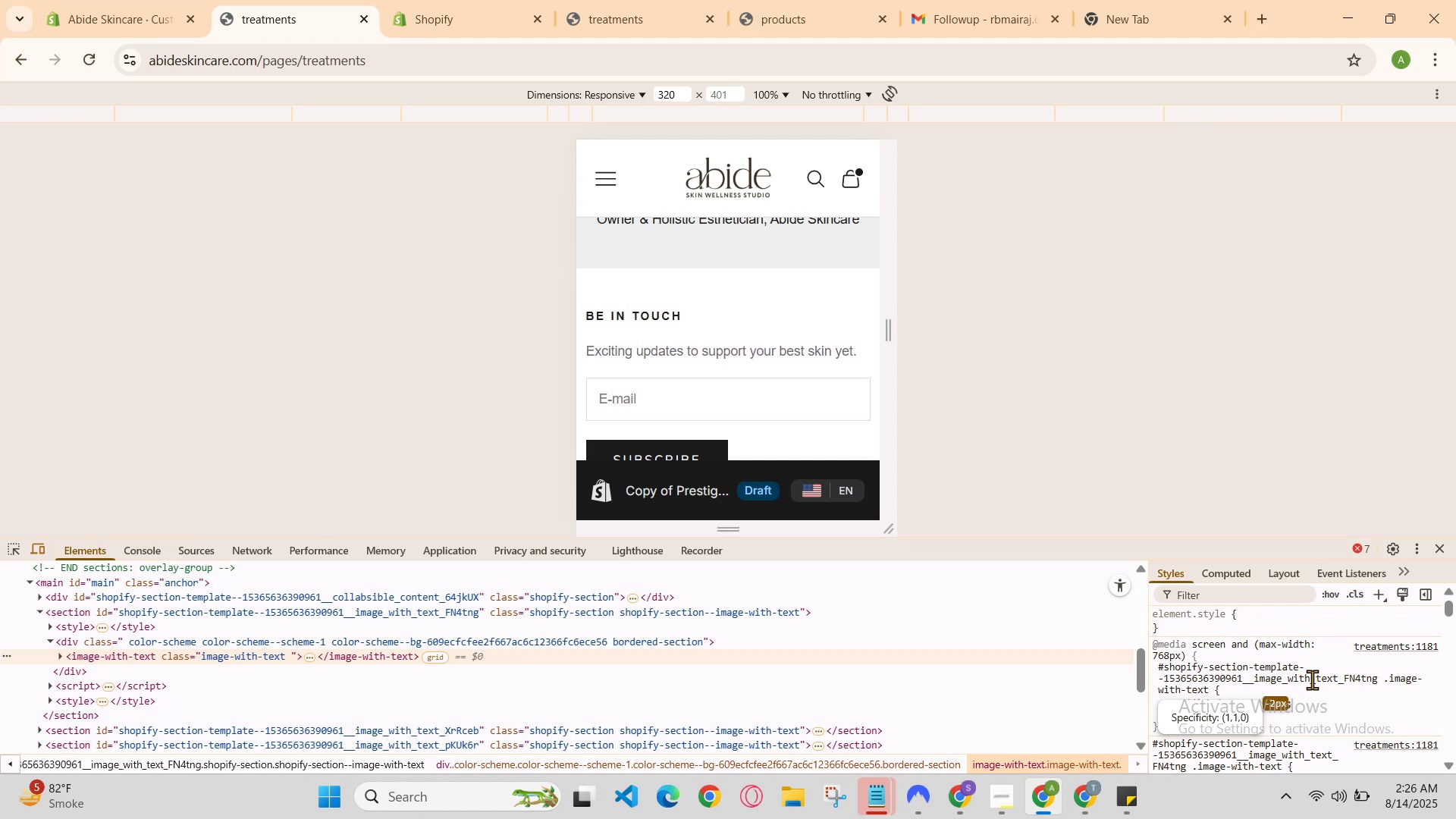 
key(ArrowUp)
 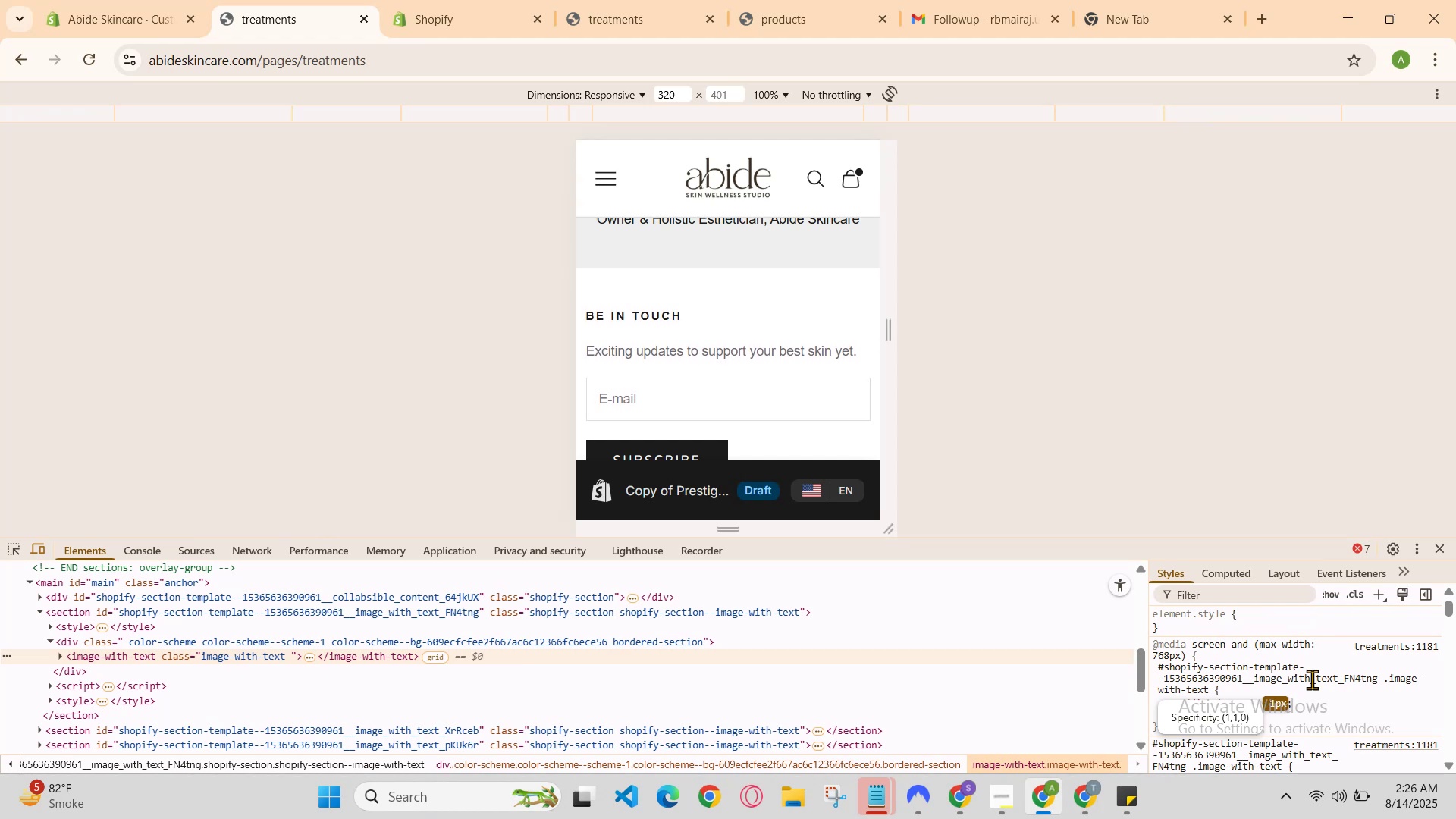 
key(ArrowUp)
 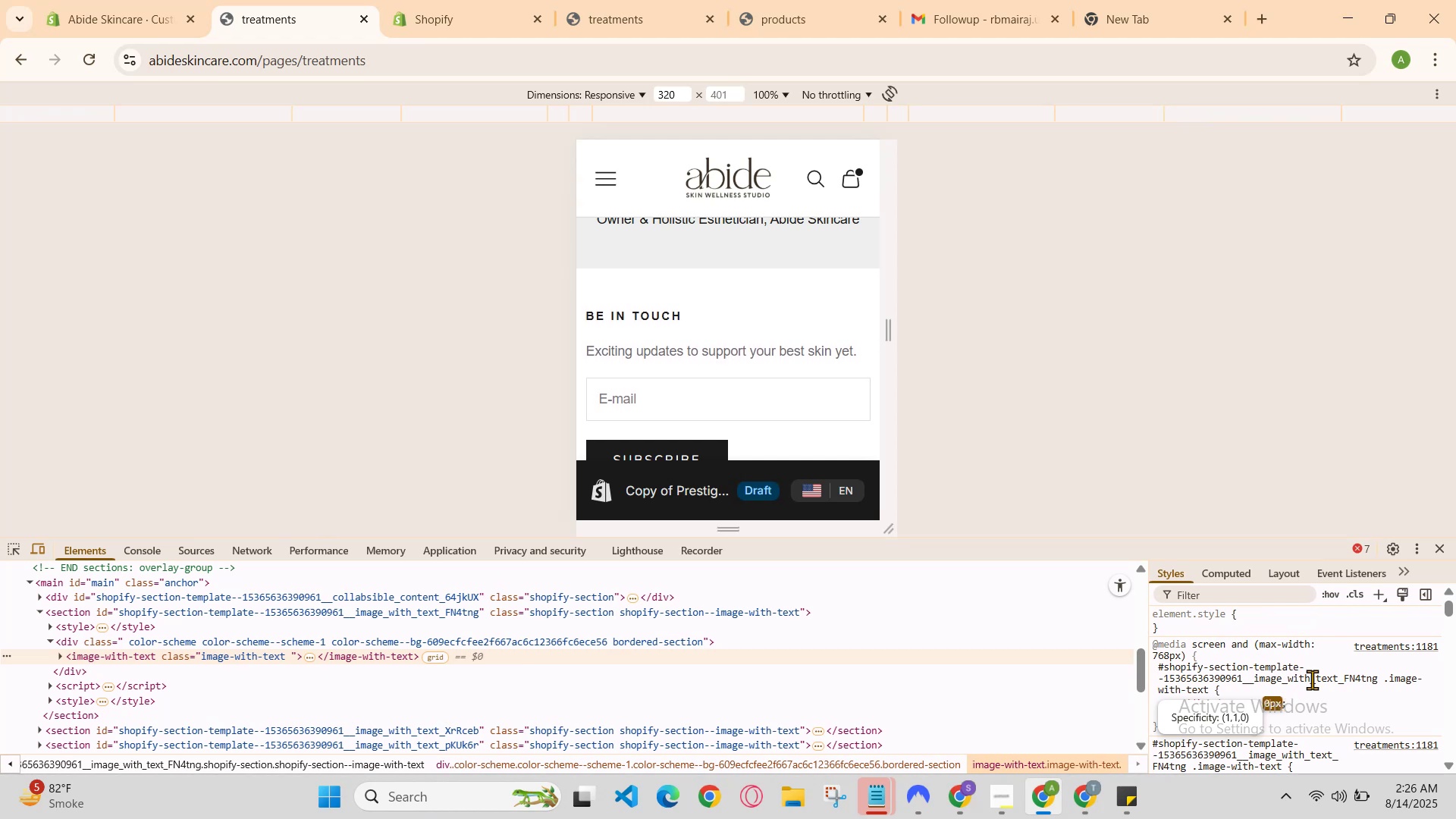 
key(ArrowUp)
 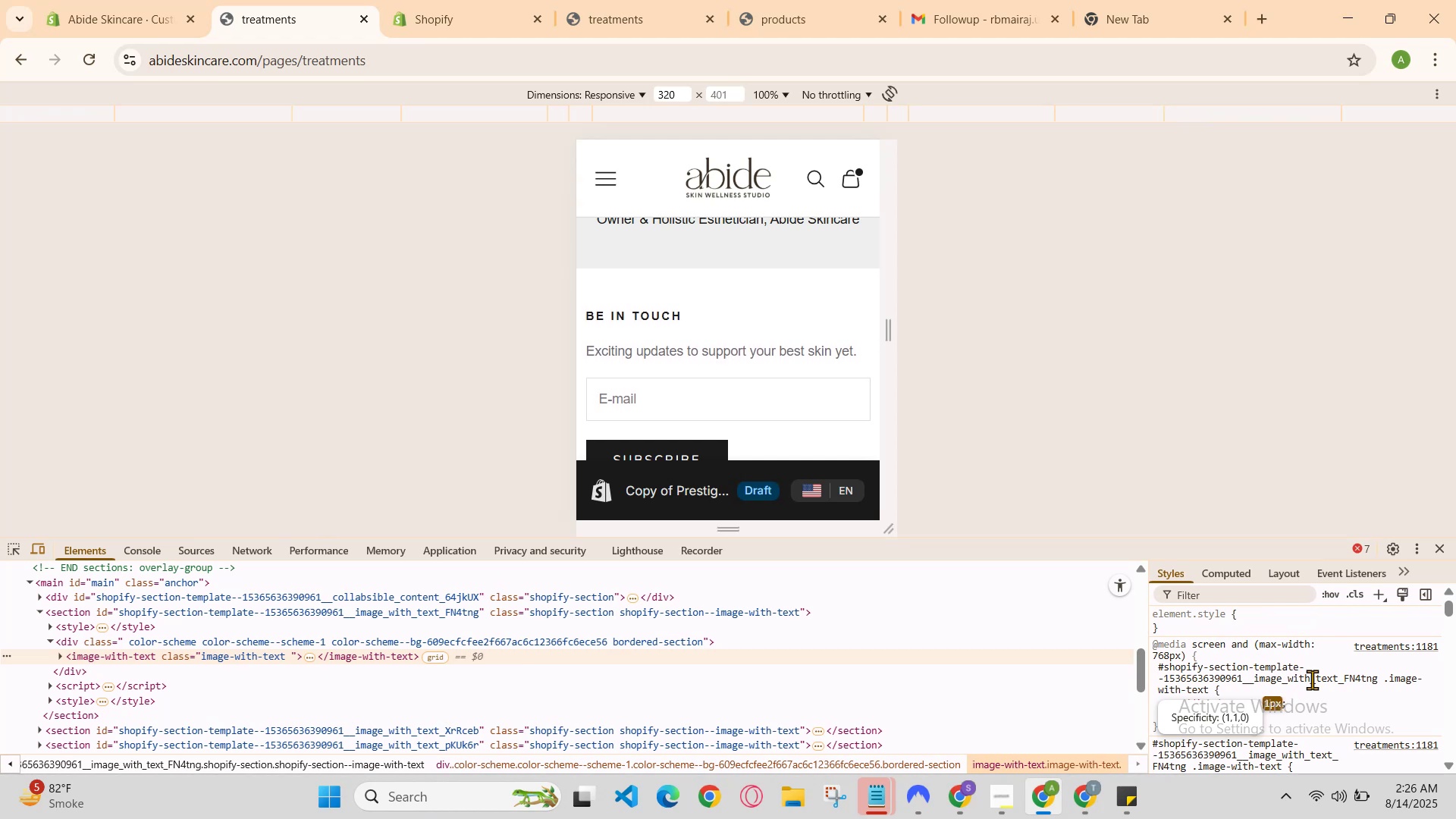 
key(ArrowUp)
 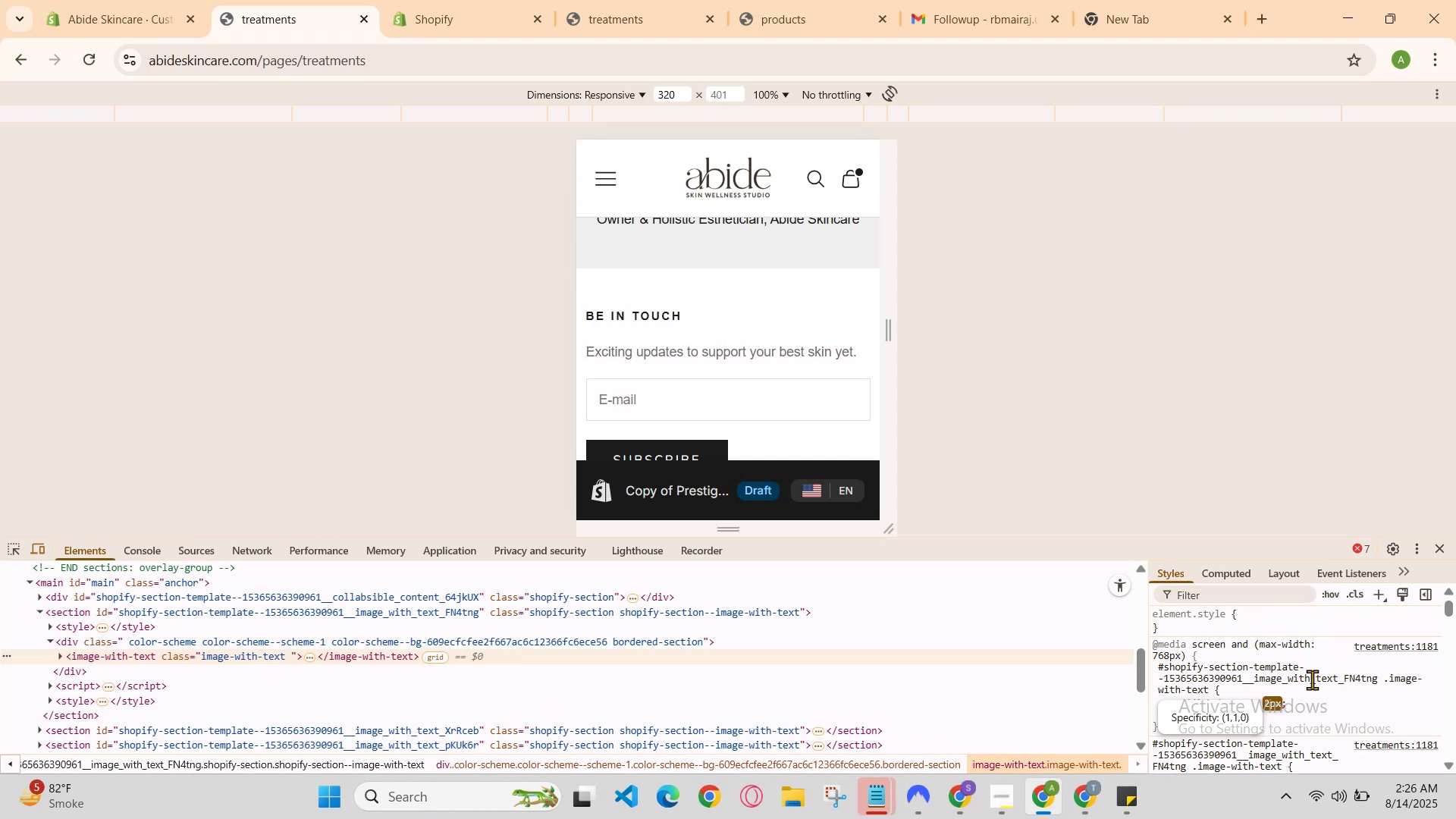 
key(ArrowUp)
 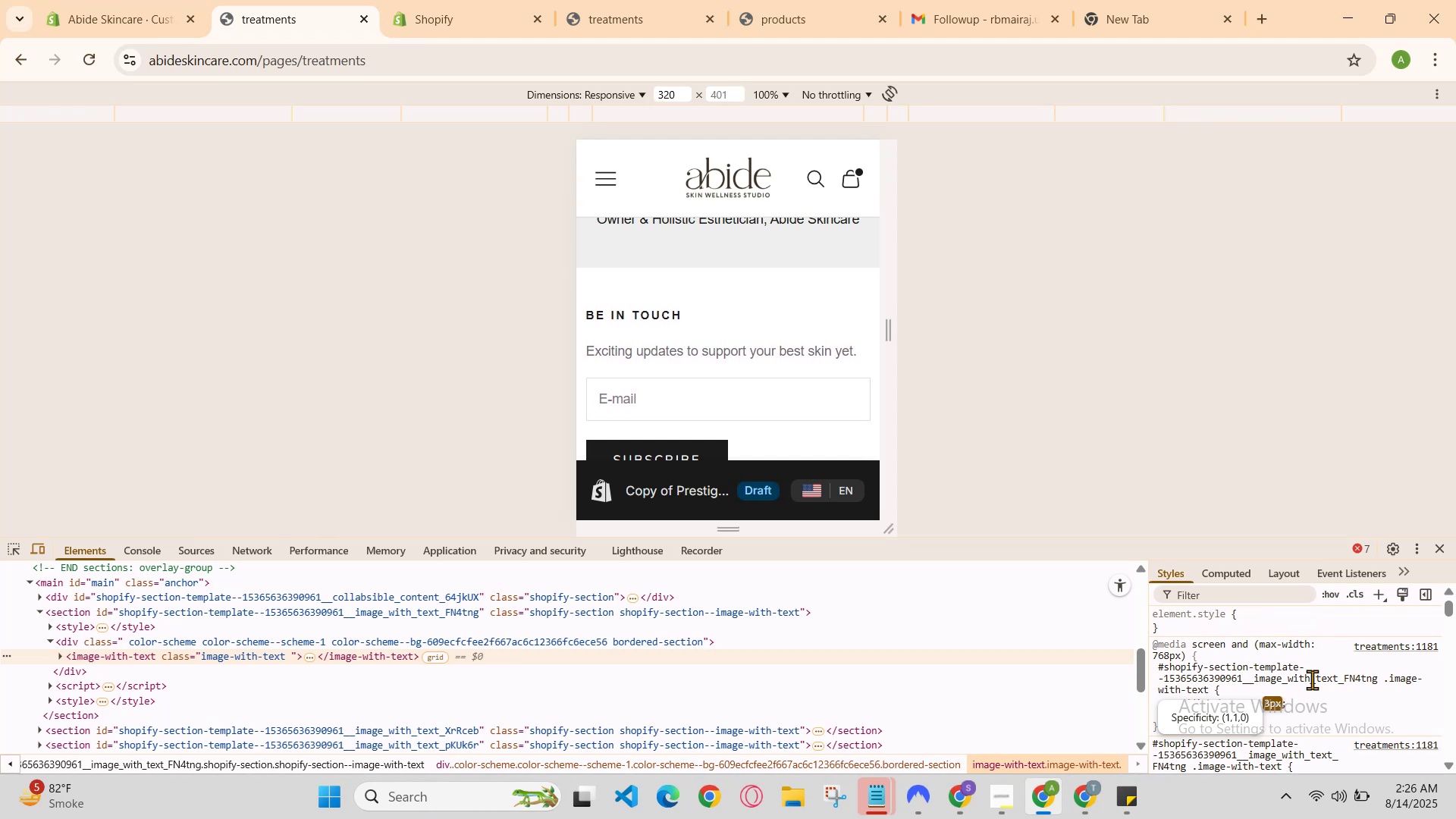 
key(ArrowUp)
 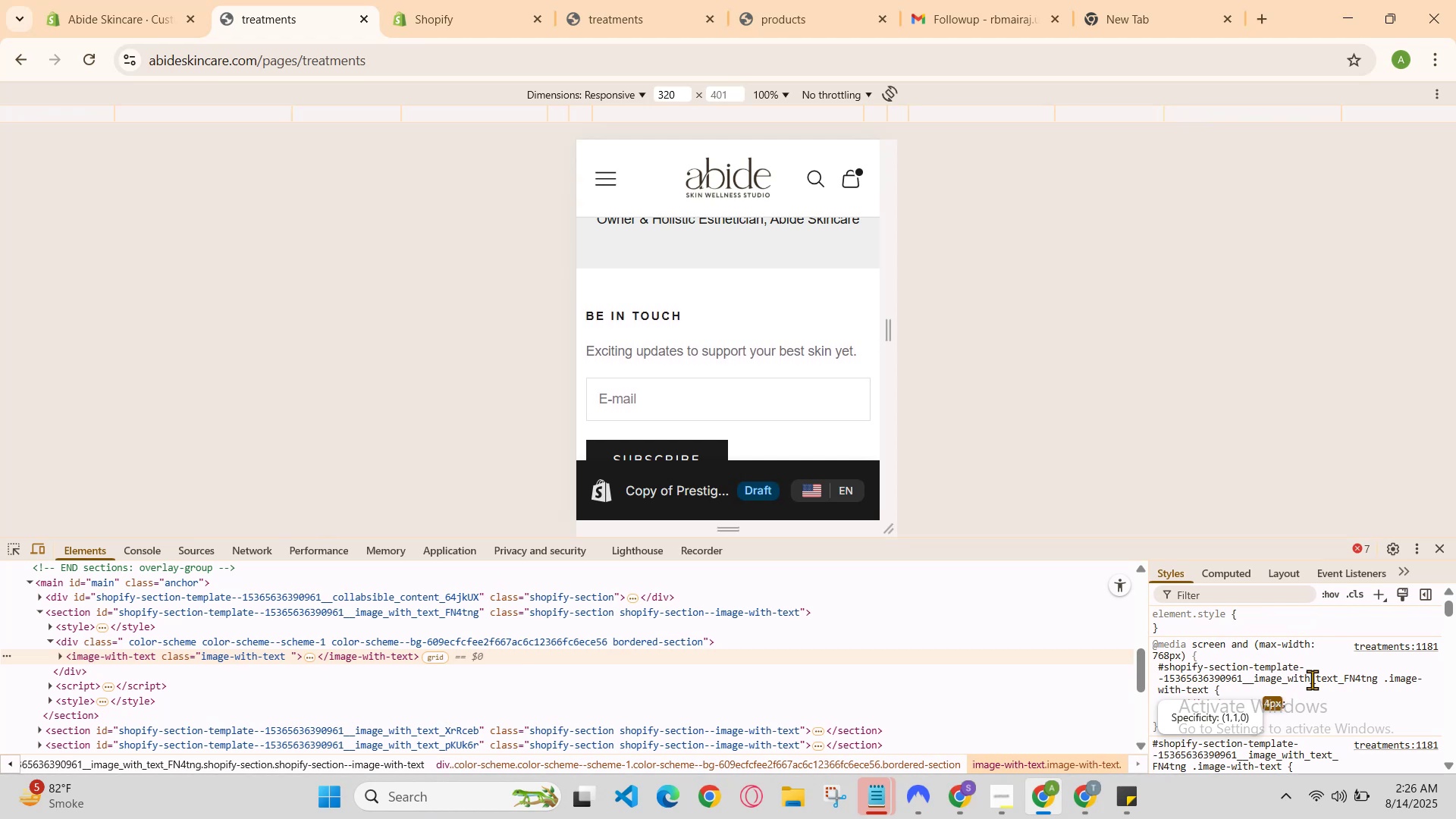 
key(ArrowUp)
 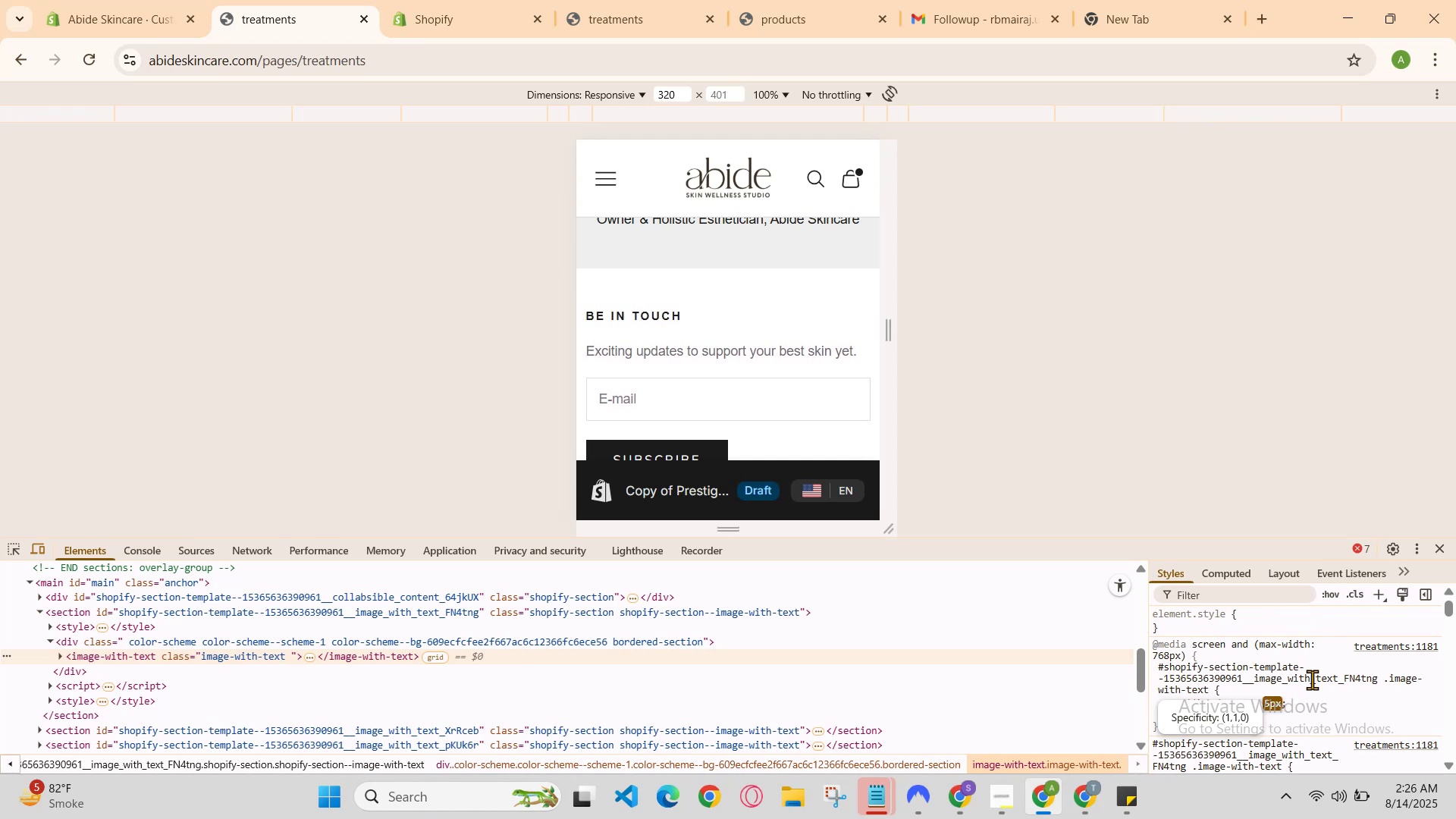 
key(ArrowUp)
 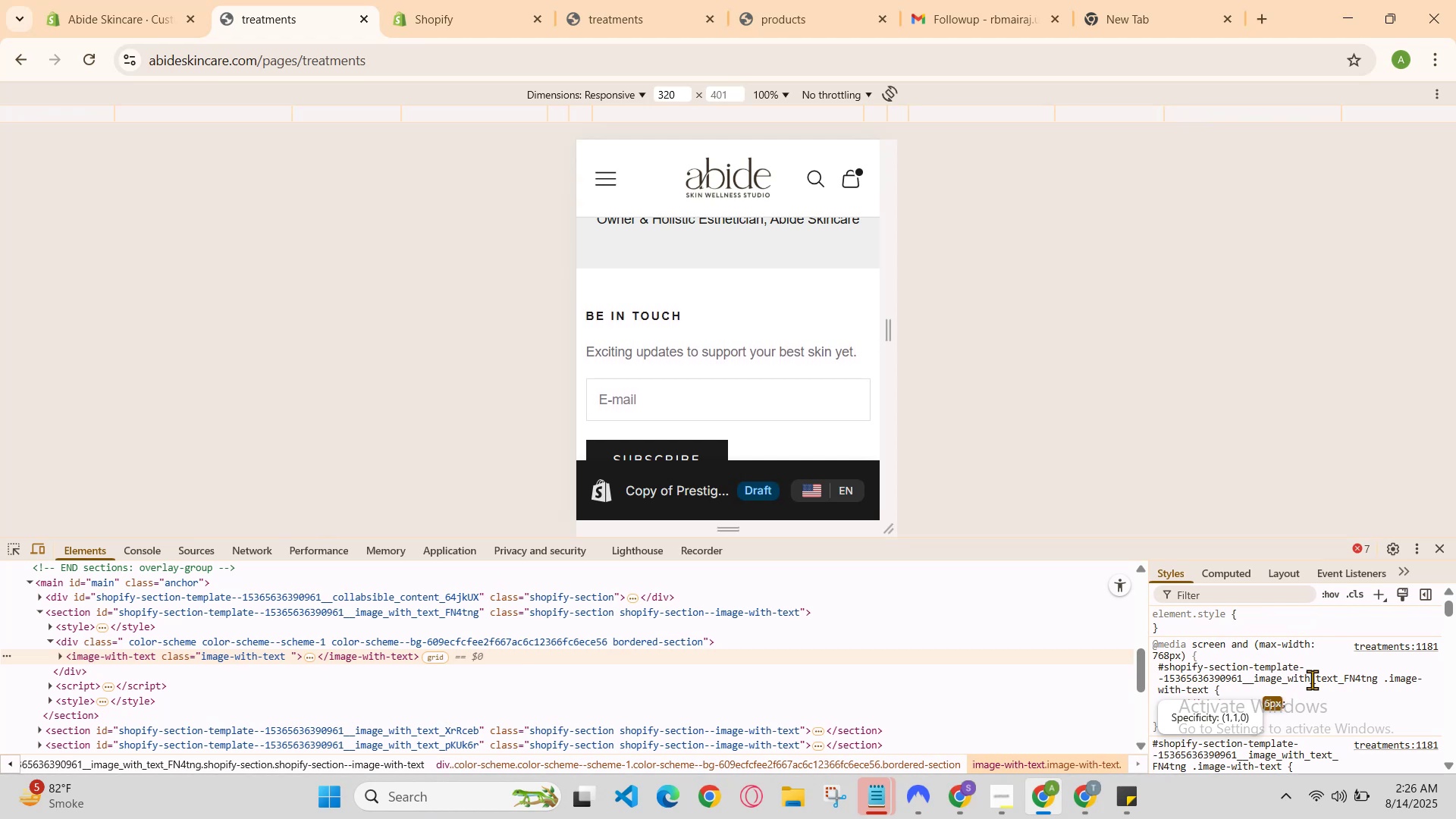 
key(ArrowUp)
 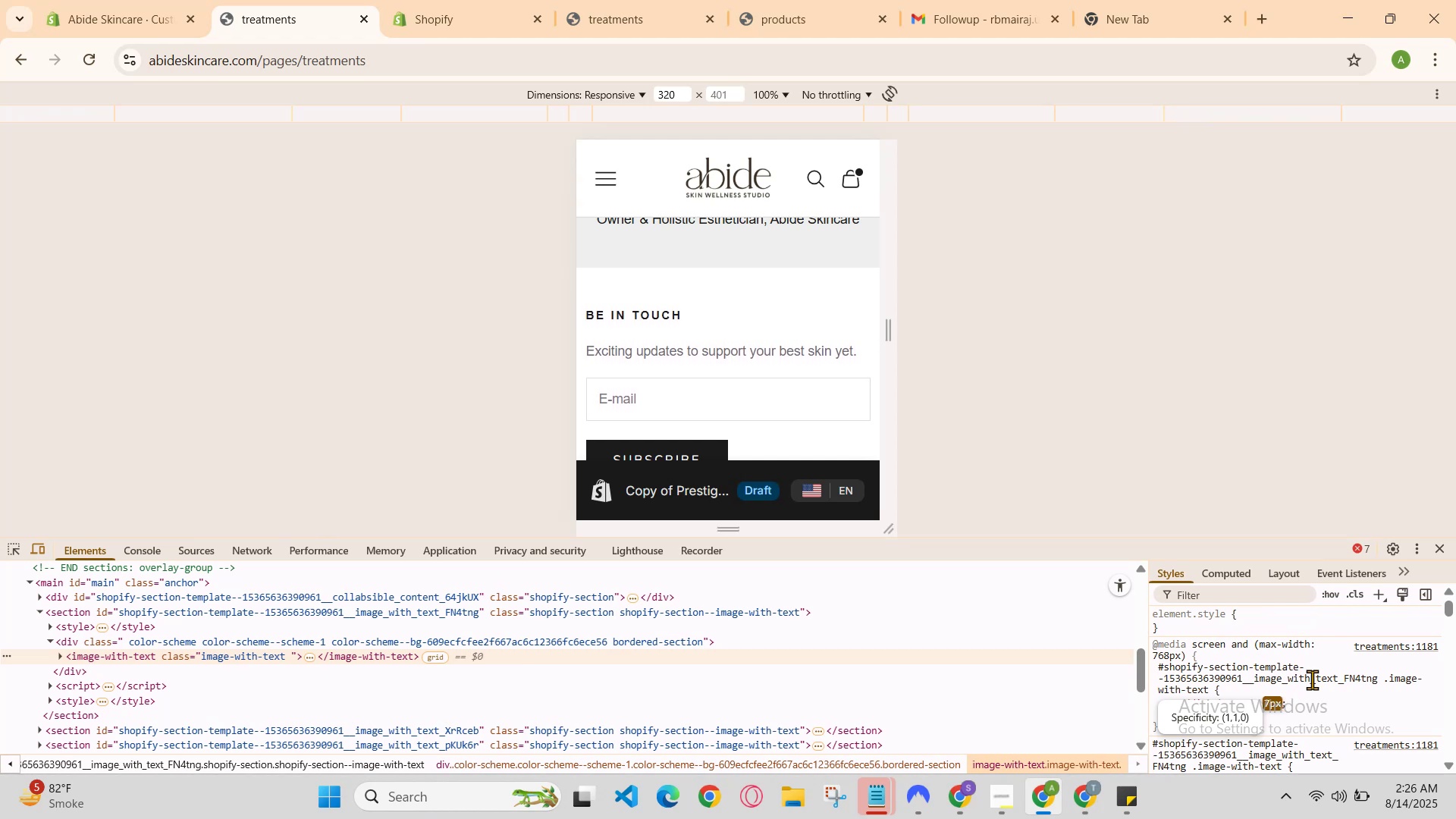 
key(ArrowUp)
 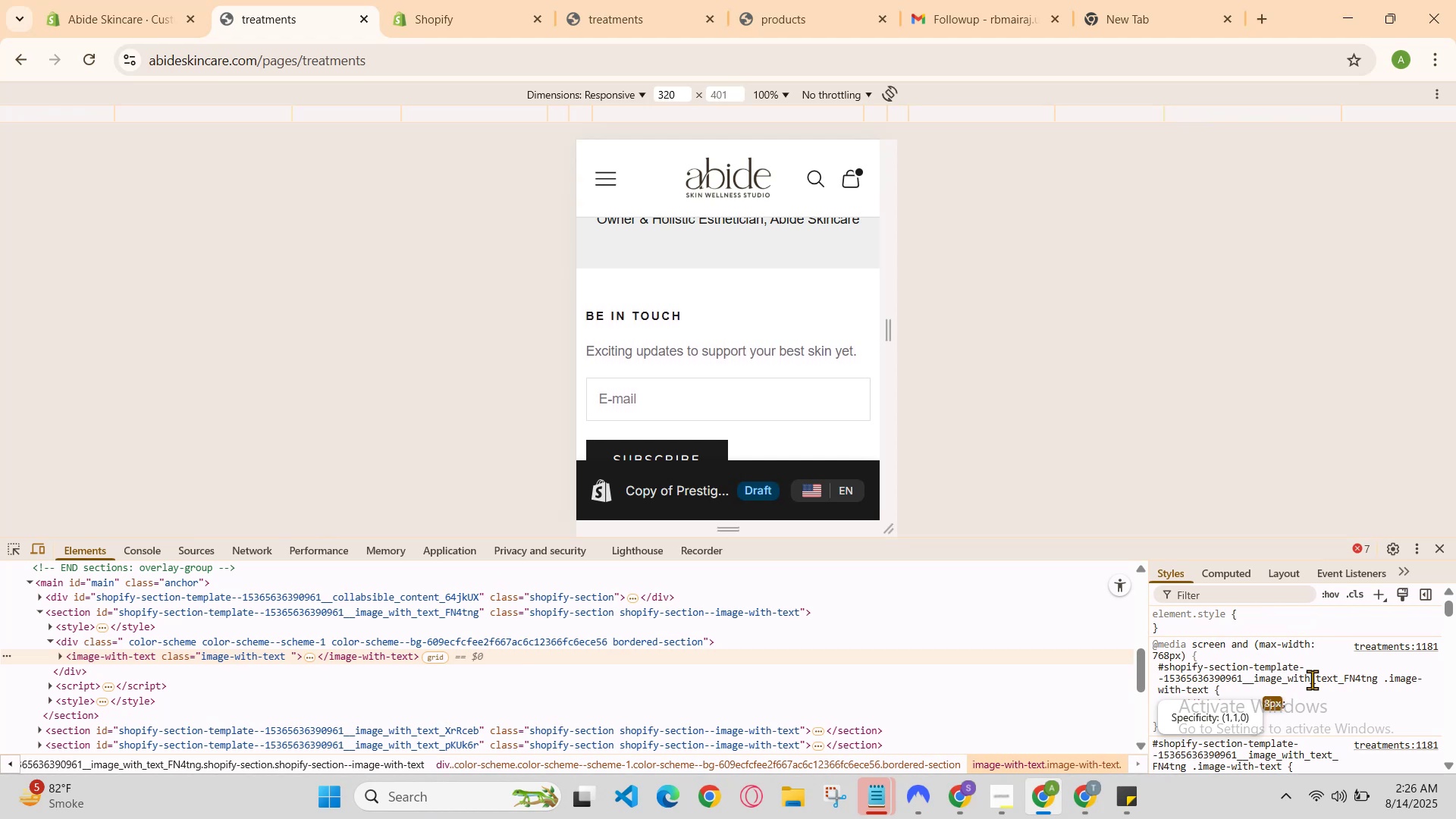 
key(ArrowUp)
 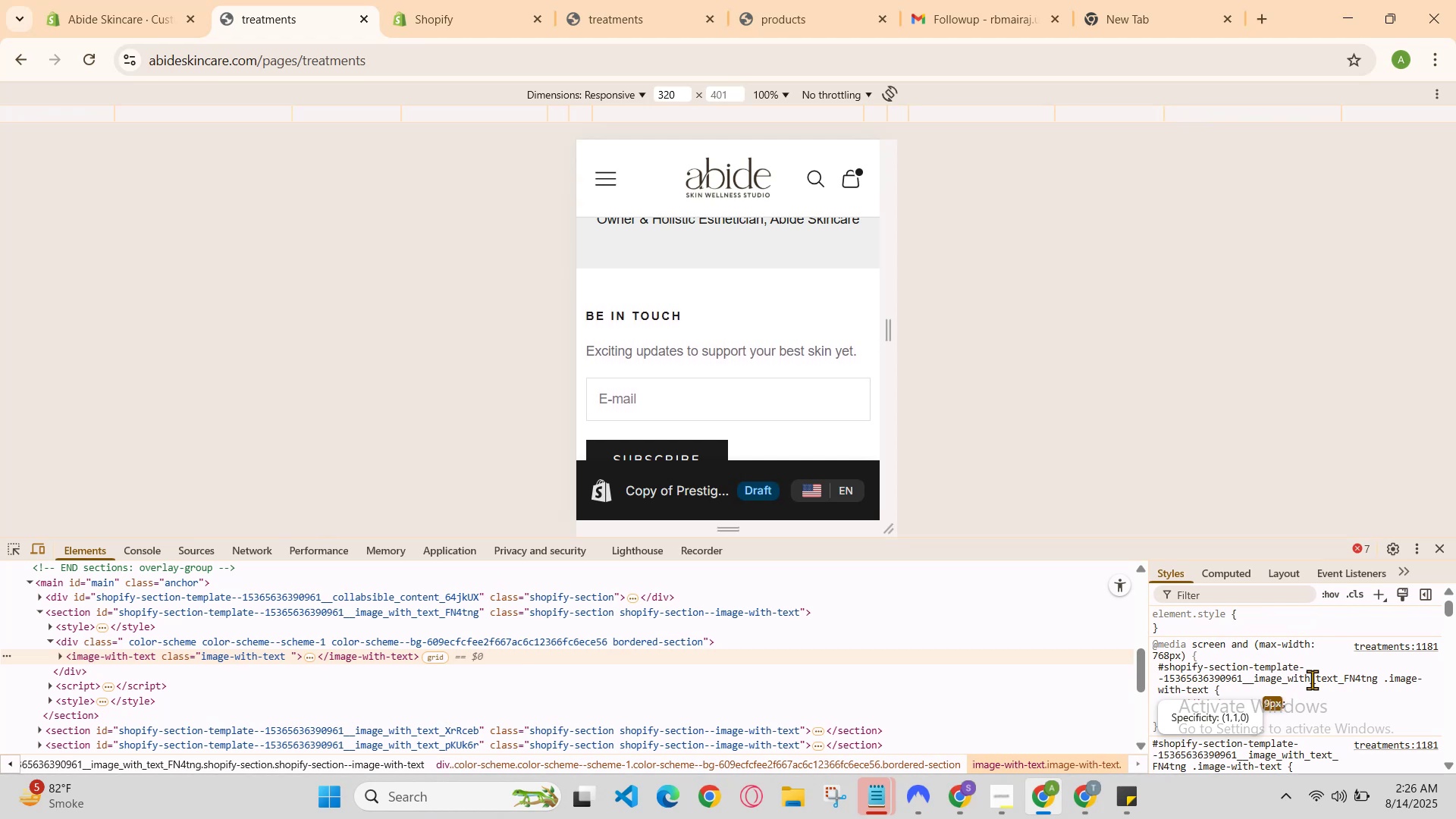 
key(ArrowUp)
 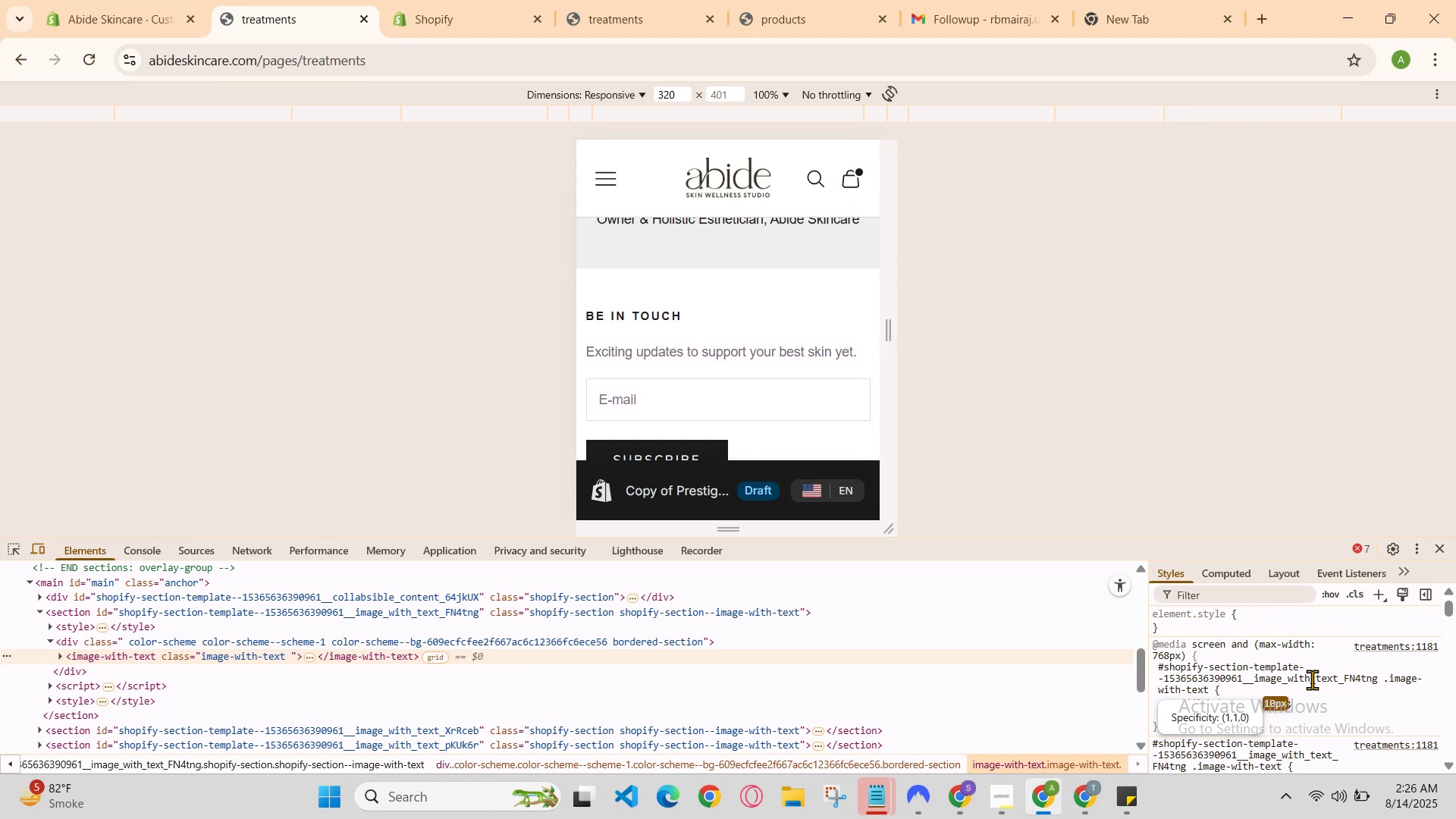 
key(ArrowUp)
 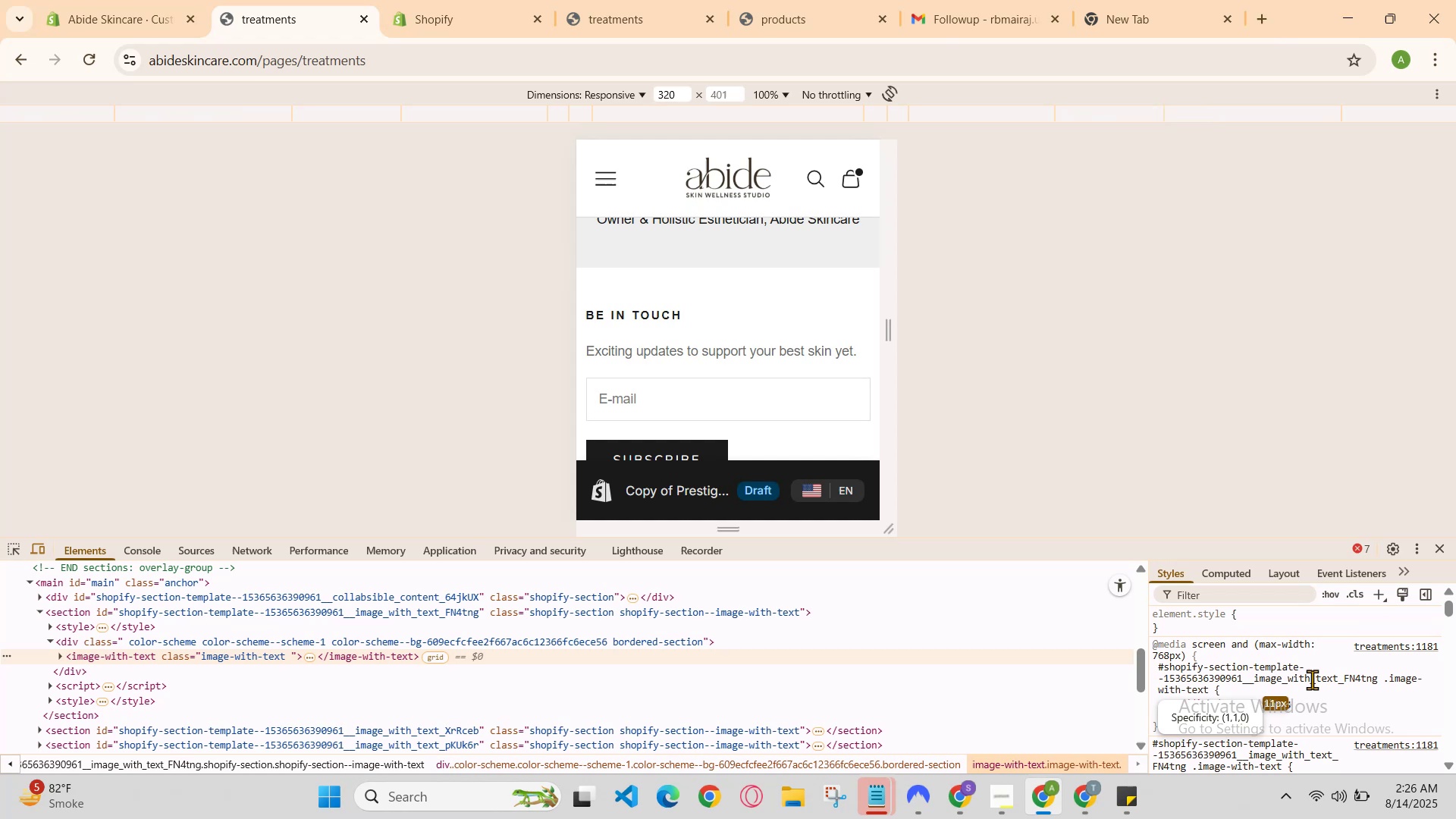 
key(ArrowUp)
 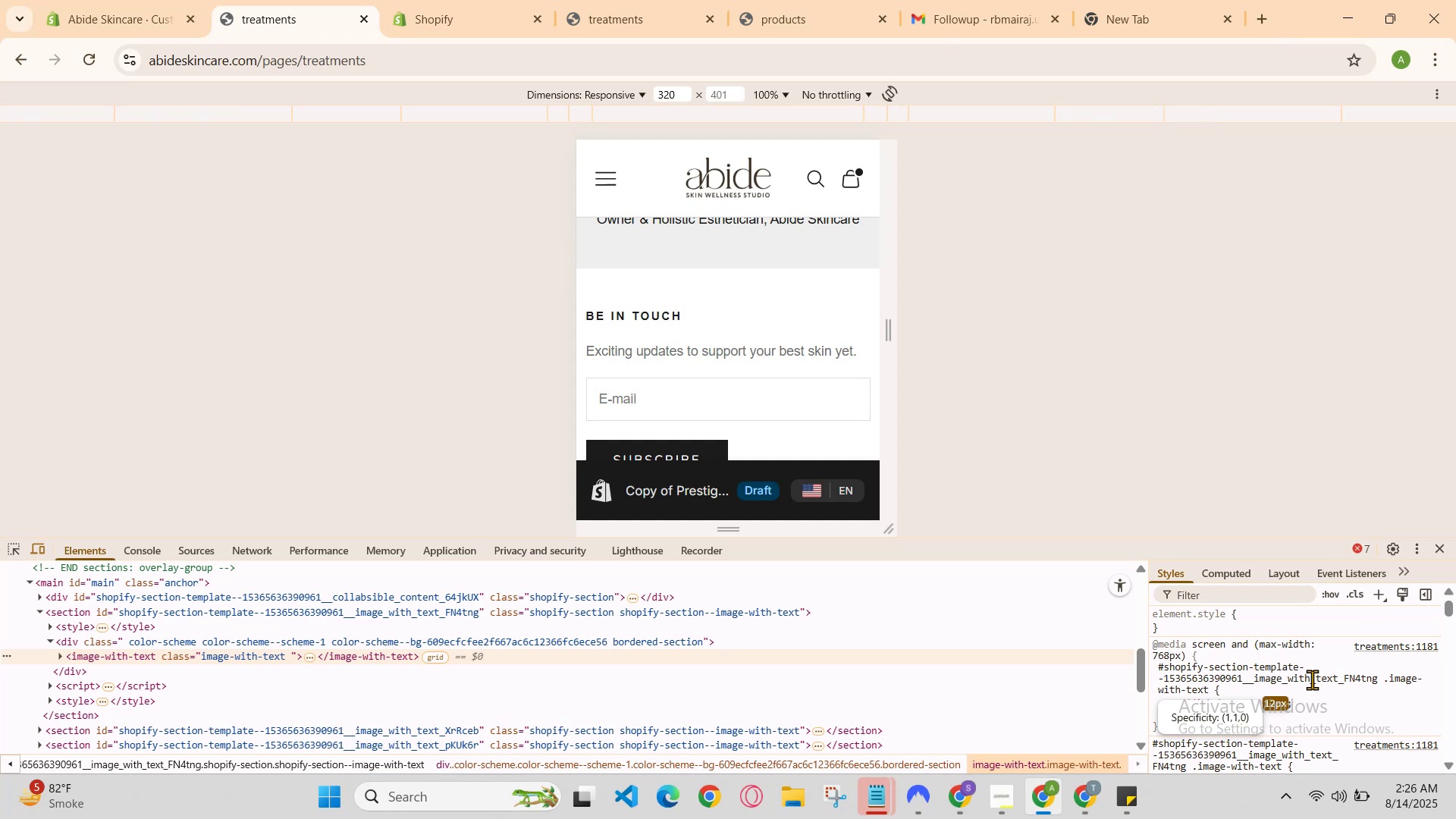 
key(ArrowUp)
 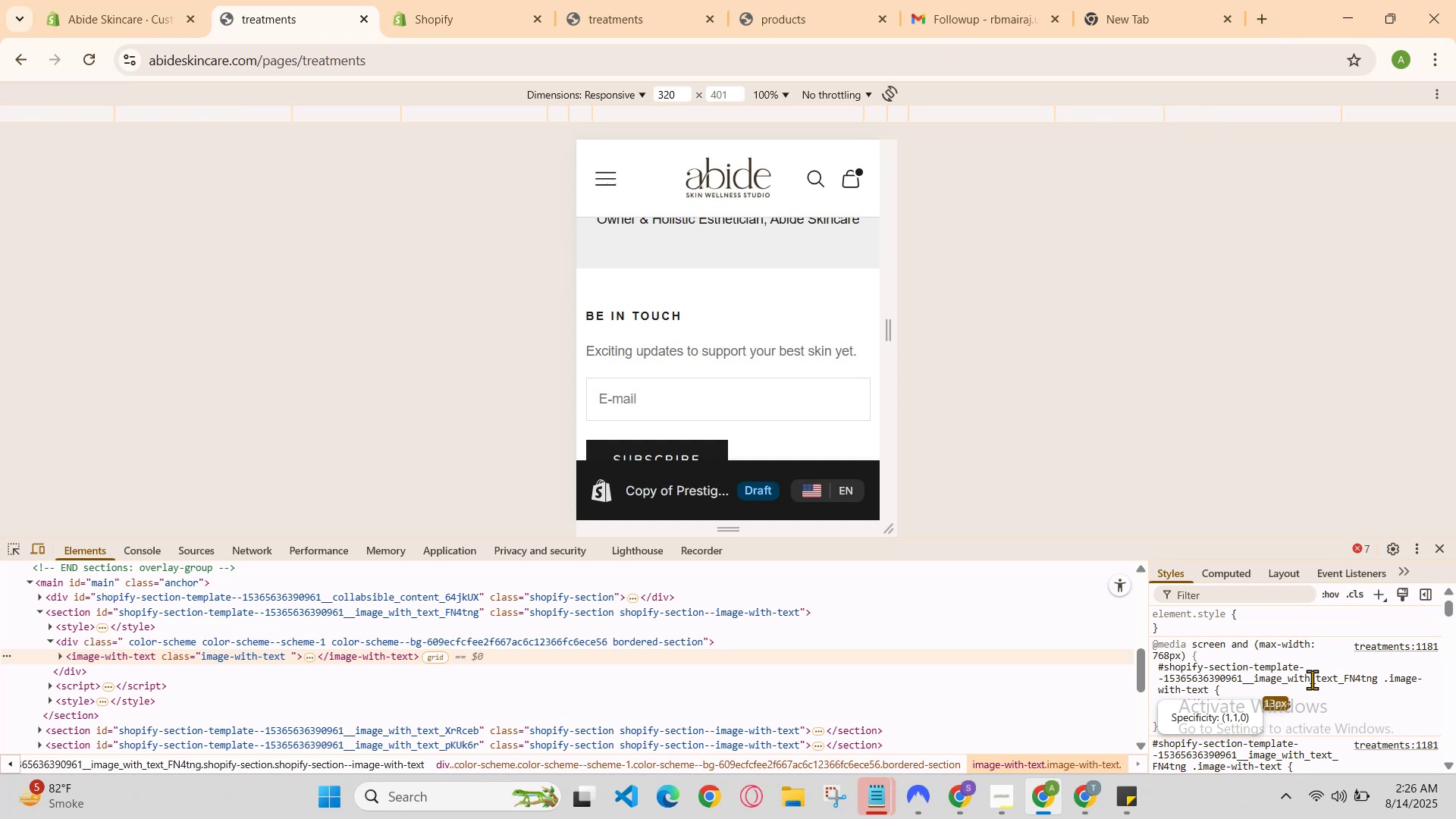 
key(ArrowUp)
 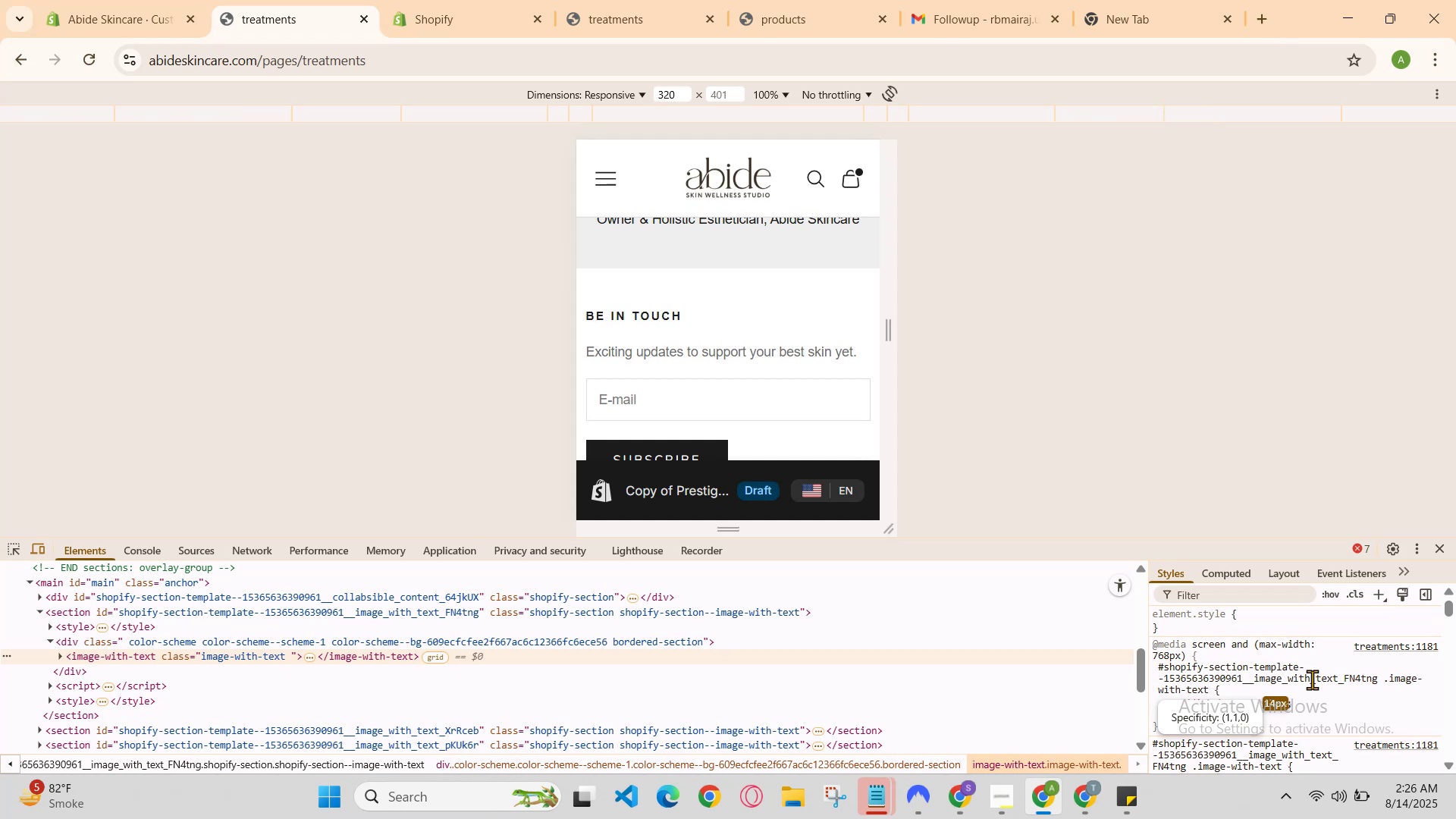 
key(ArrowUp)
 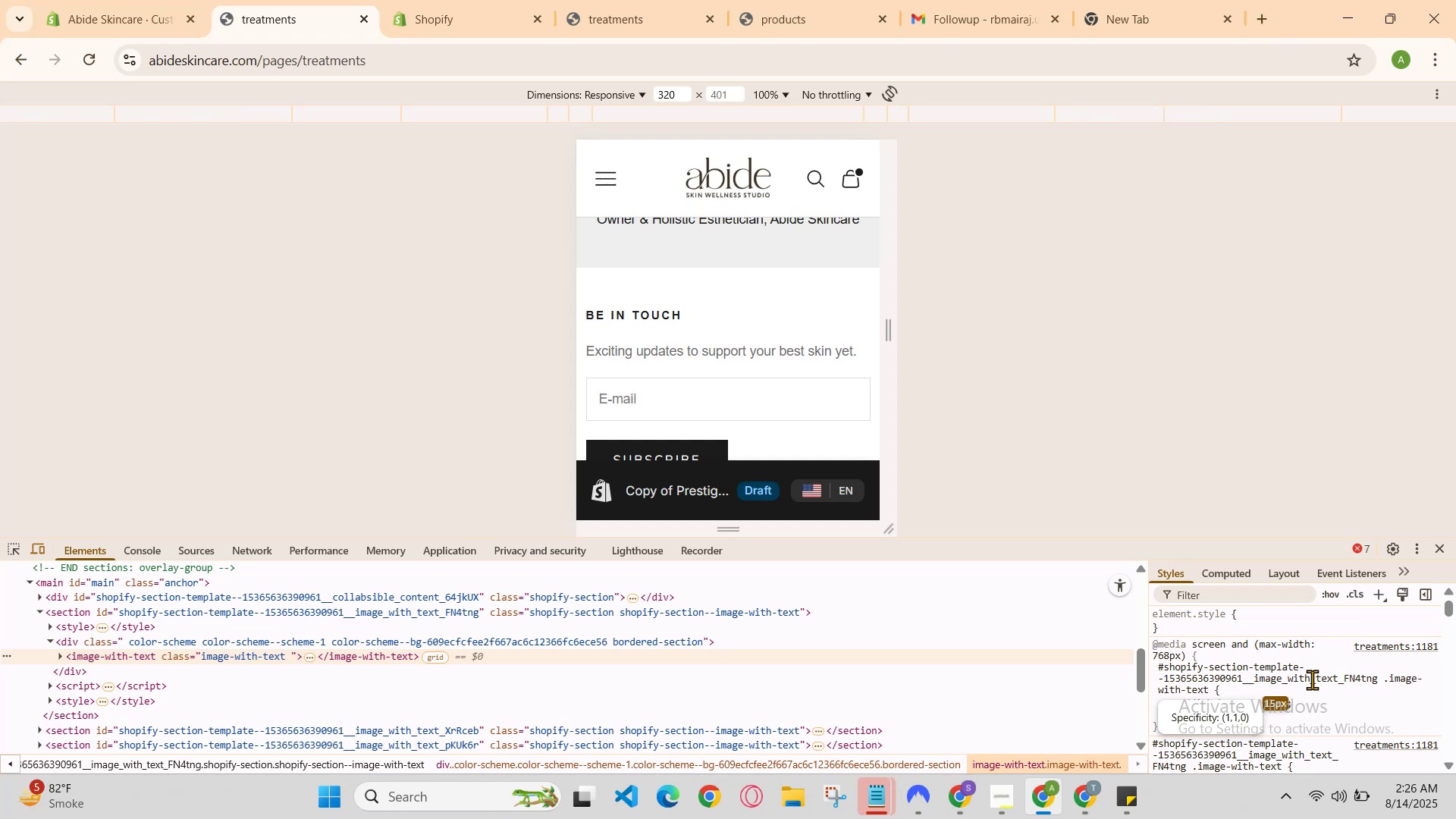 
key(ArrowUp)
 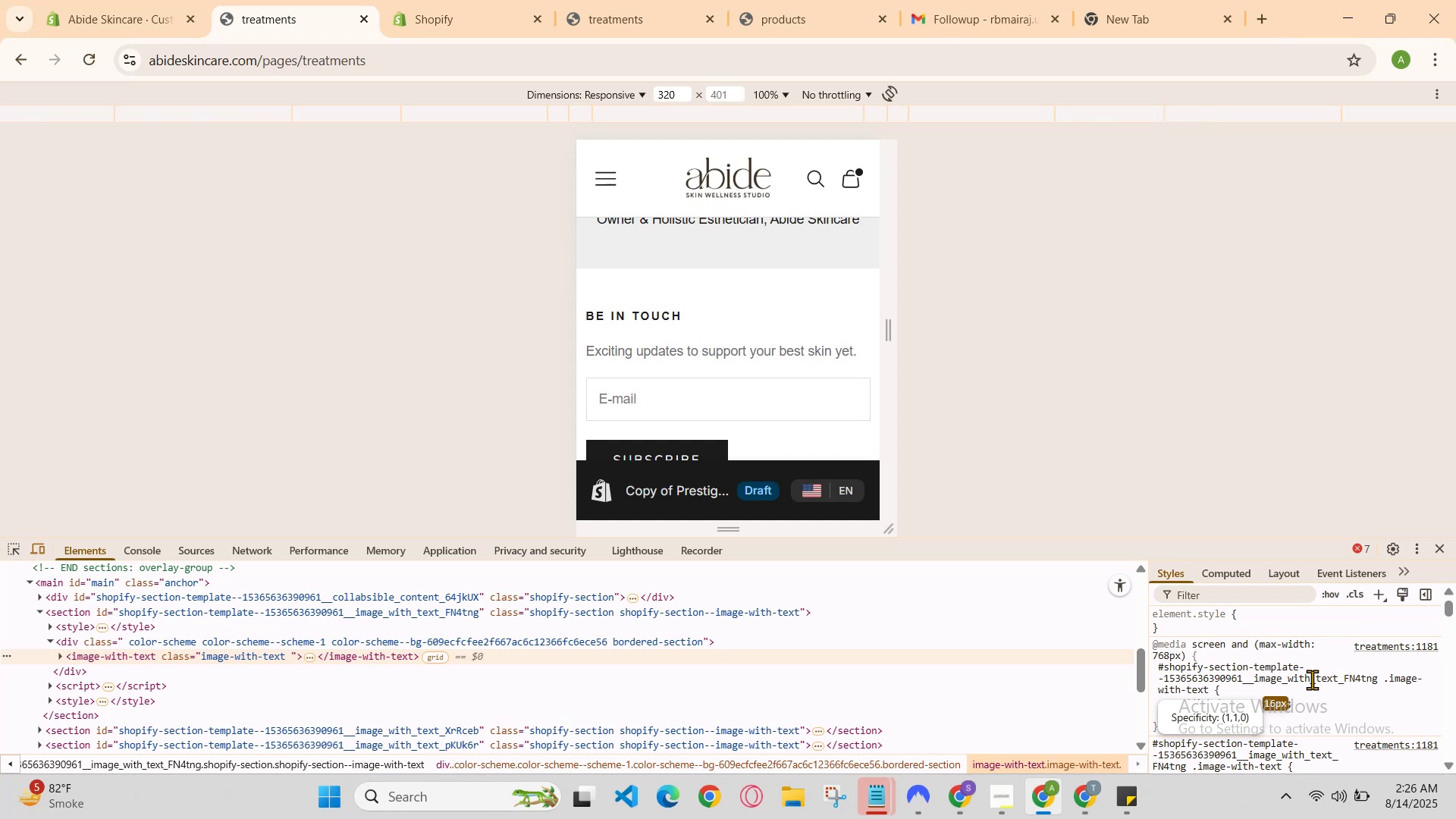 
key(ArrowUp)
 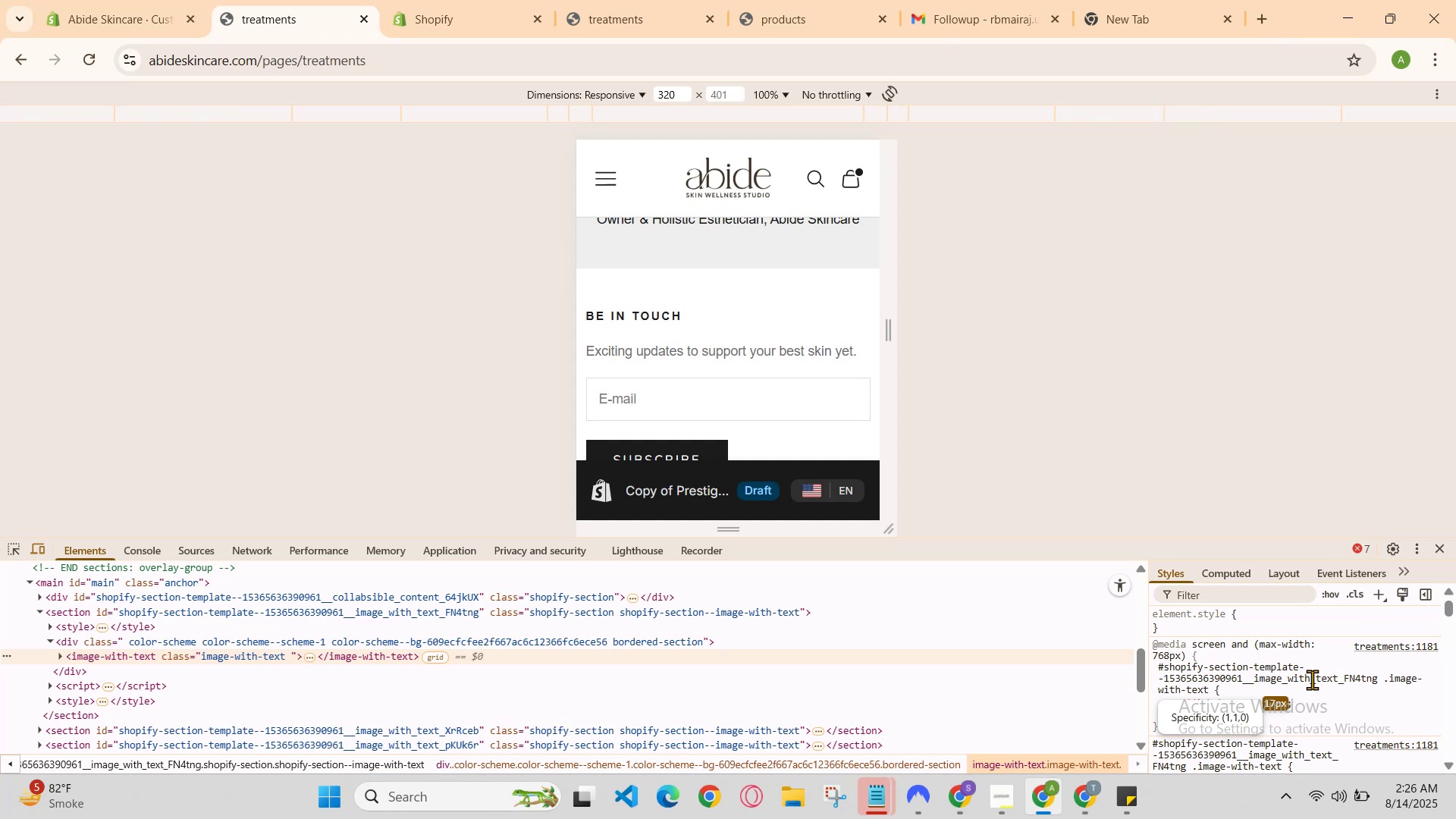 
key(ArrowUp)
 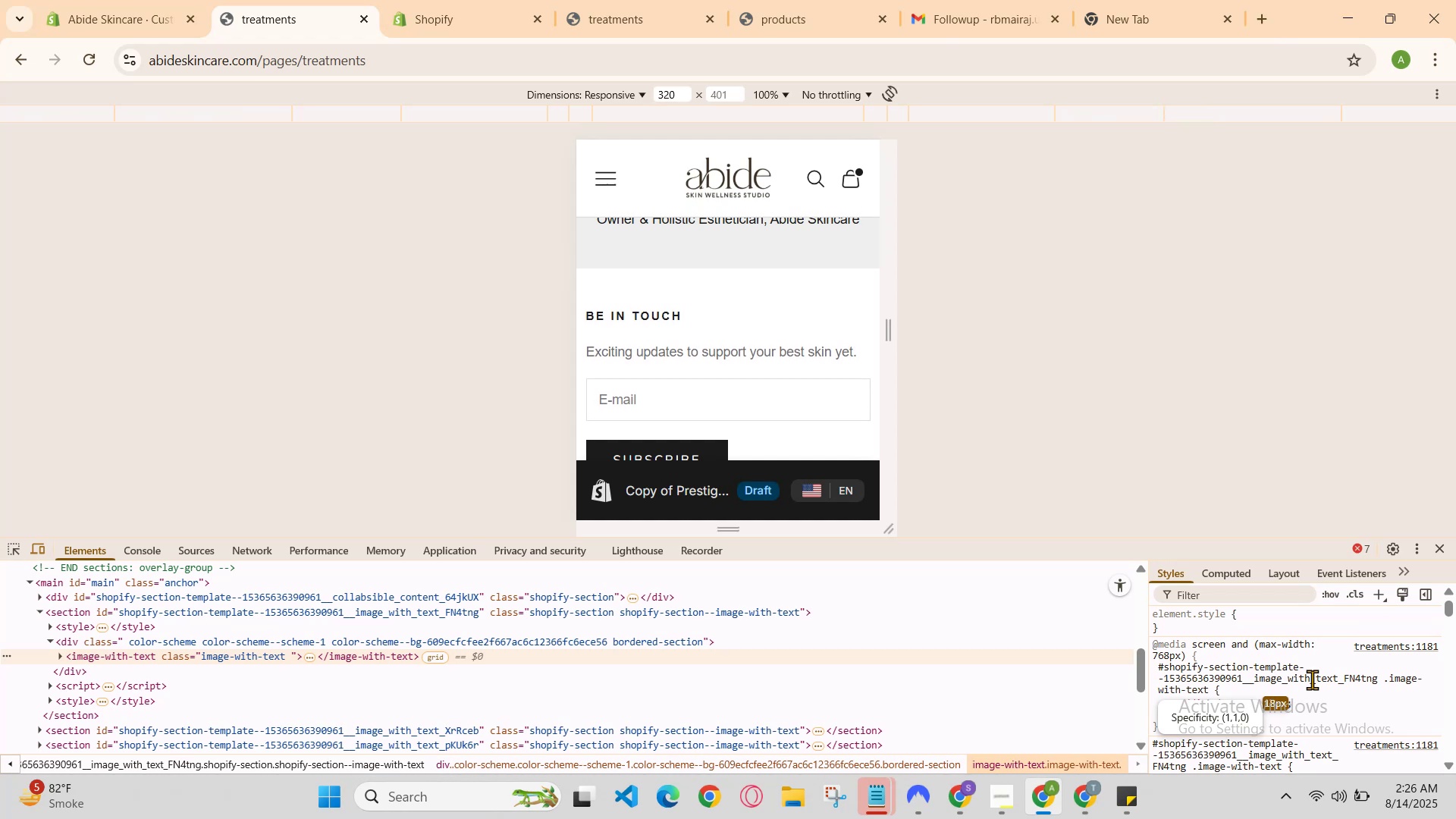 
key(ArrowDown)
 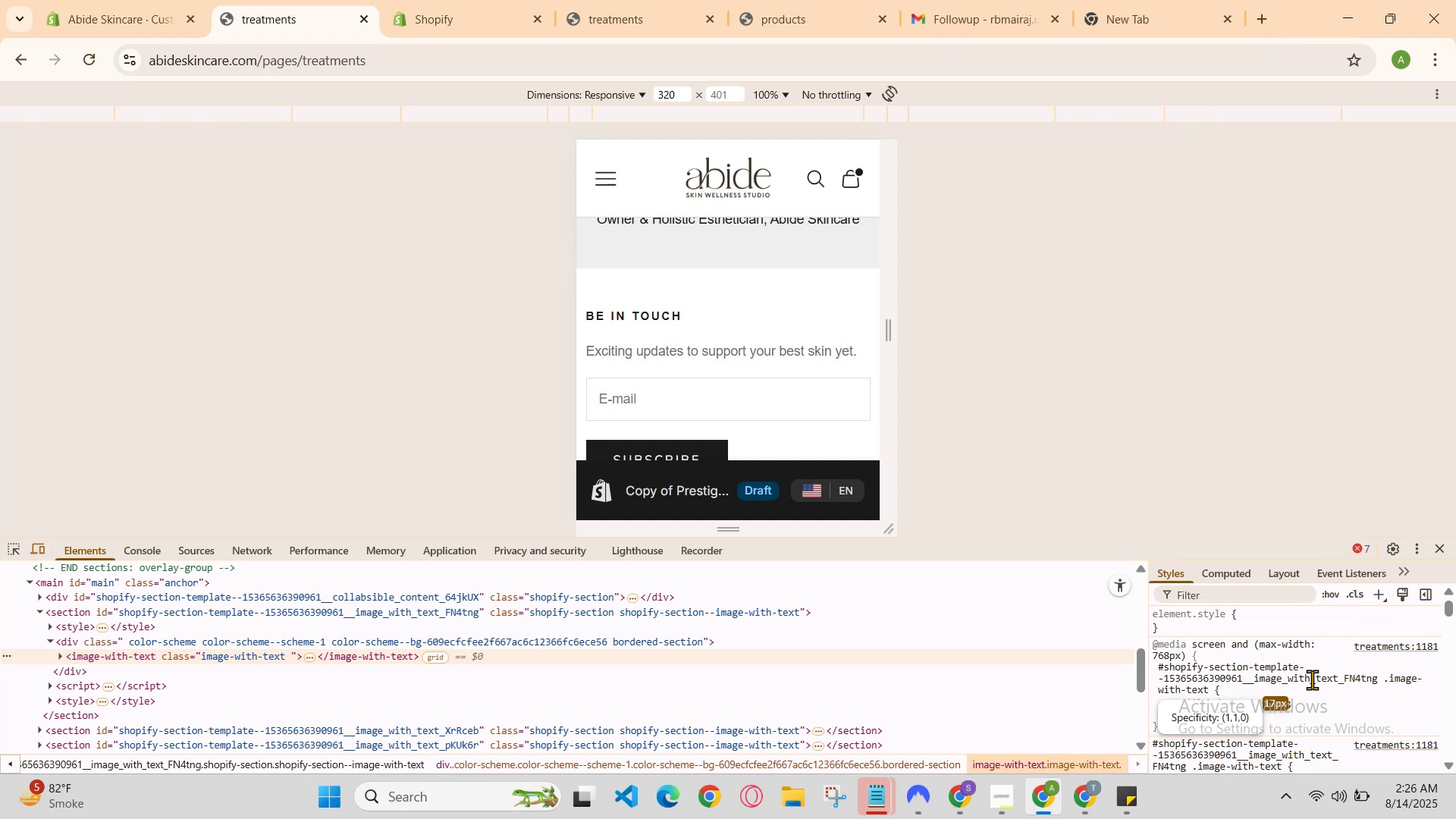 
key(ArrowDown)
 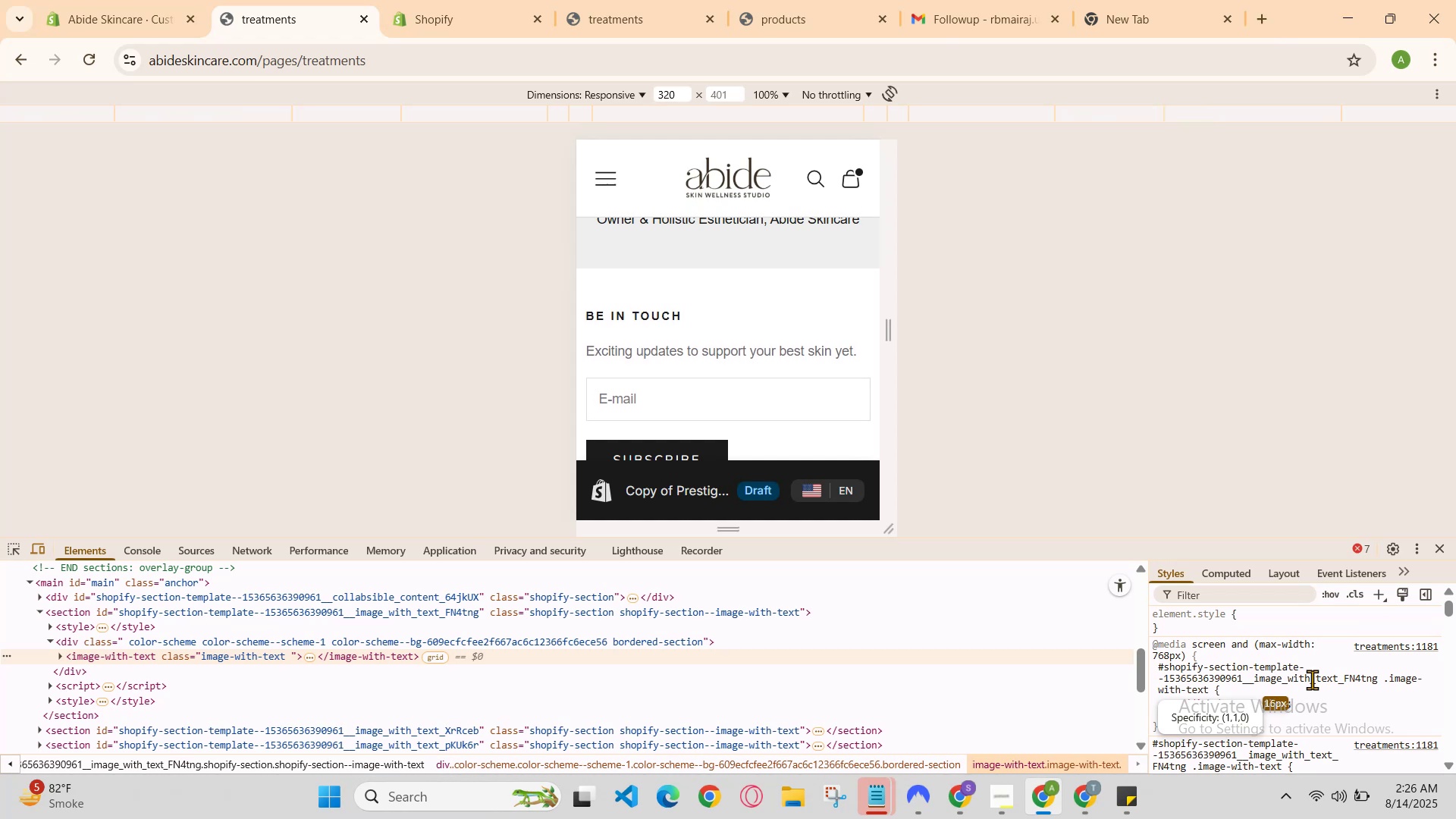 
key(ArrowDown)
 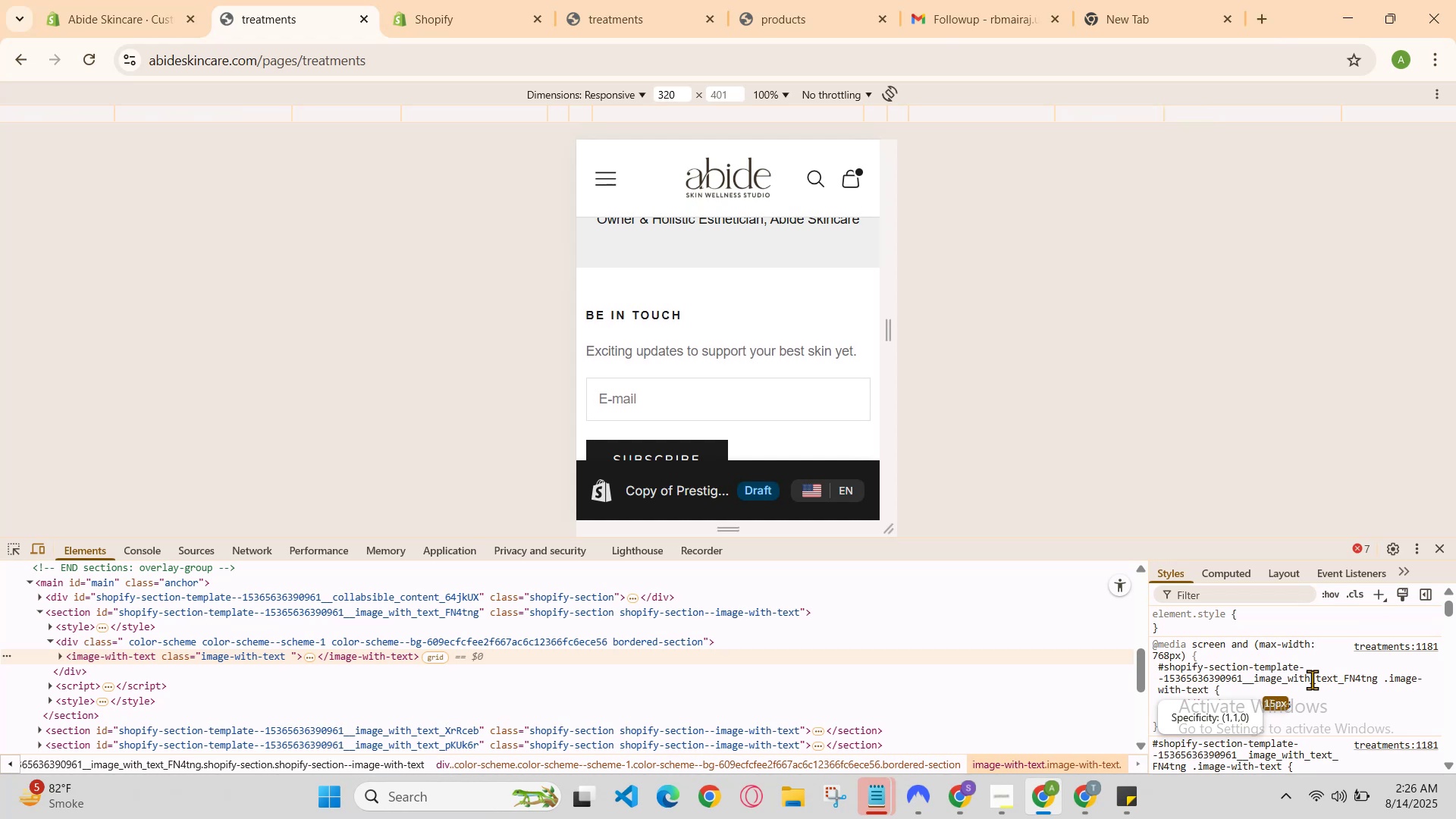 
key(ArrowDown)
 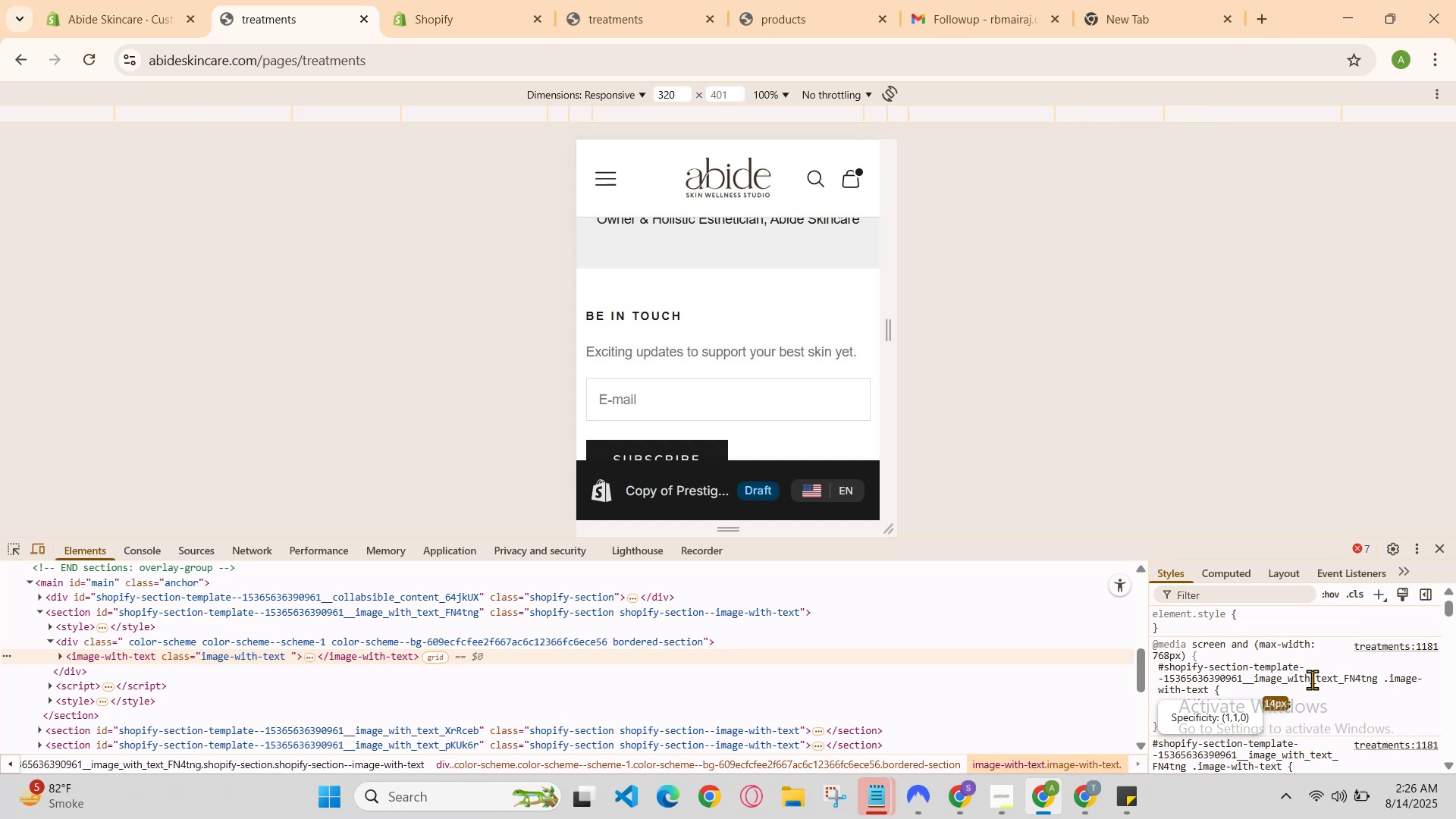 
key(ArrowDown)
 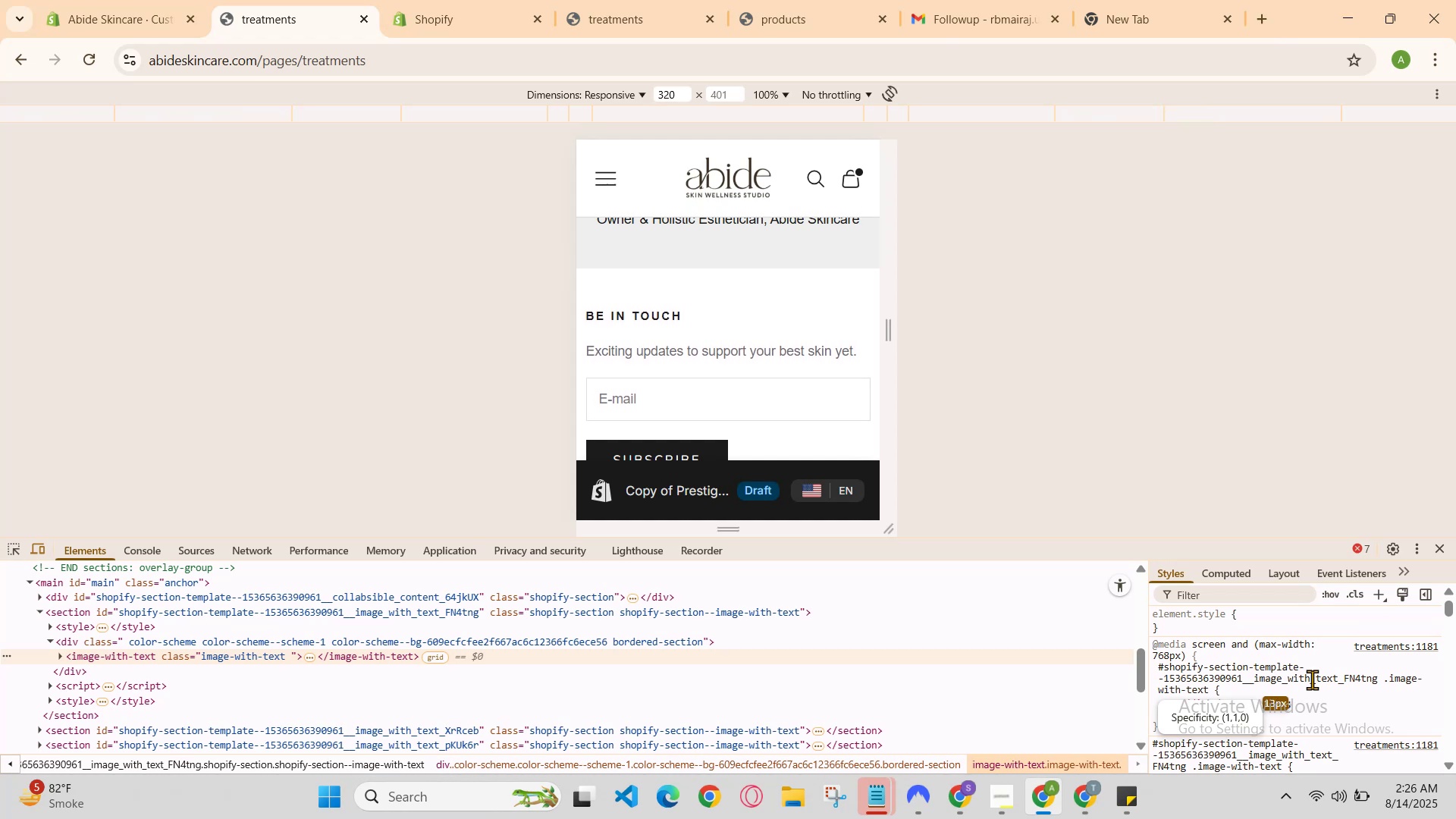 
key(ArrowDown)
 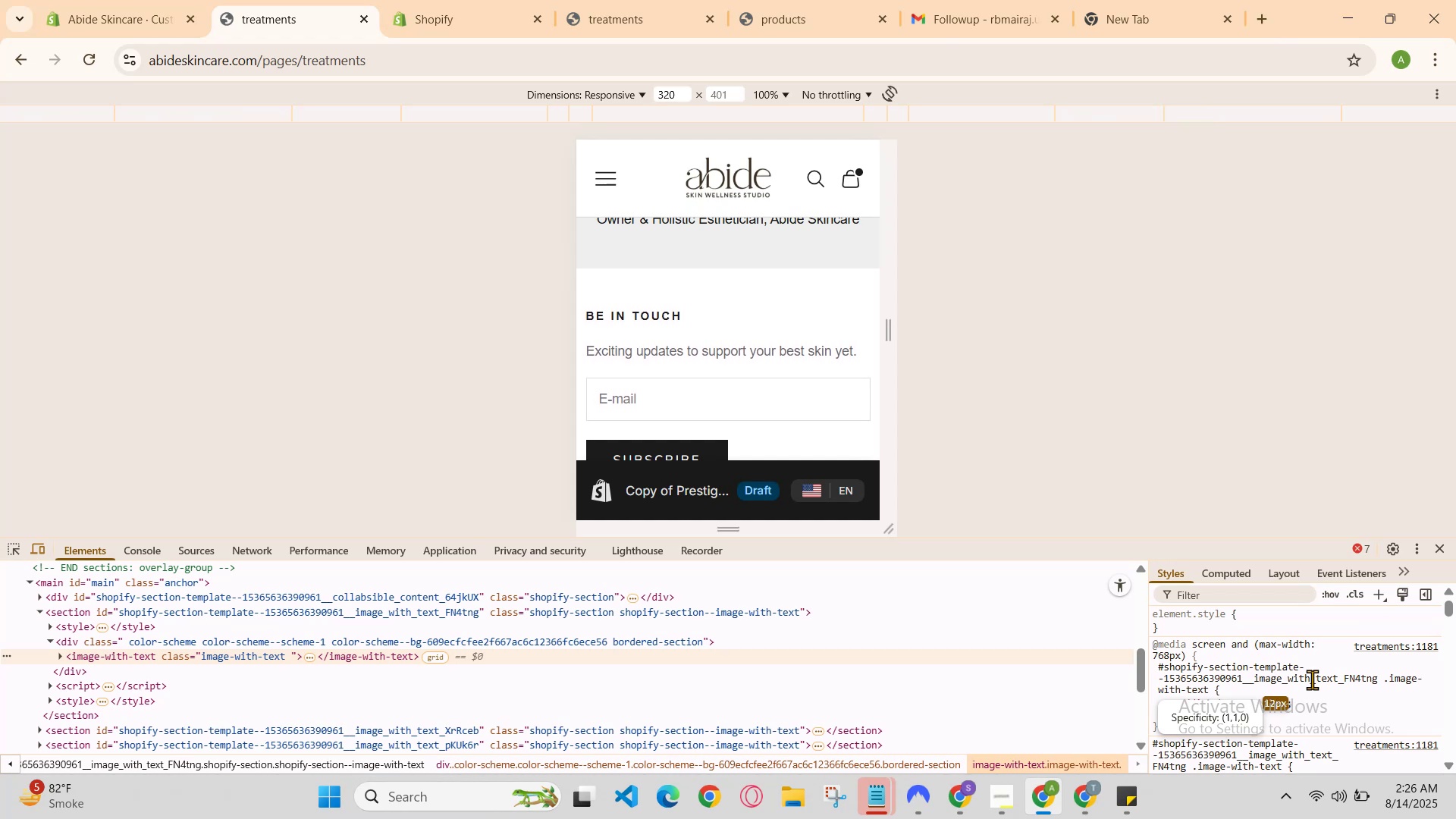 
key(ArrowDown)
 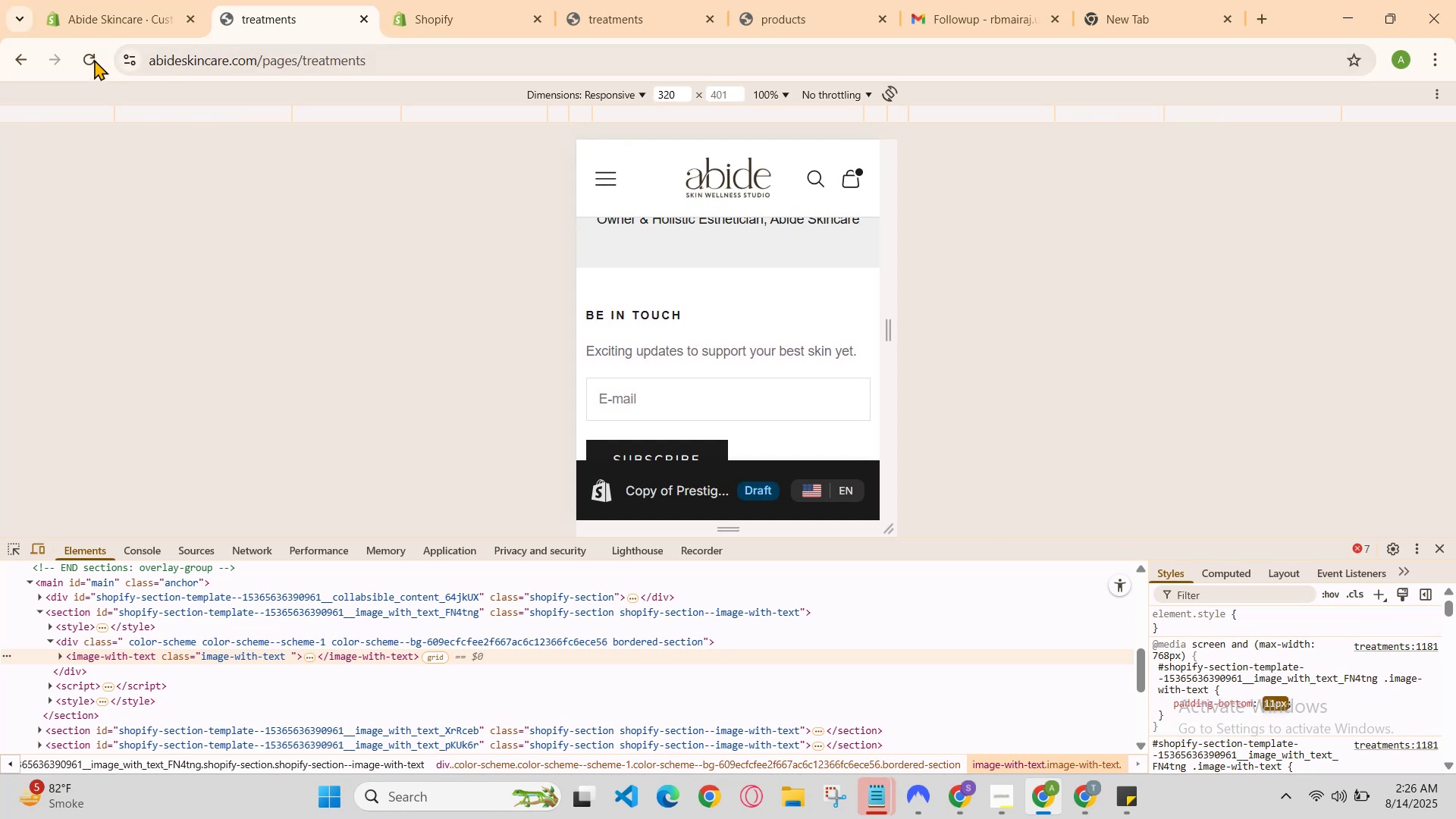 
left_click([144, 8])
 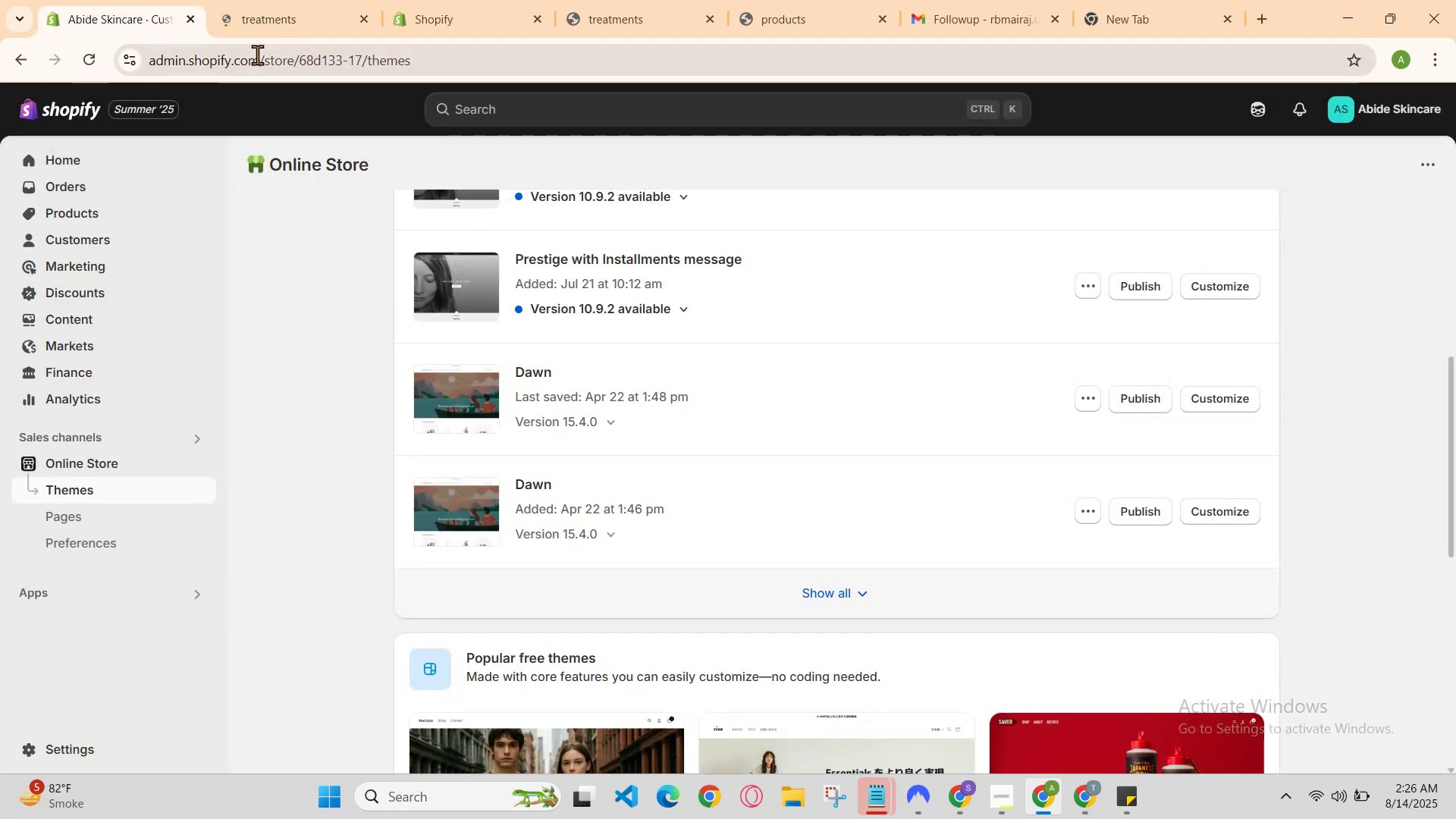 
left_click([296, 0])
 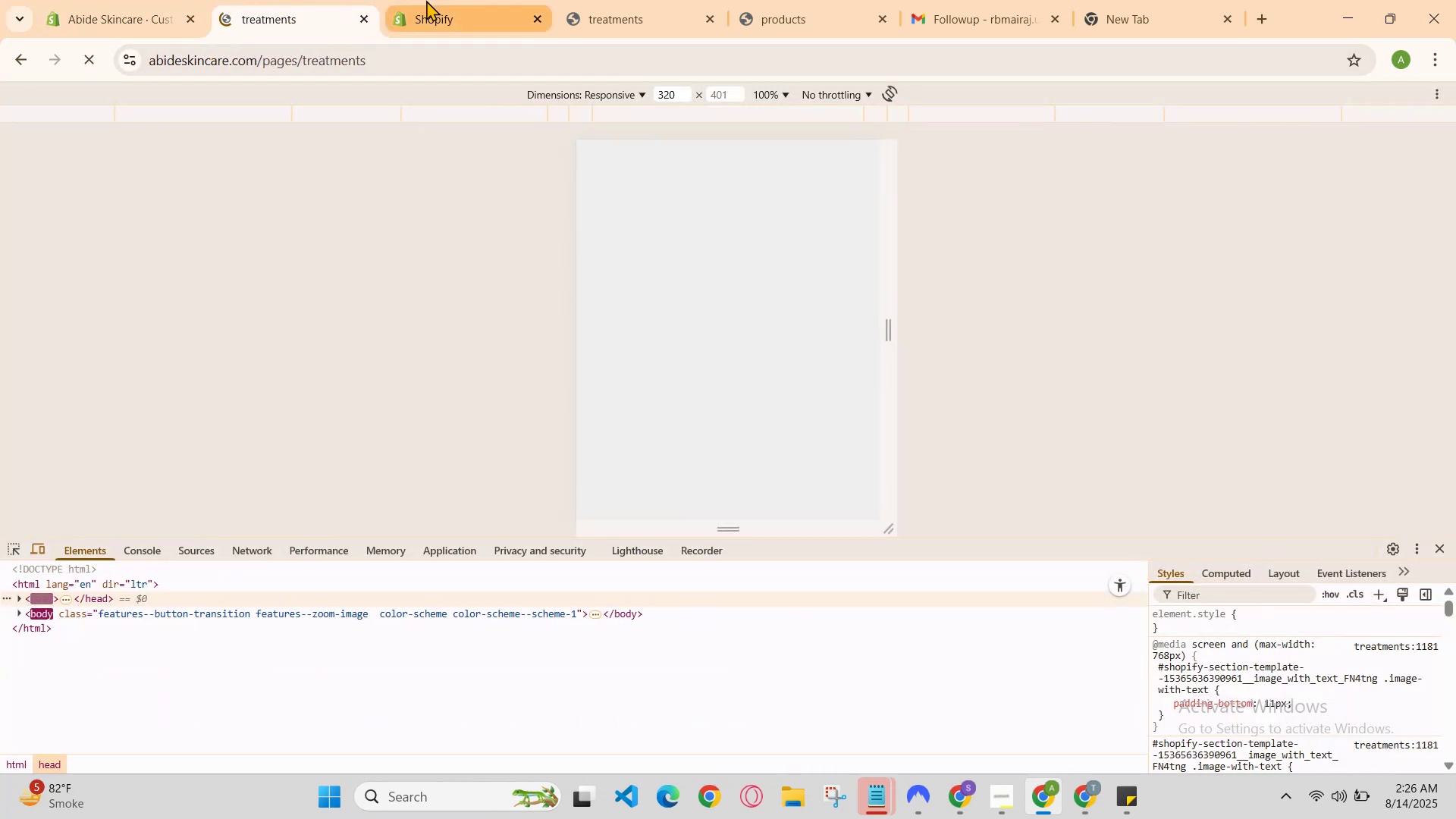 
left_click([428, 0])
 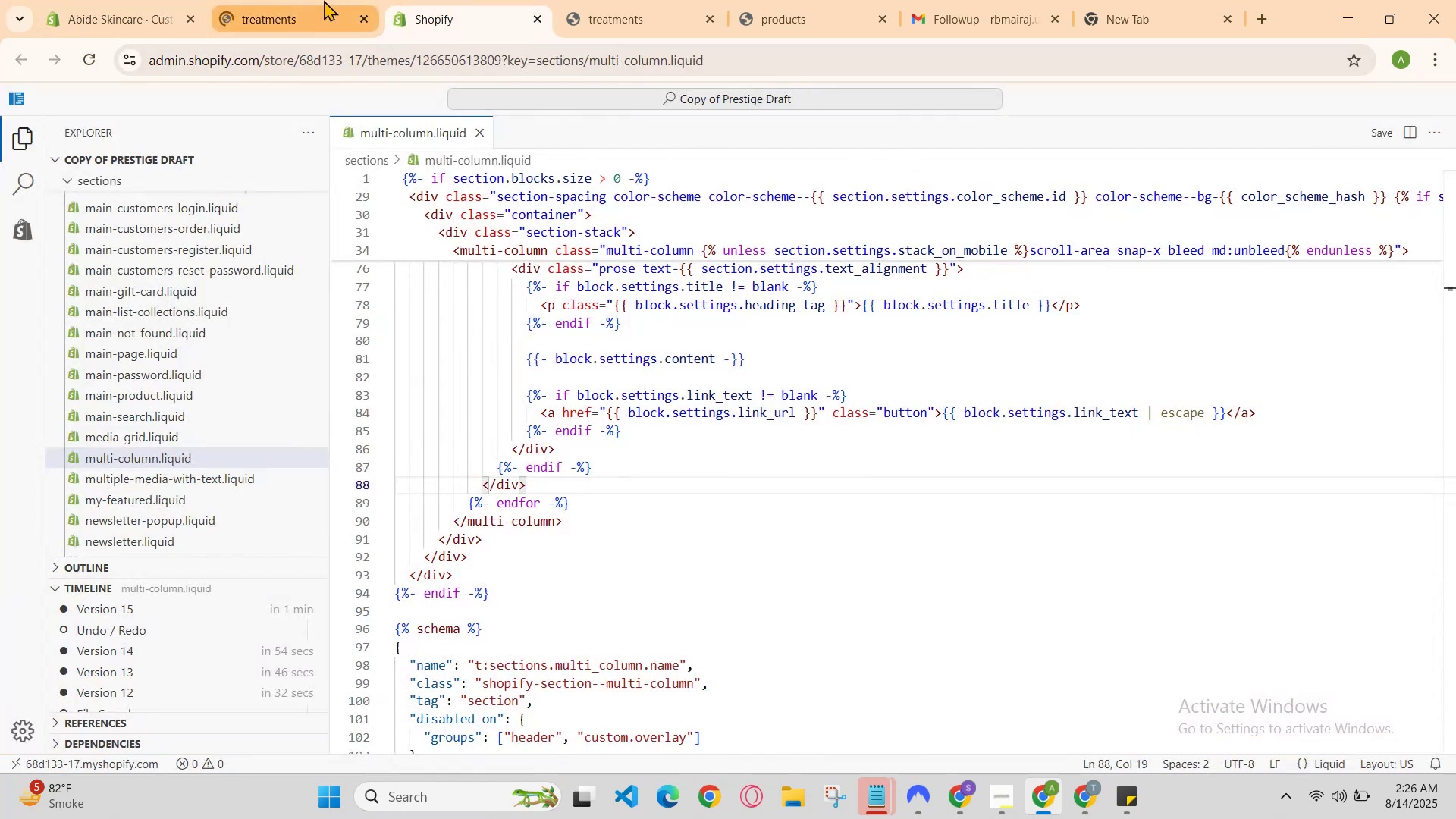 
left_click([324, 0])
 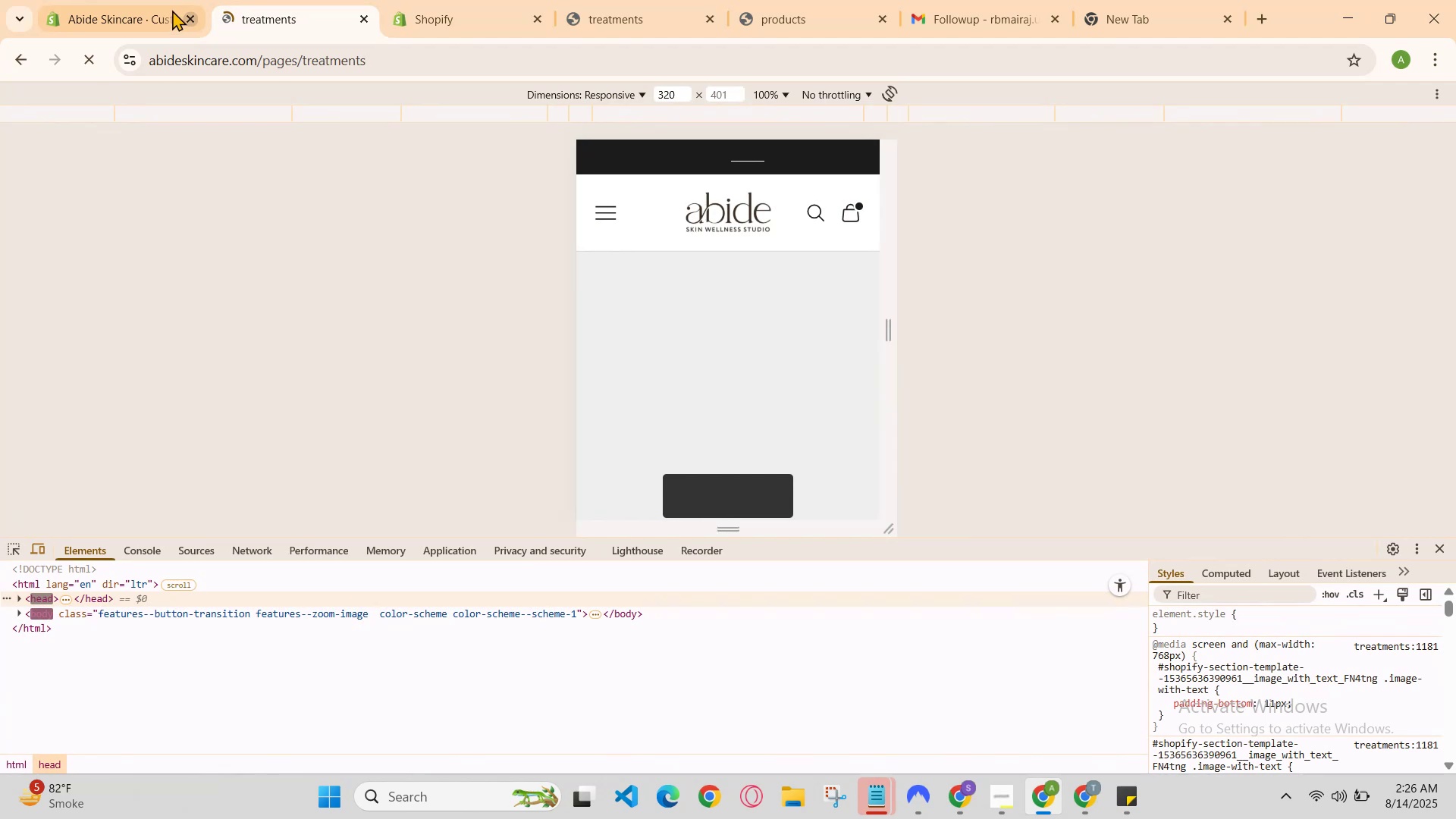 
left_click([143, 0])
 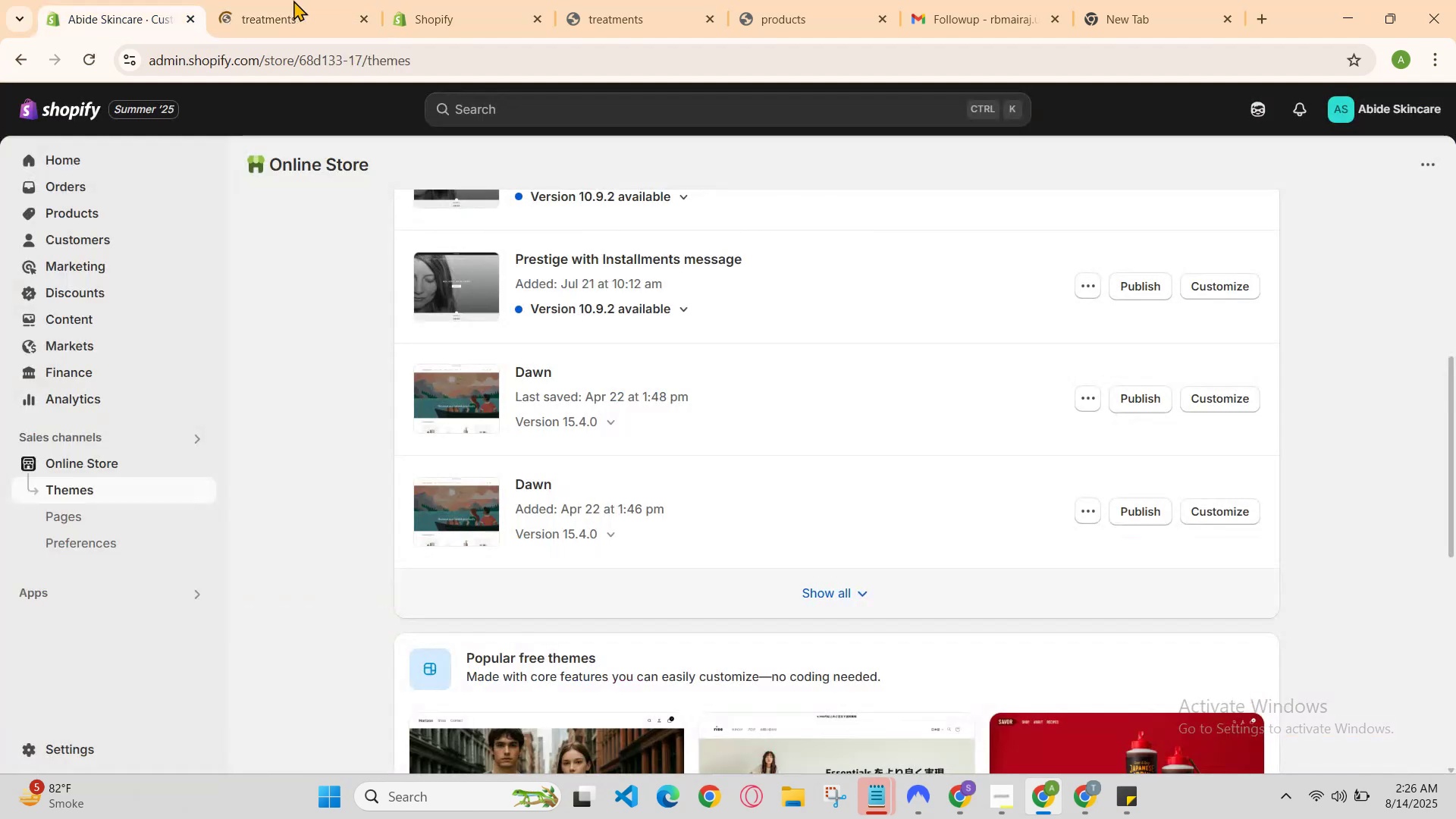 
left_click([310, 0])
 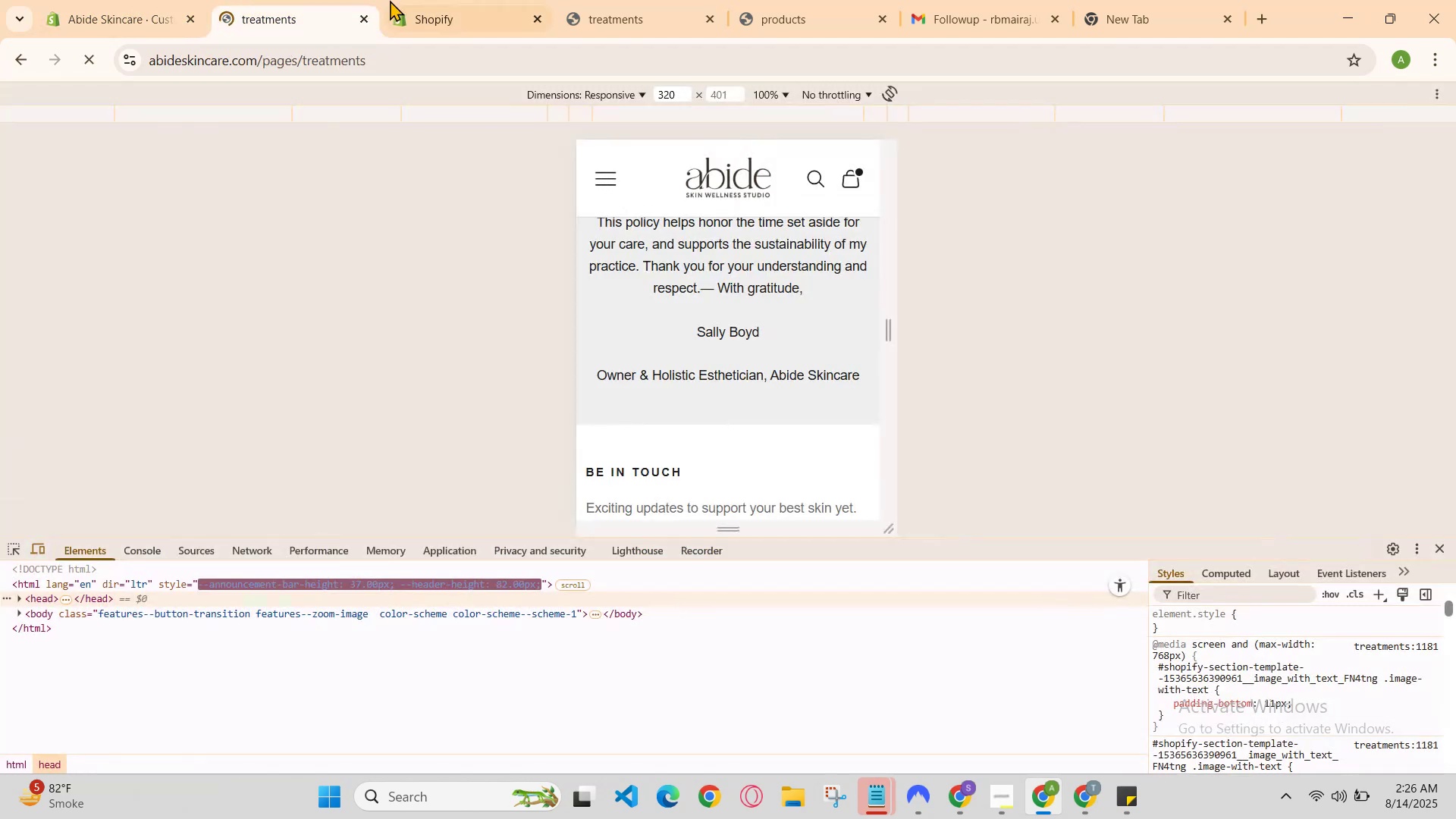 
left_click([400, 0])
 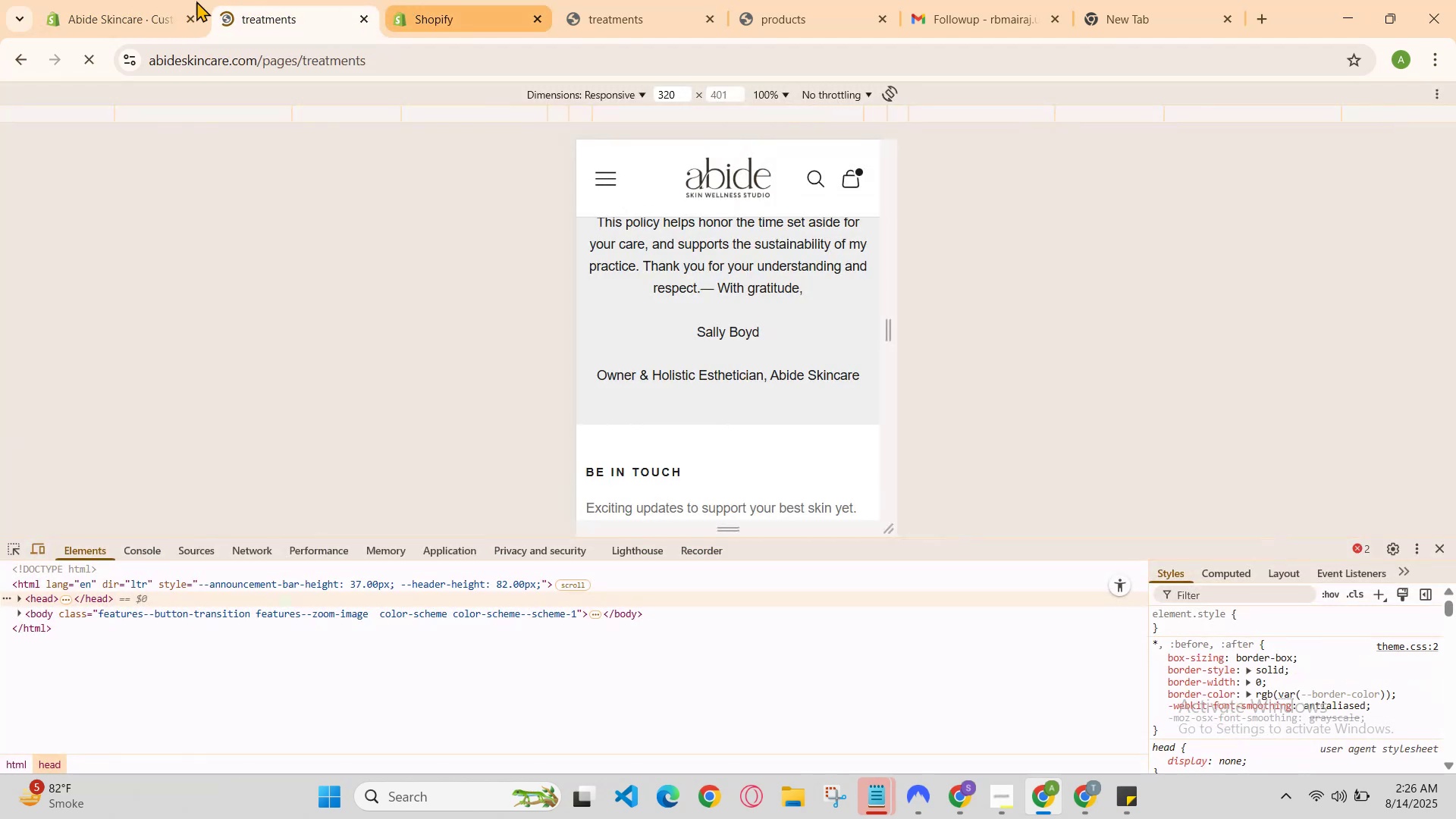 
left_click([262, 0])
 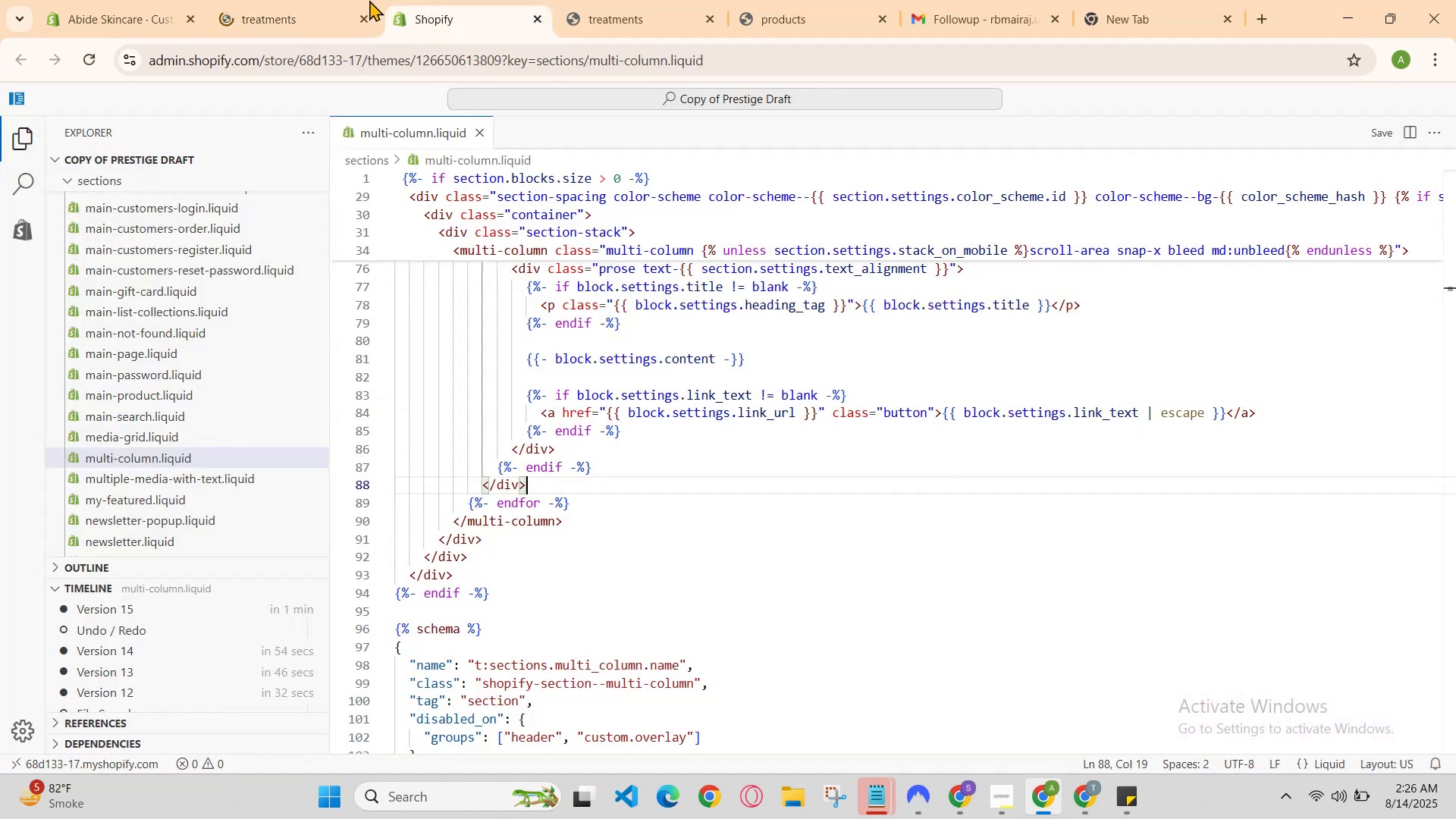 
left_click([369, 0])
 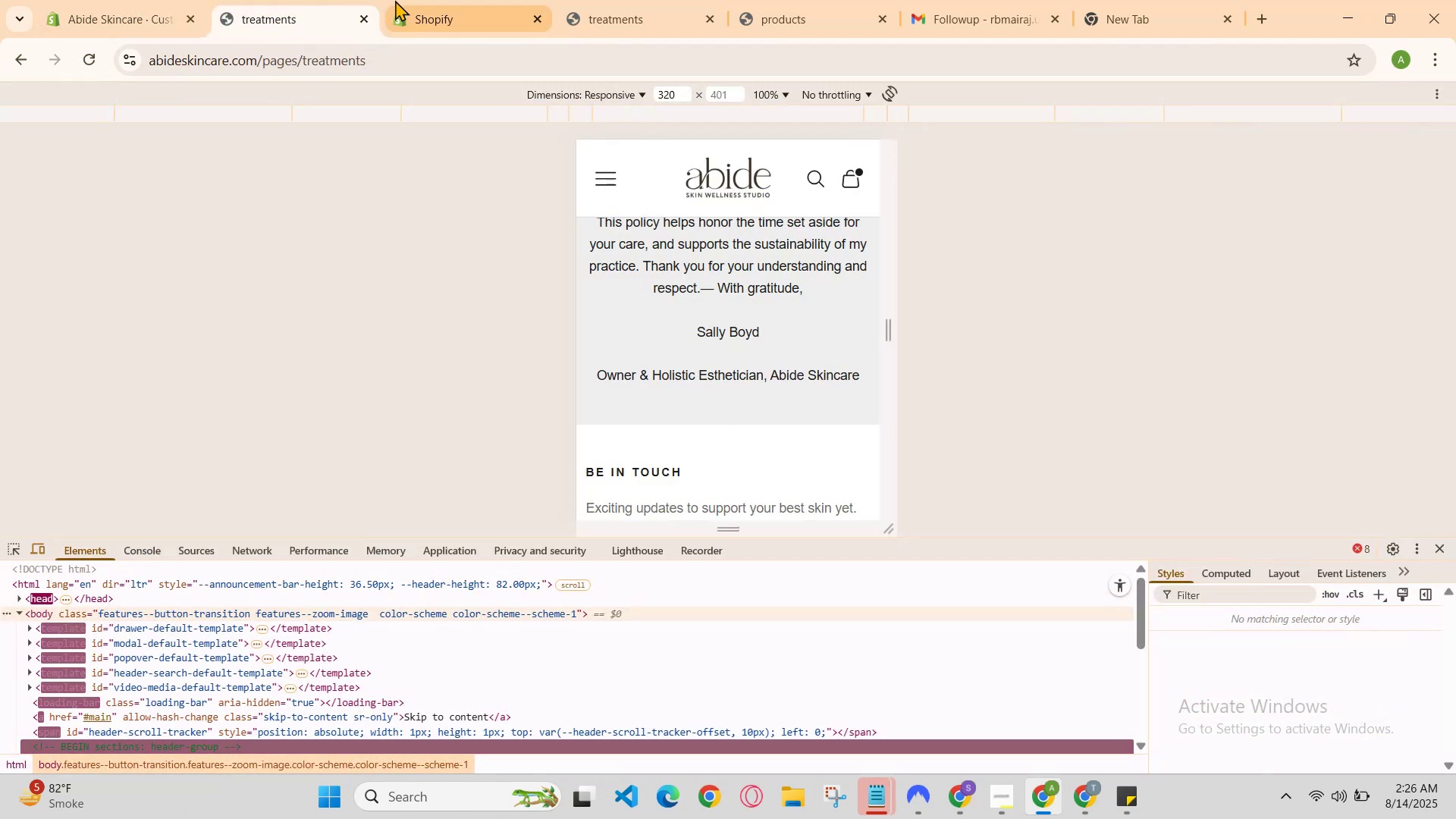 
mouse_move([451, 1])
 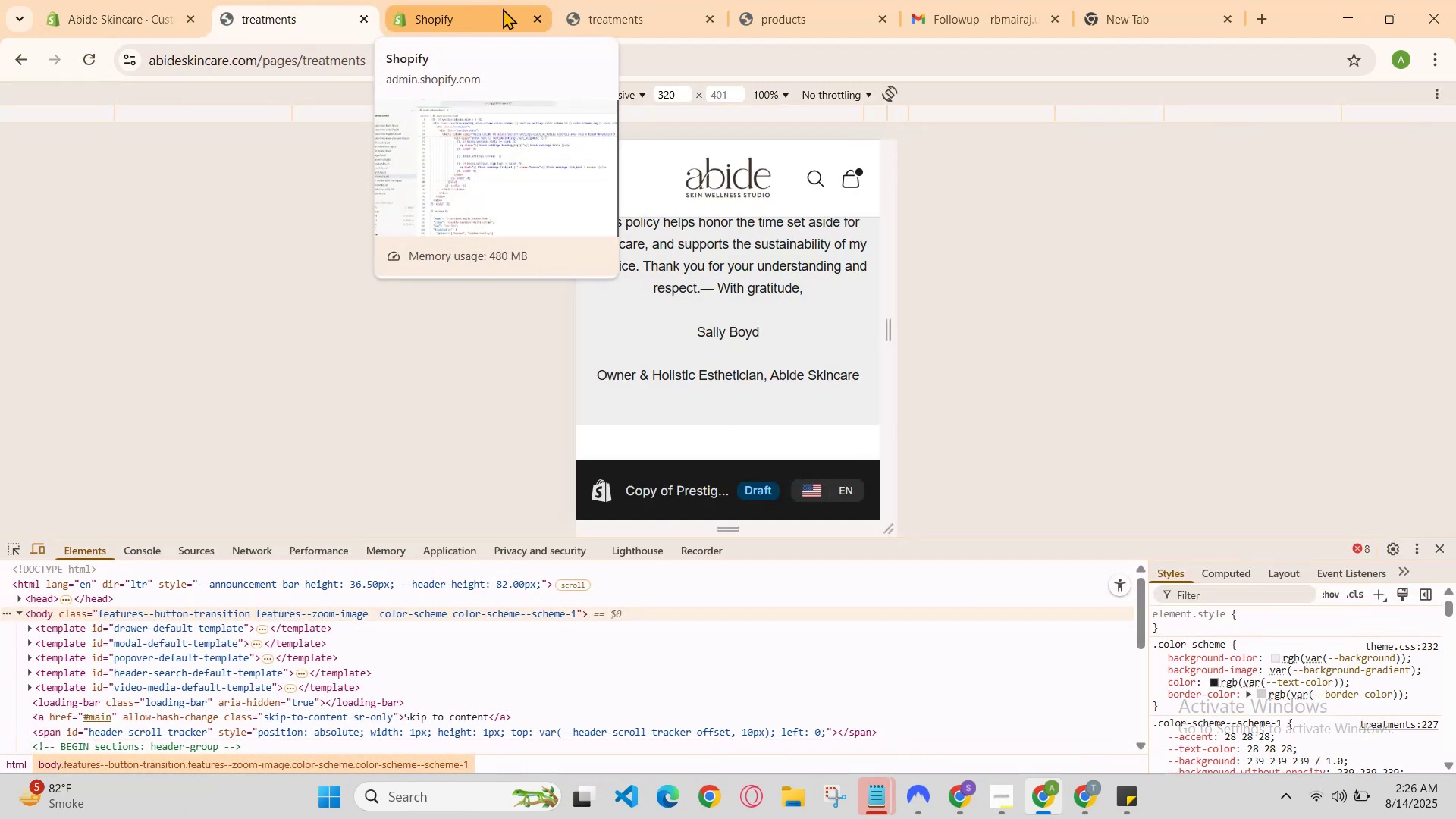 
left_click([507, 8])
 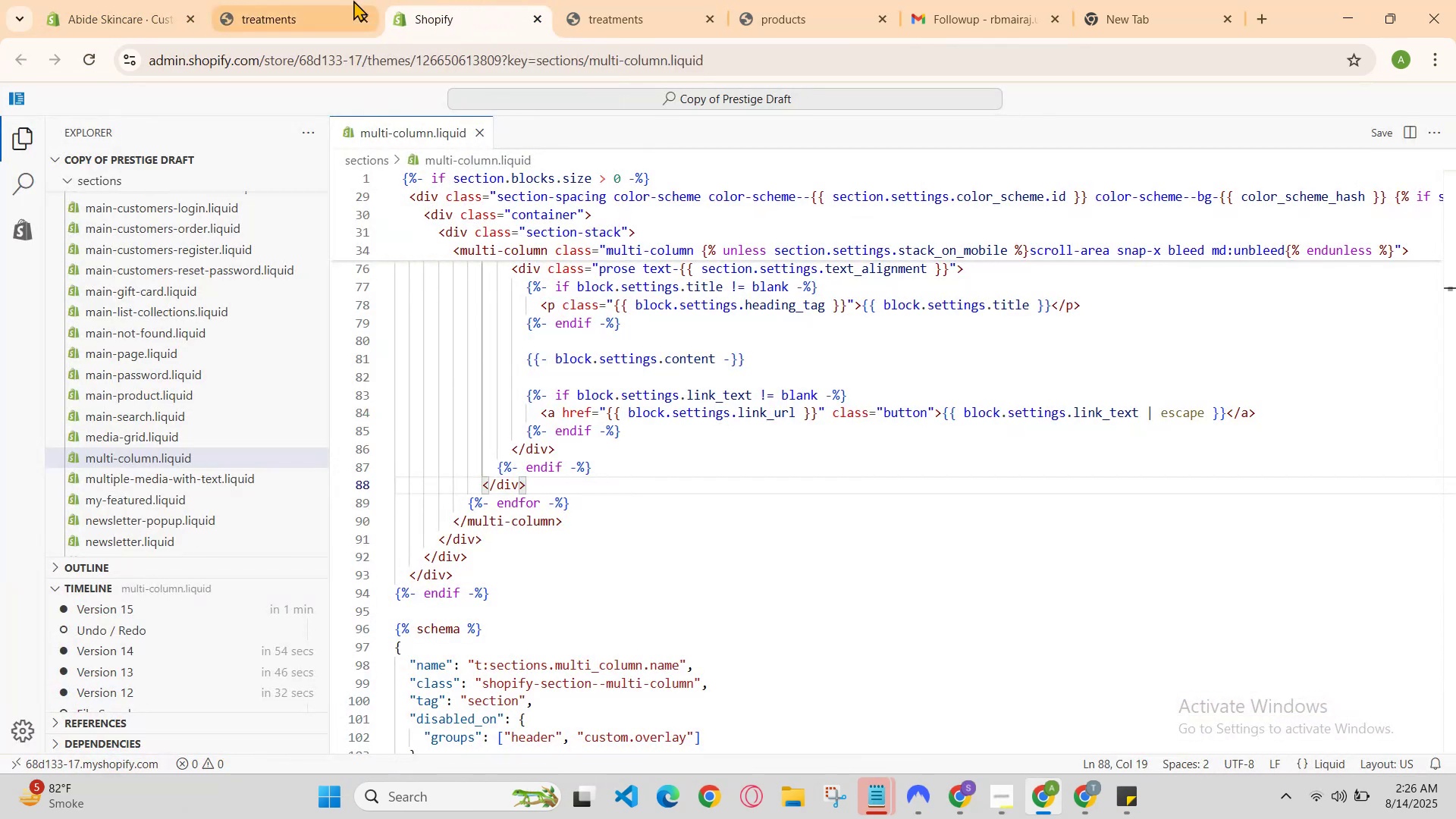 
left_click([349, 0])
 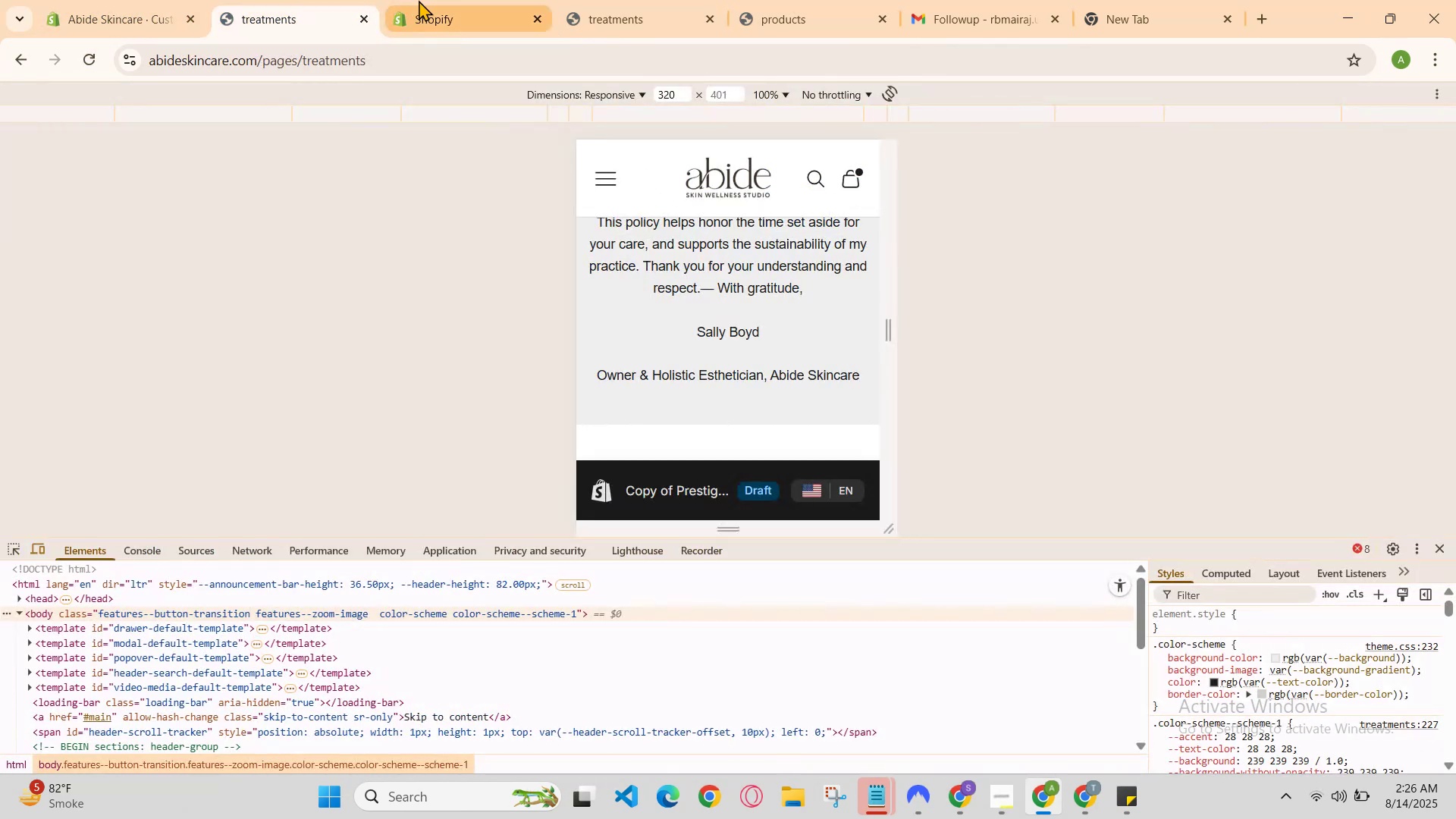 
mouse_move([479, 0])
 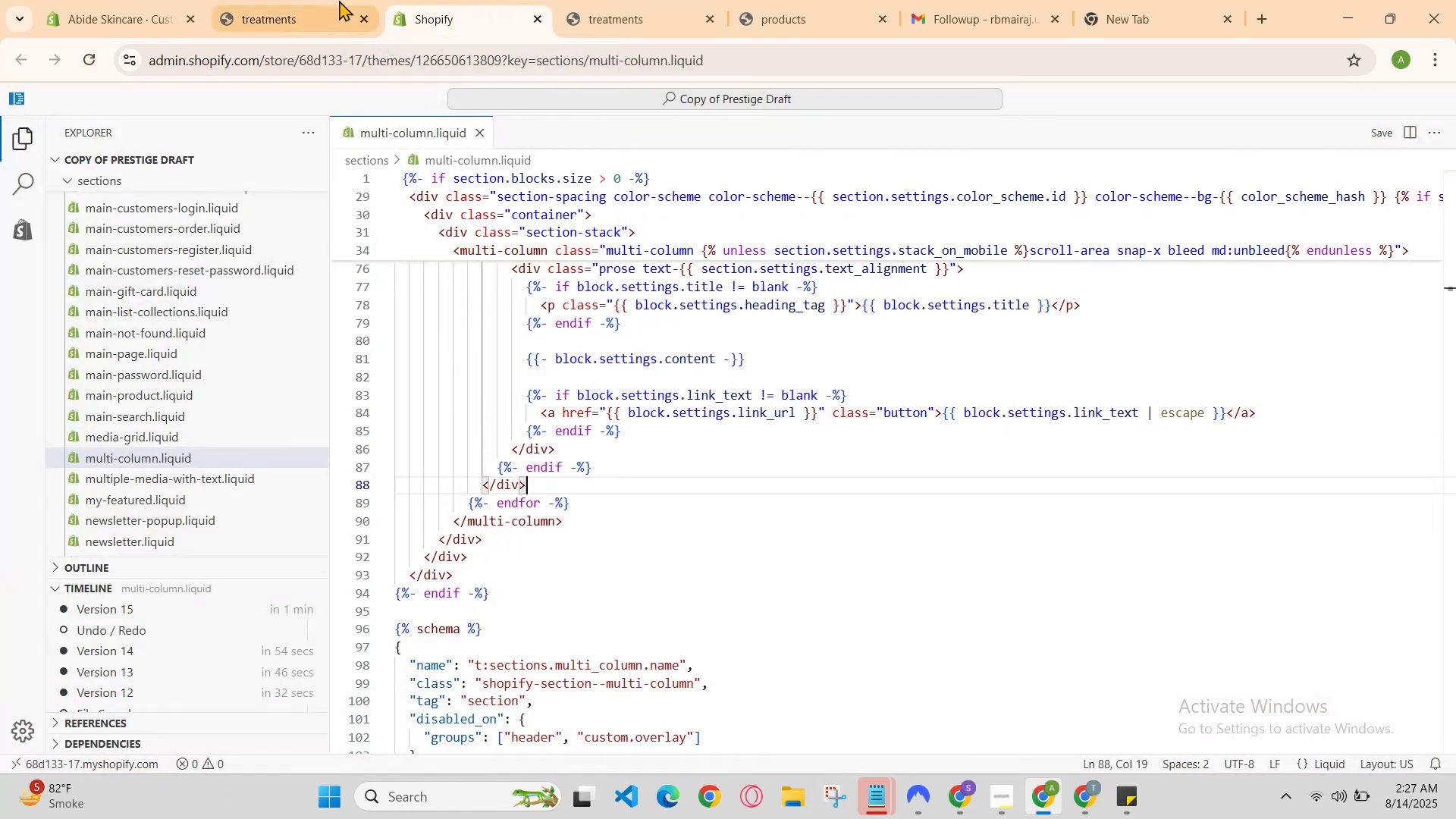 
left_click([321, 0])
 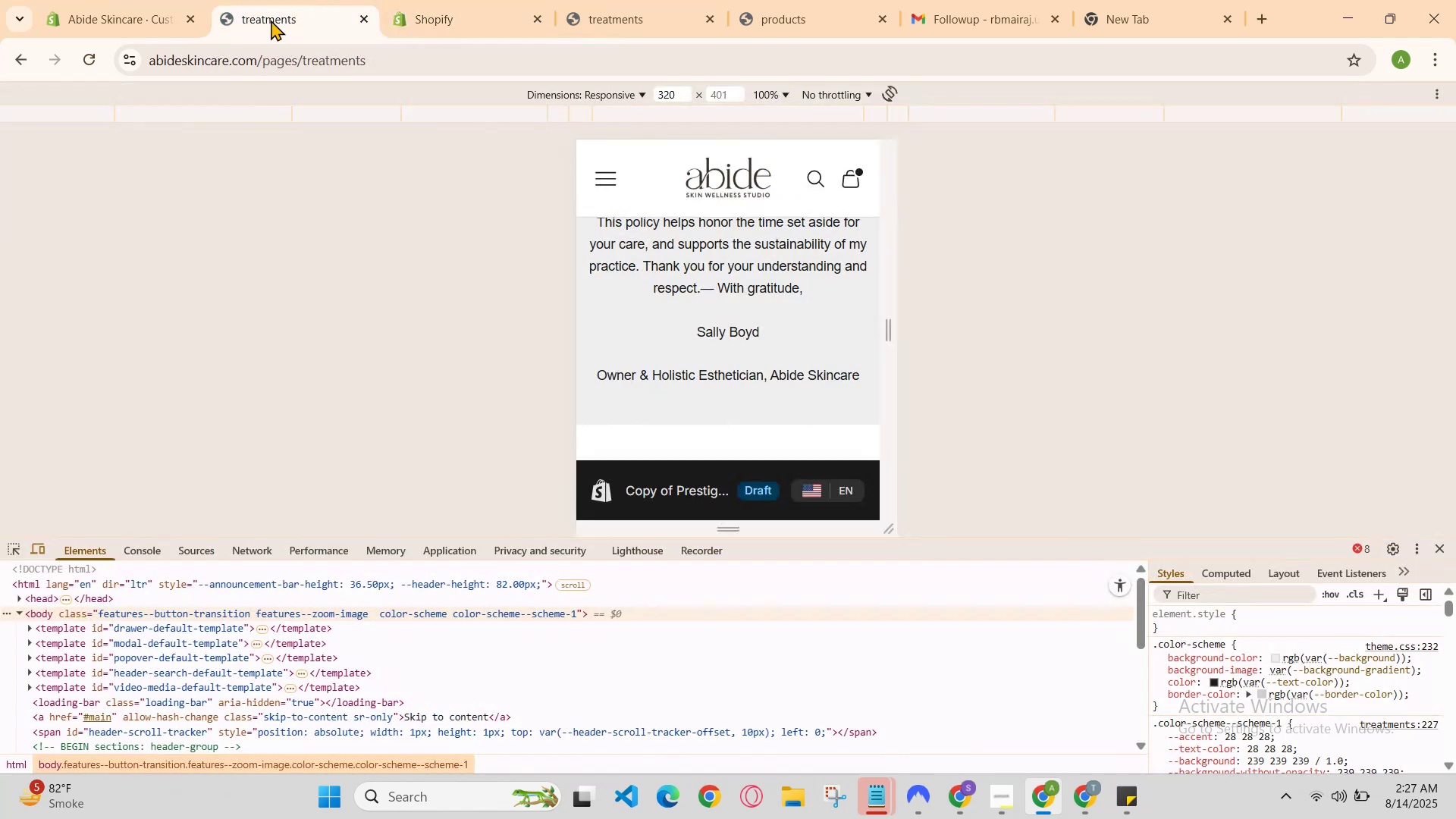 
left_click([293, 0])
 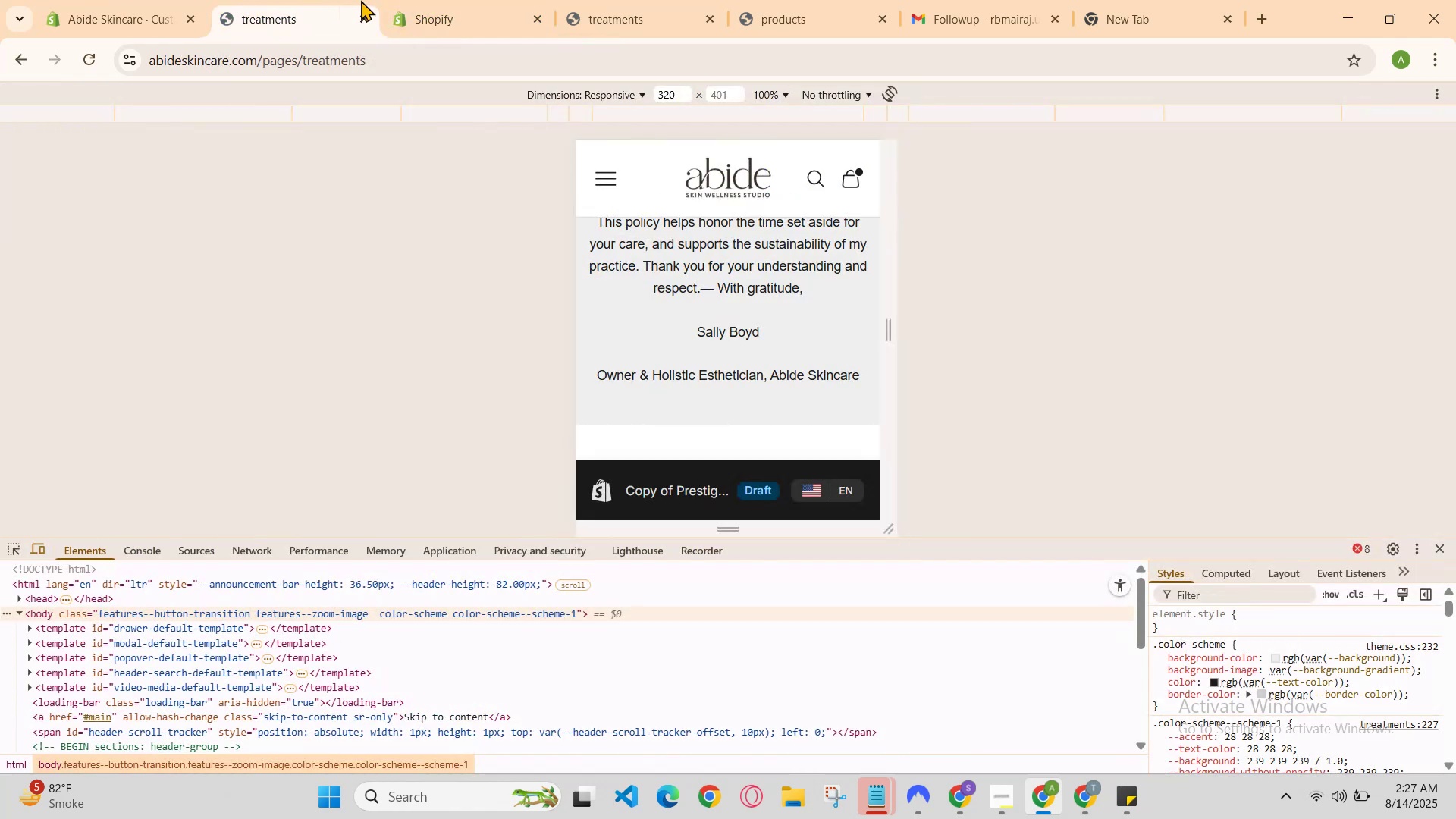 
double_click([403, 0])
 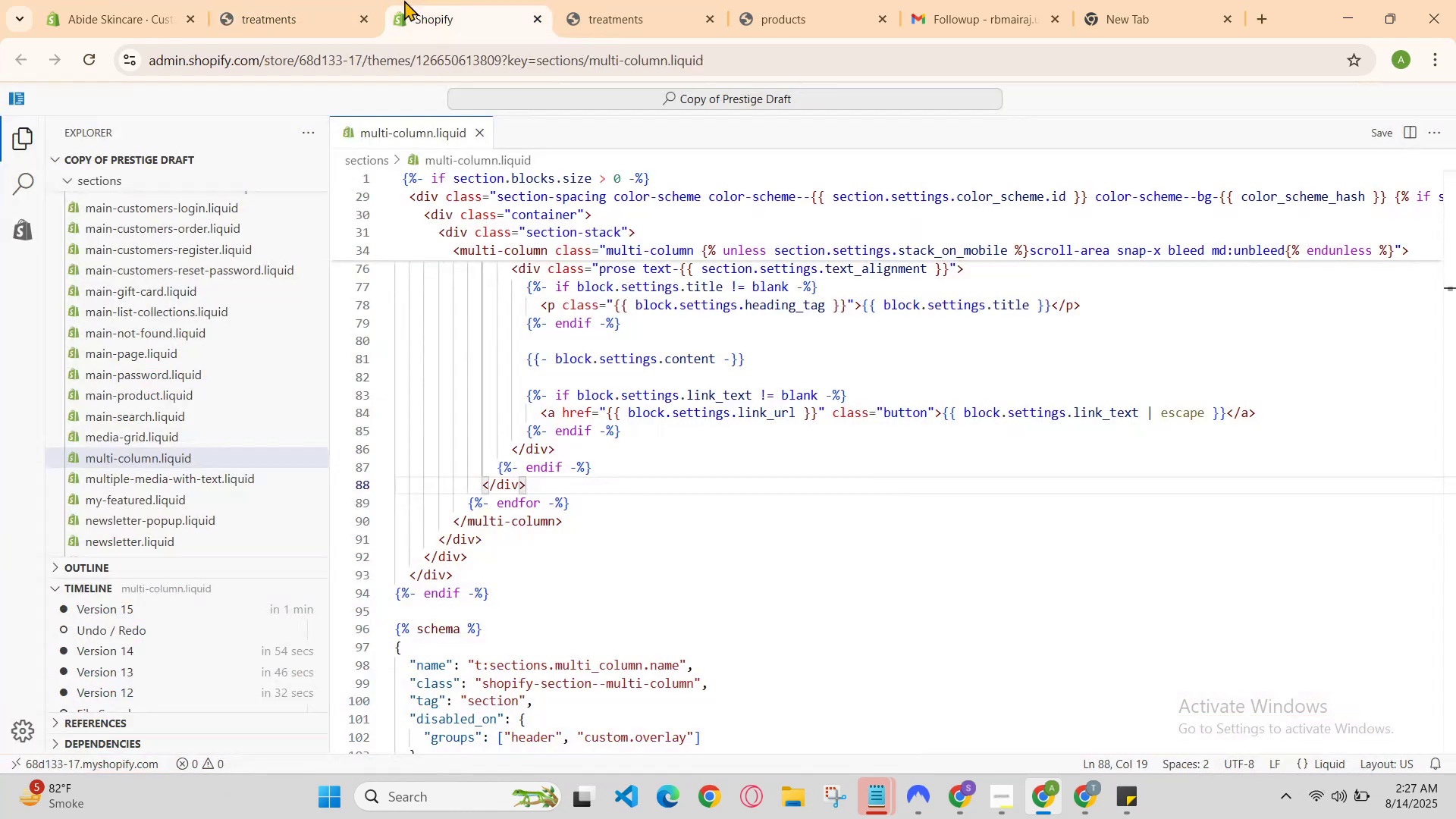 
left_click([404, 0])
 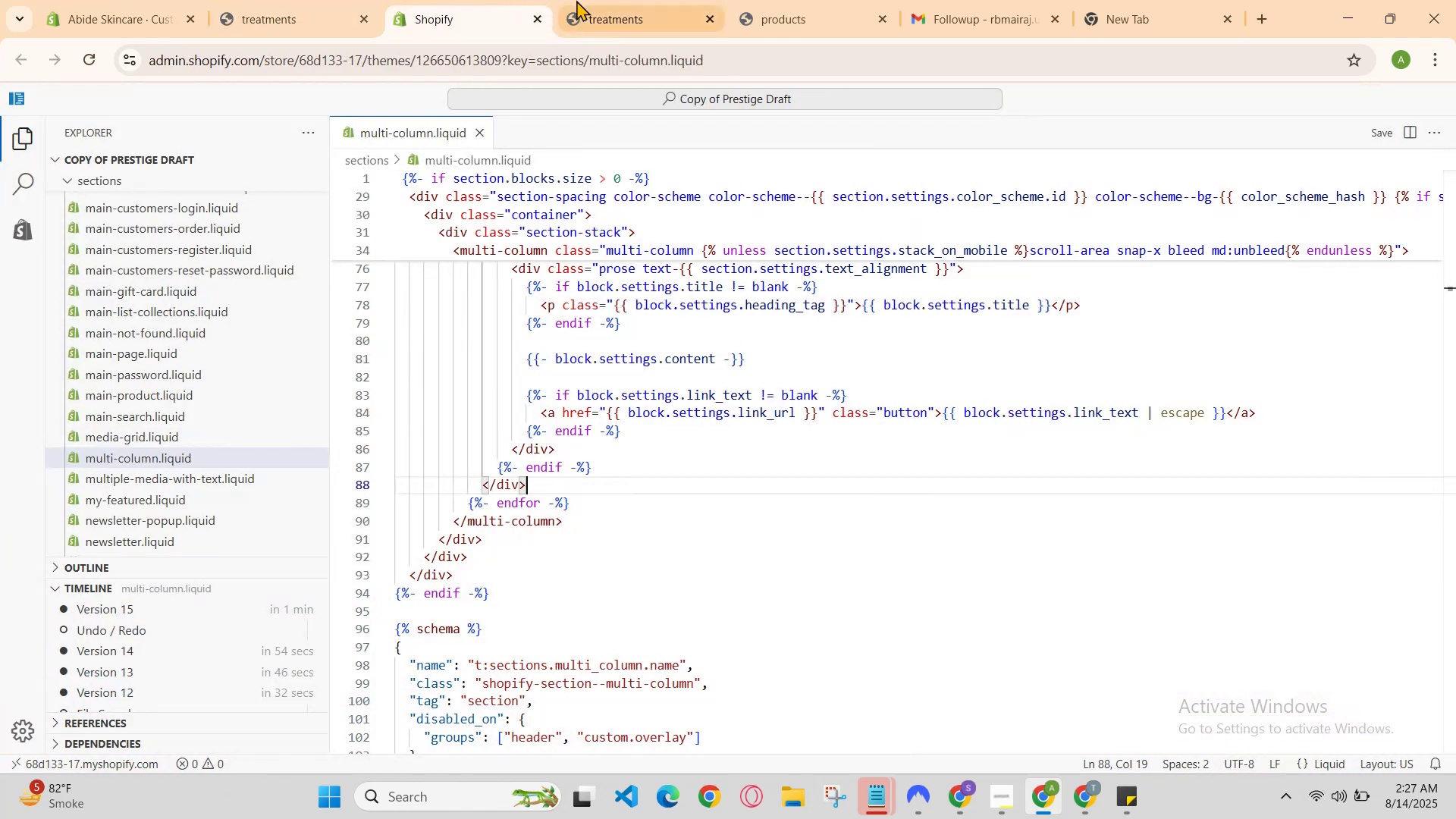 
left_click([595, 0])
 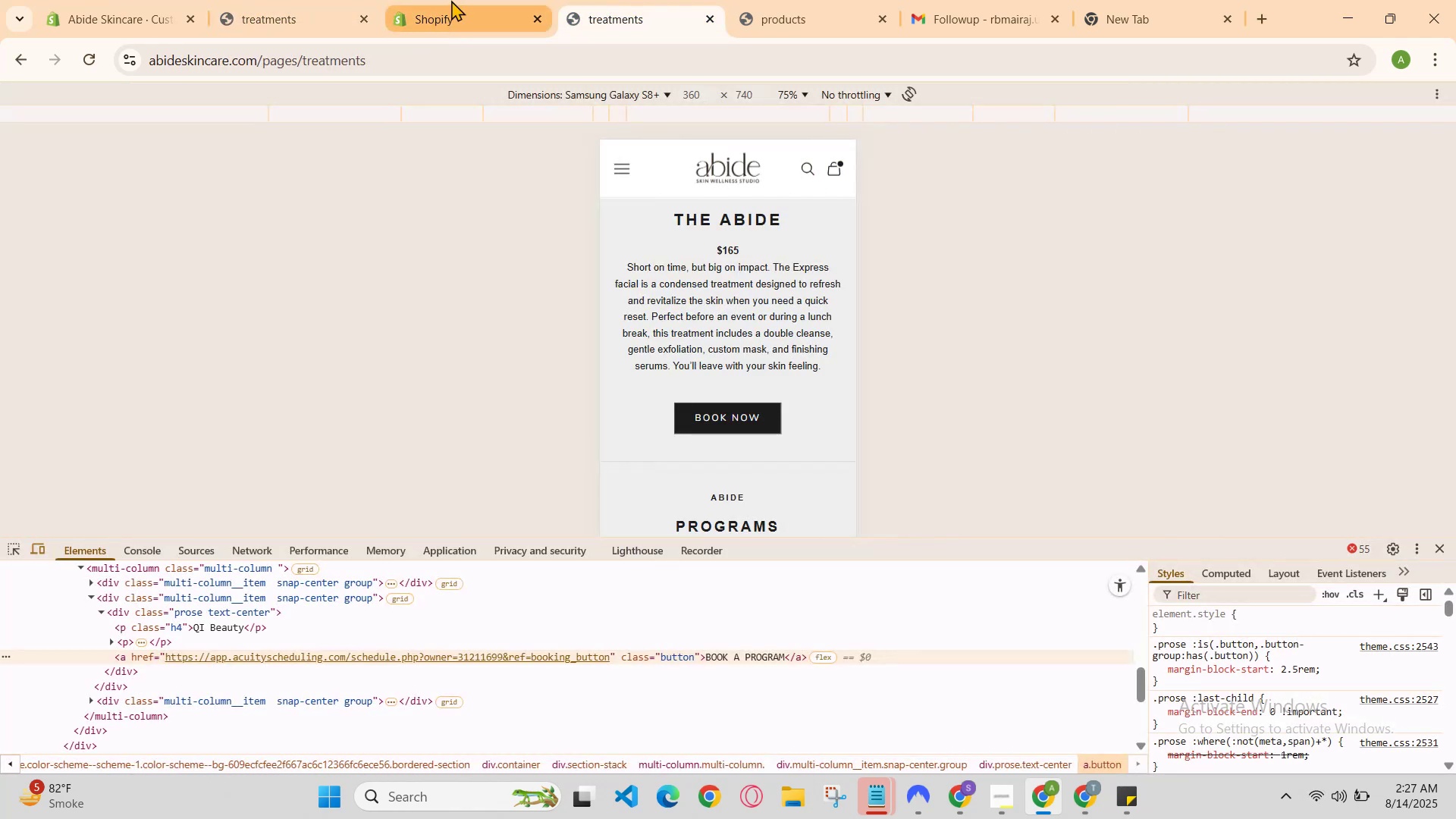 
left_click([381, 0])
 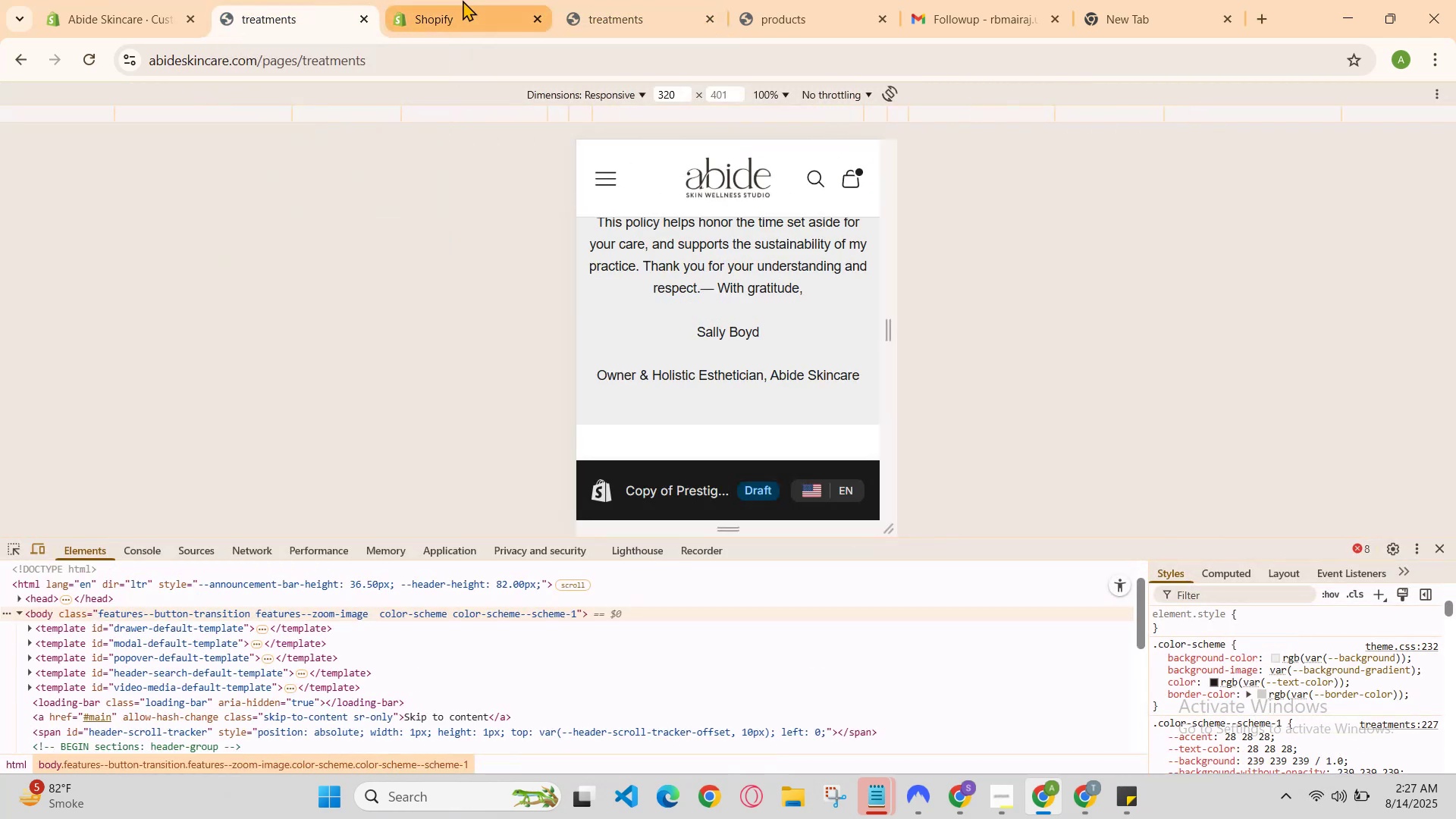 
left_click([463, 0])
 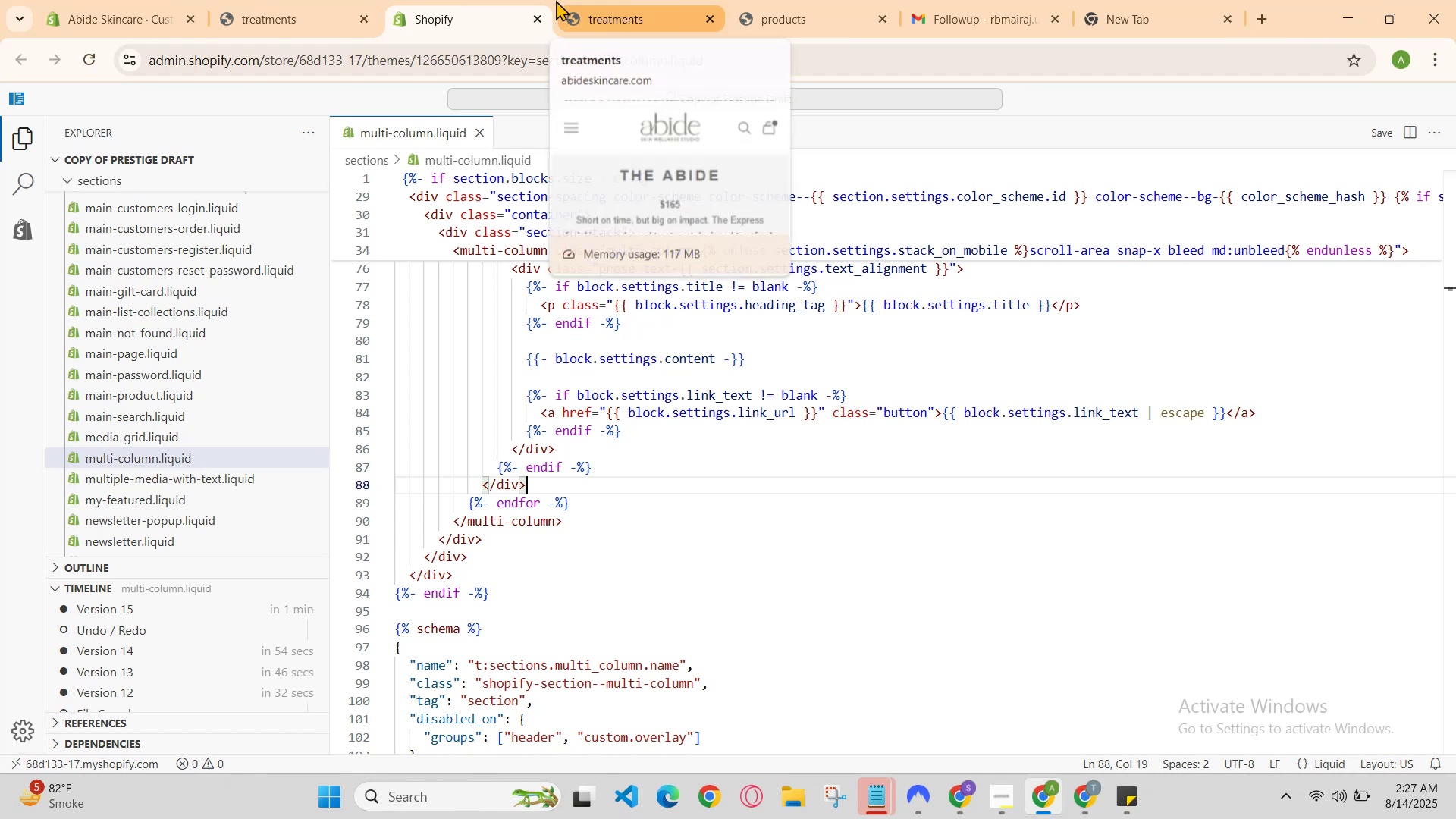 
left_click([585, 0])
 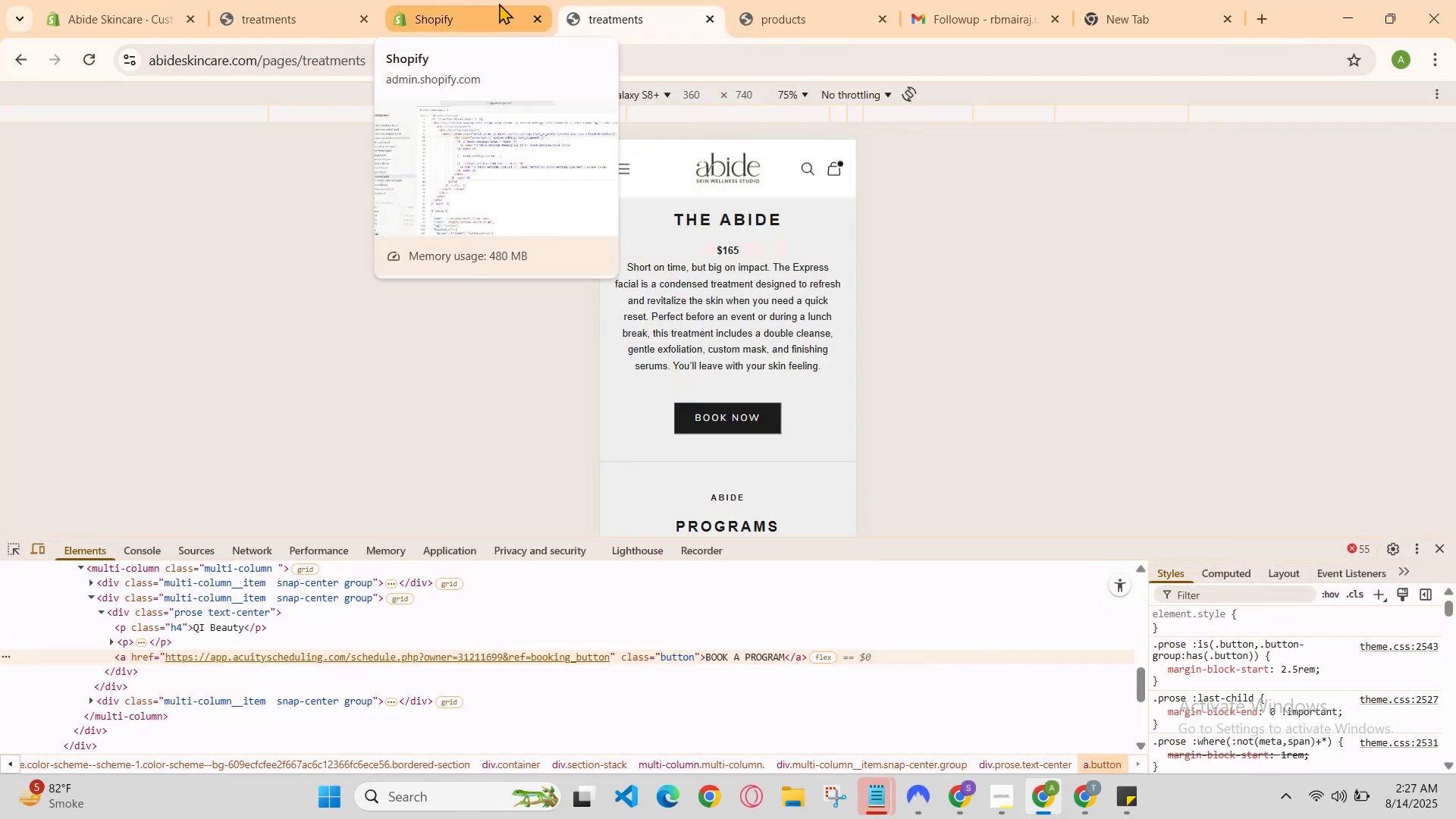 
left_click([340, 8])
 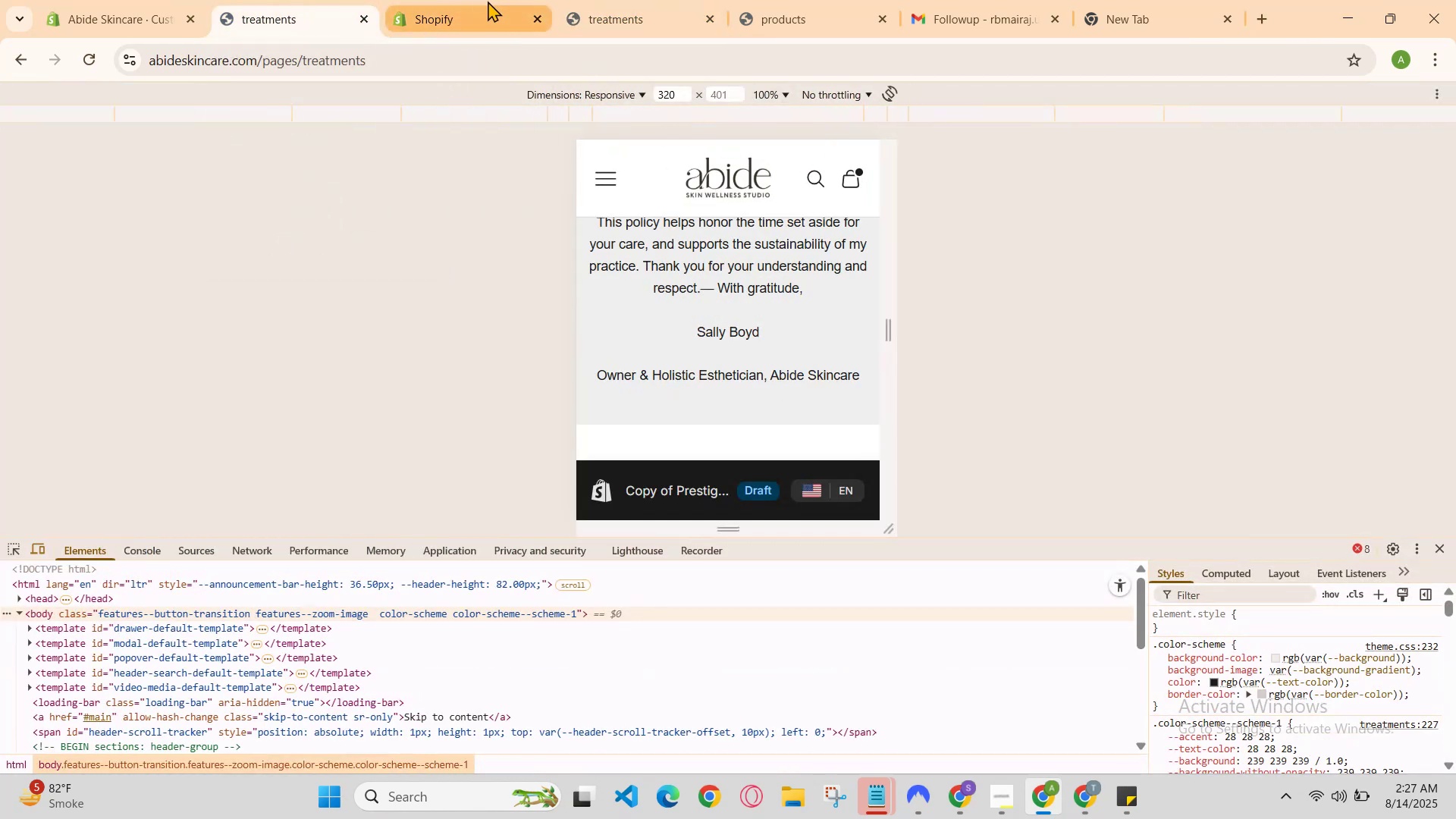 
left_click([489, 1])
 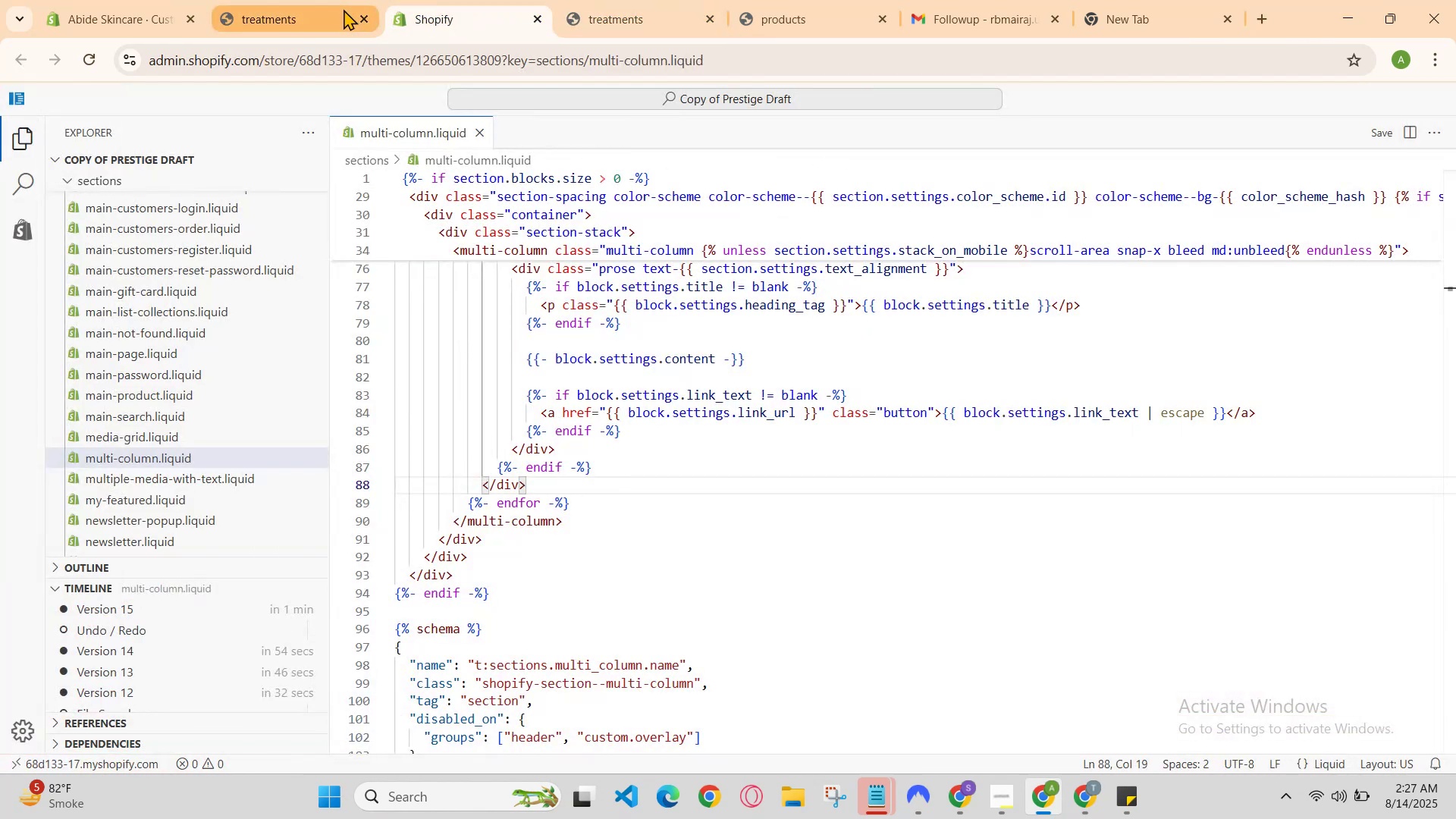 
left_click([344, 9])
 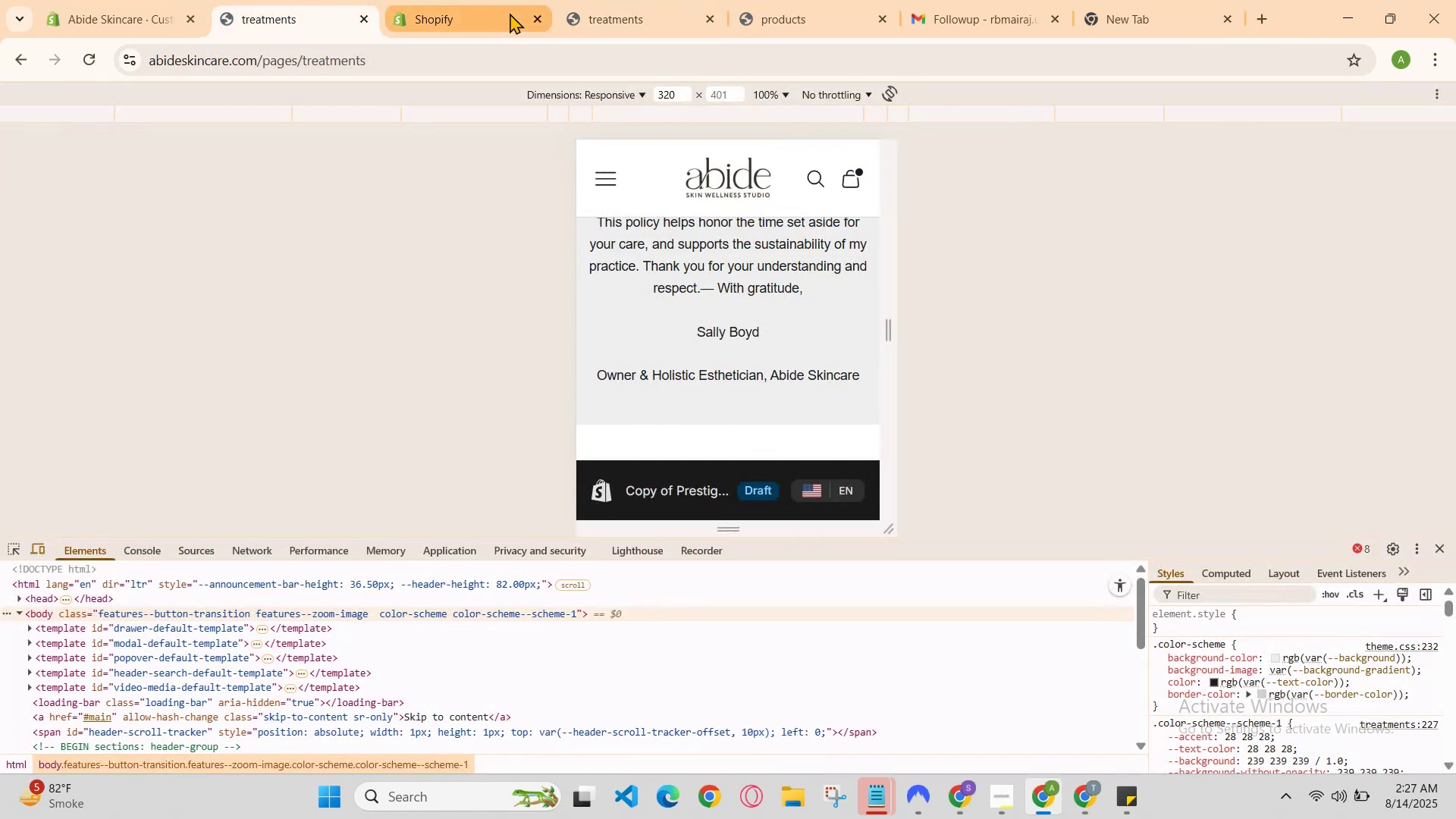 
left_click([512, 12])
 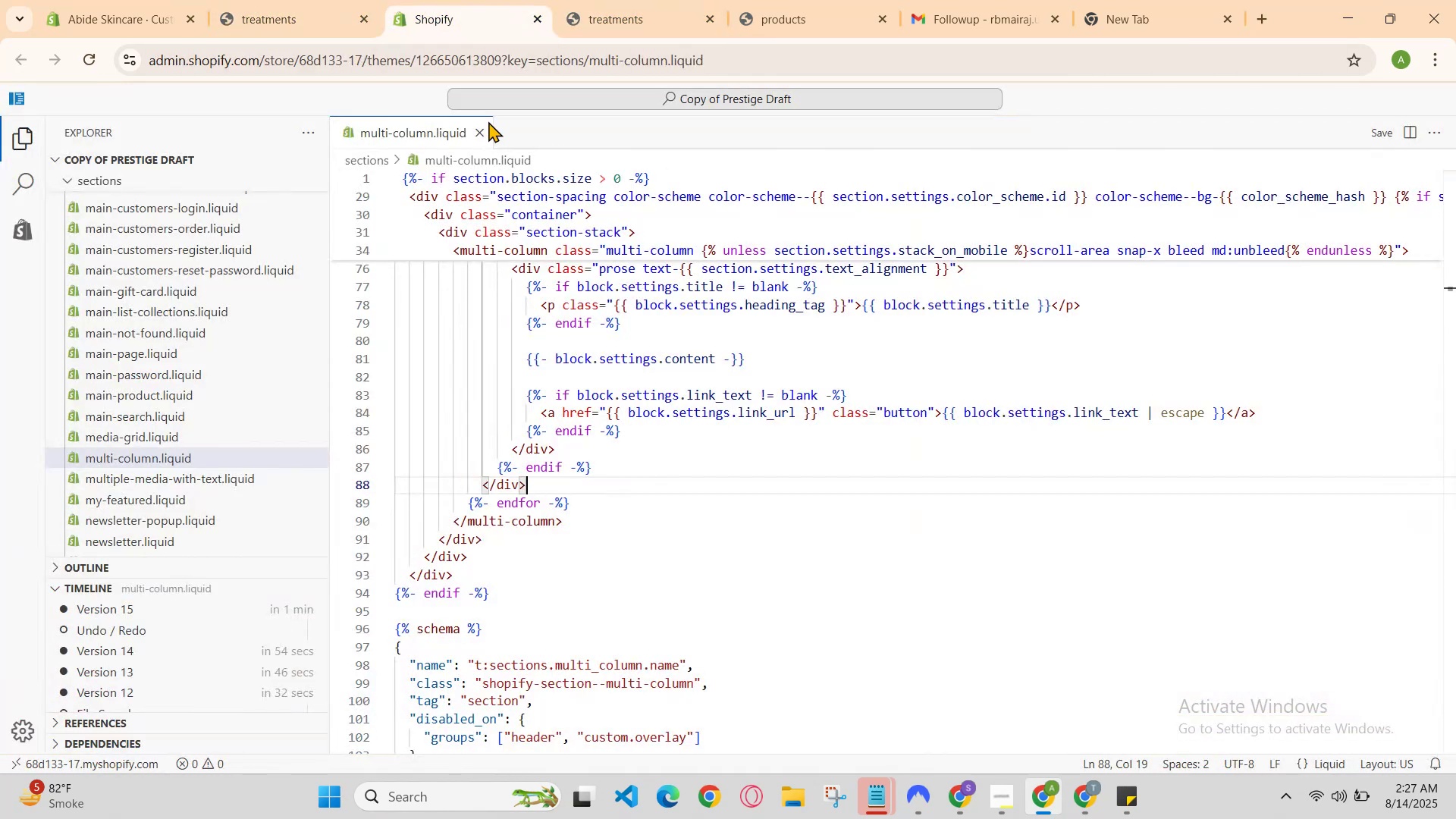 
scroll: coordinate [623, 462], scroll_direction: up, amount: 2.0
 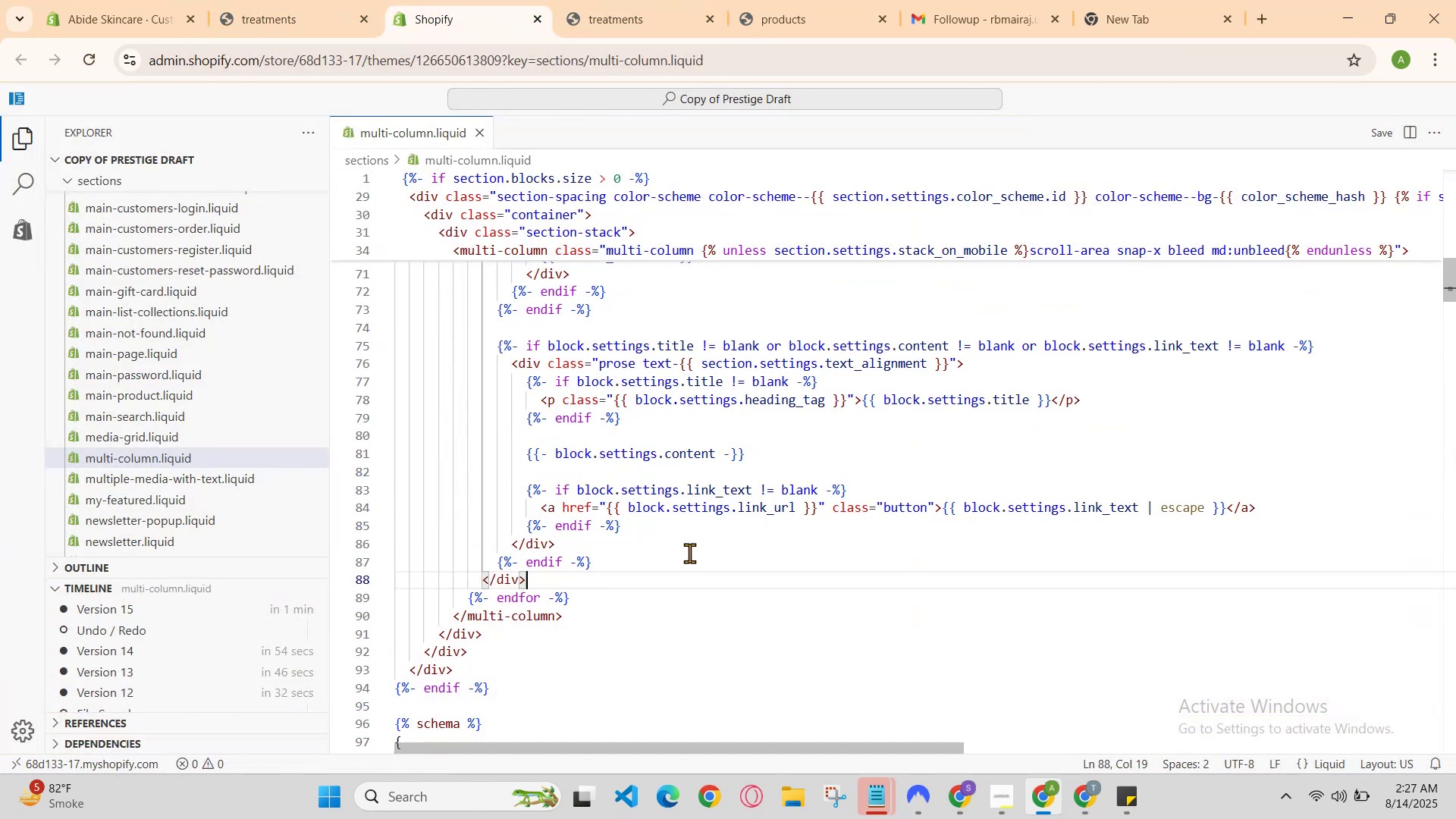 
left_click([689, 554])
 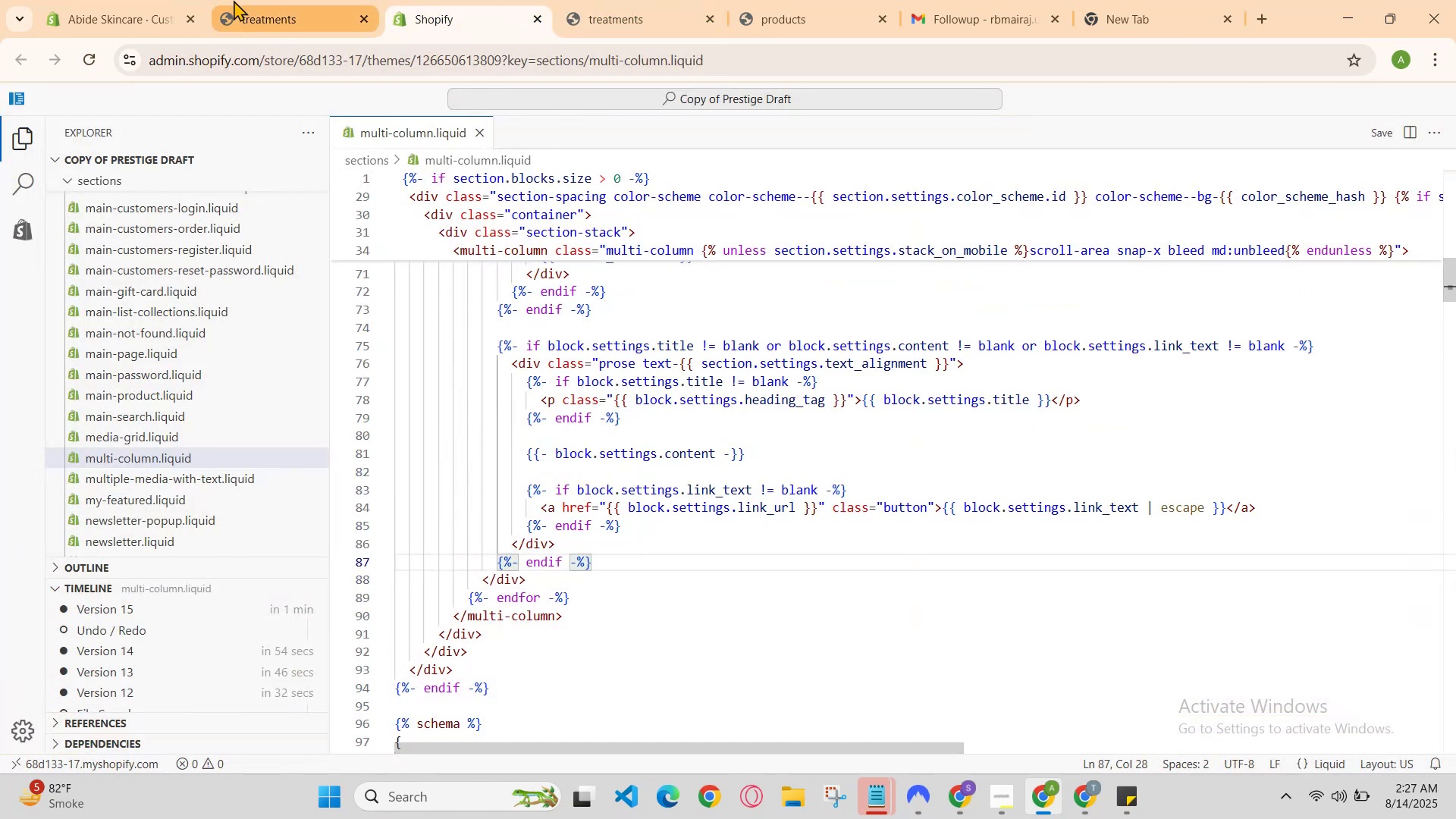 
left_click([291, 0])
 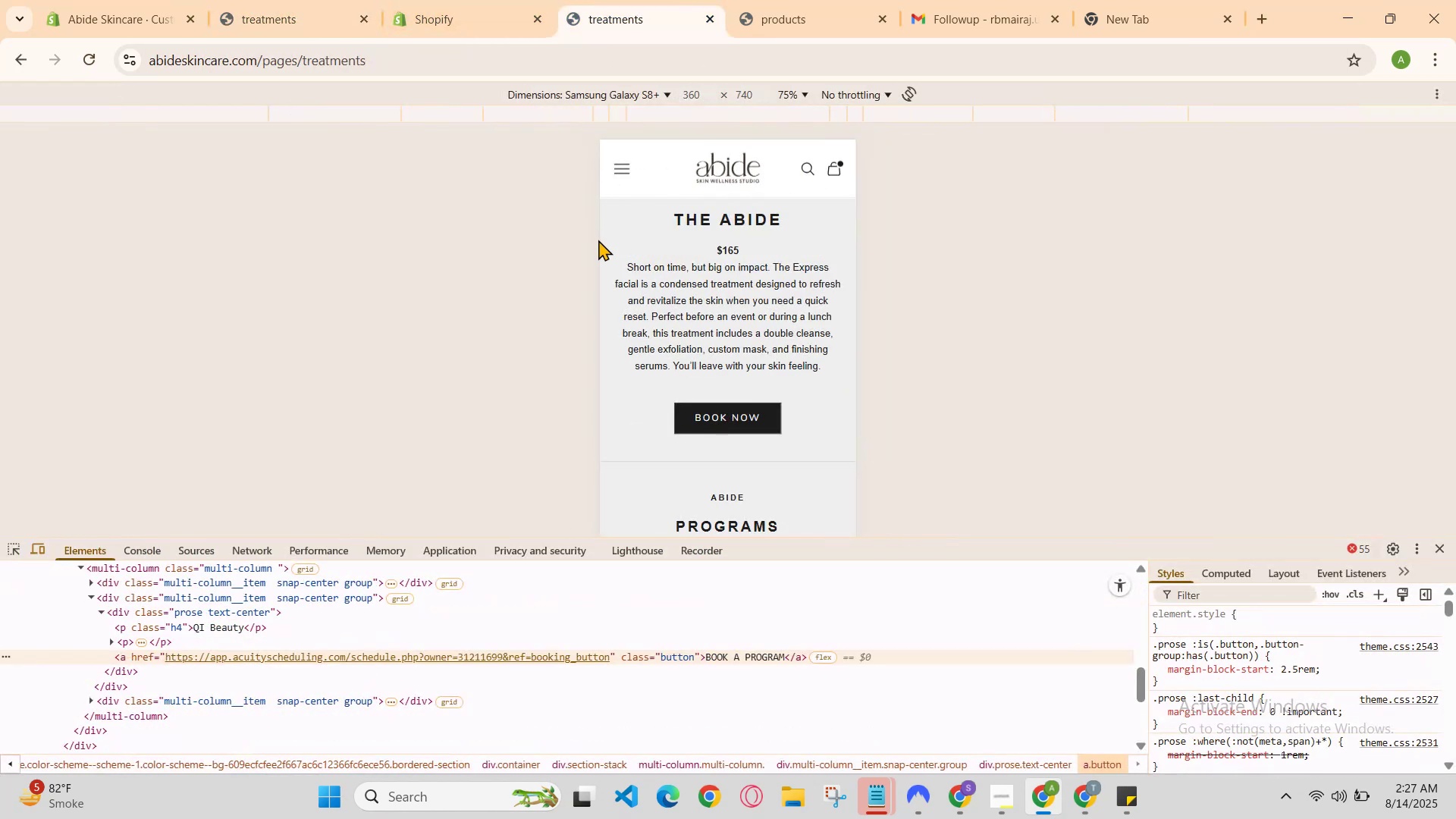 
scroll: coordinate [781, 392], scroll_direction: down, amount: 3.0
 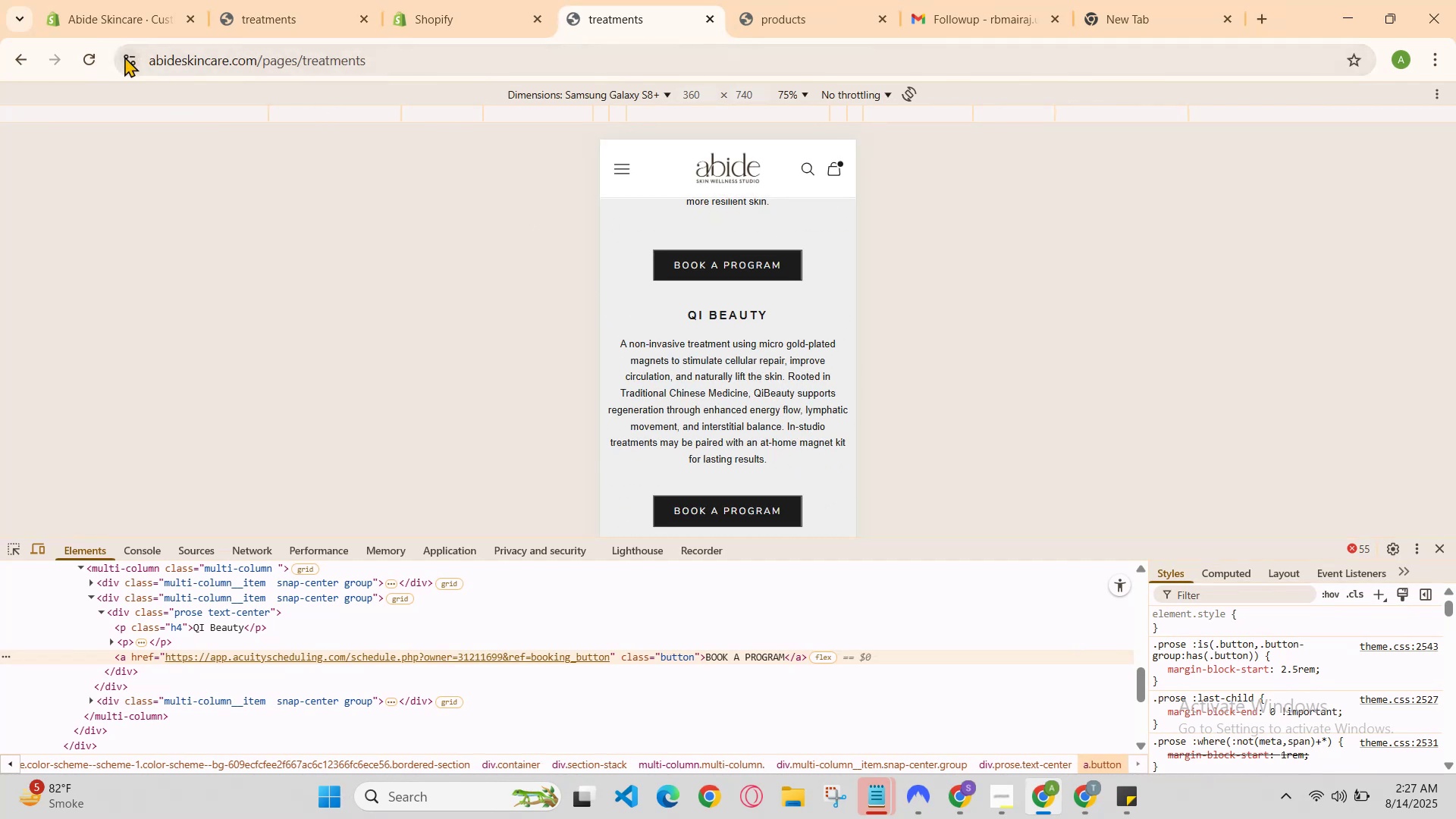 
left_click([97, 60])
 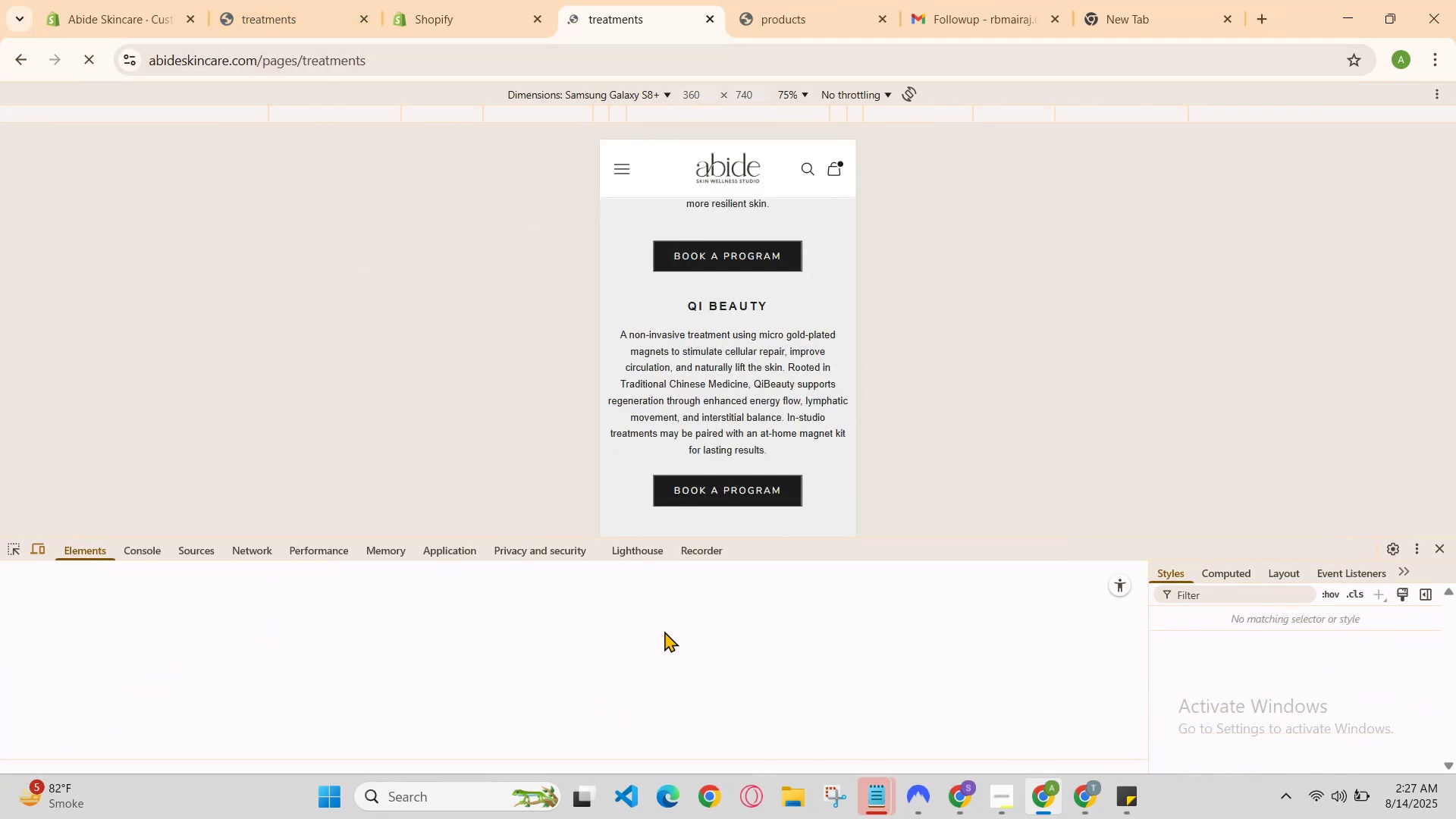 
scroll: coordinate [747, 482], scroll_direction: down, amount: 1.0
 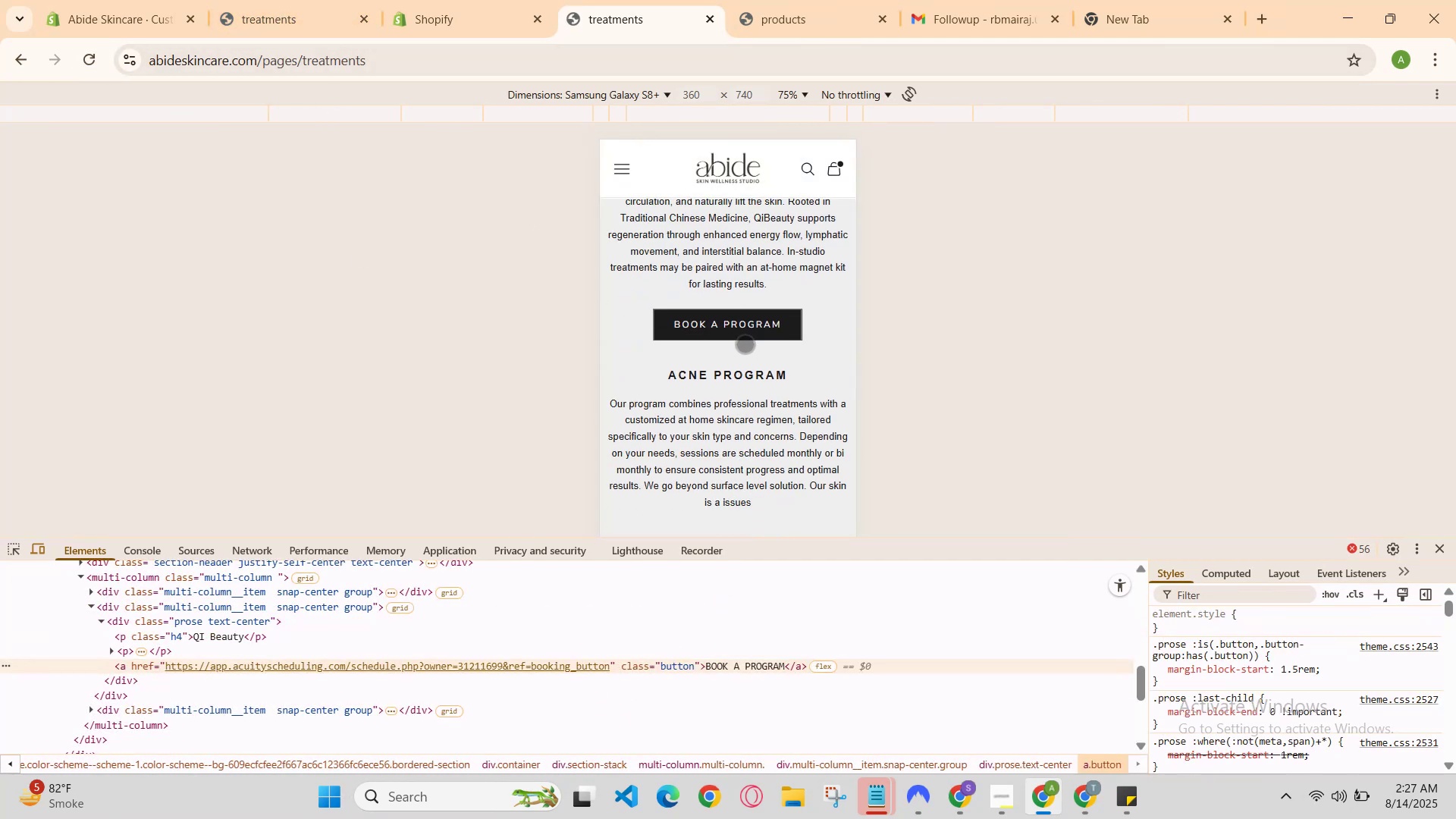 
right_click([745, 329])
 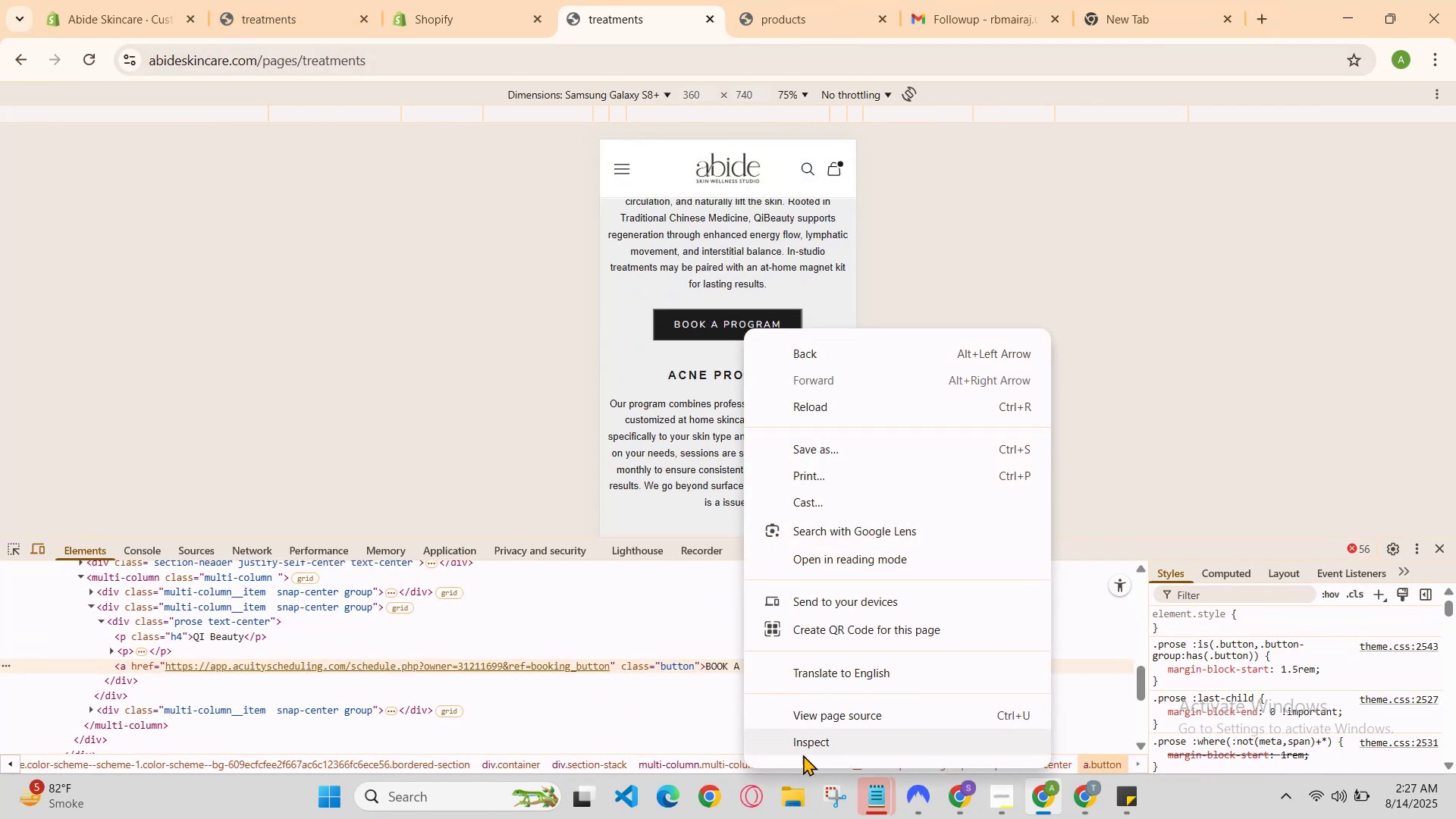 
double_click([805, 746])
 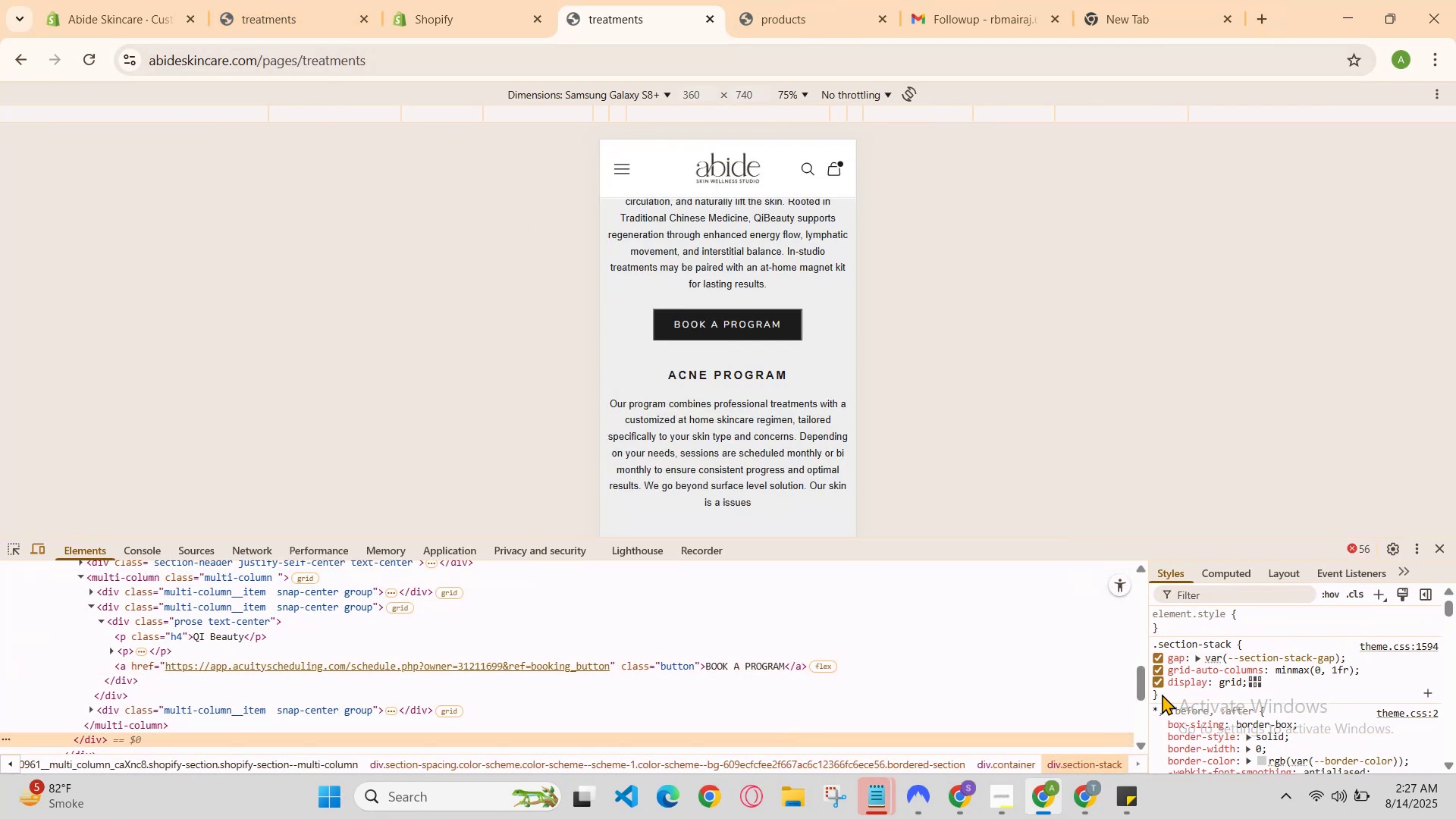 
left_click([1158, 661])
 